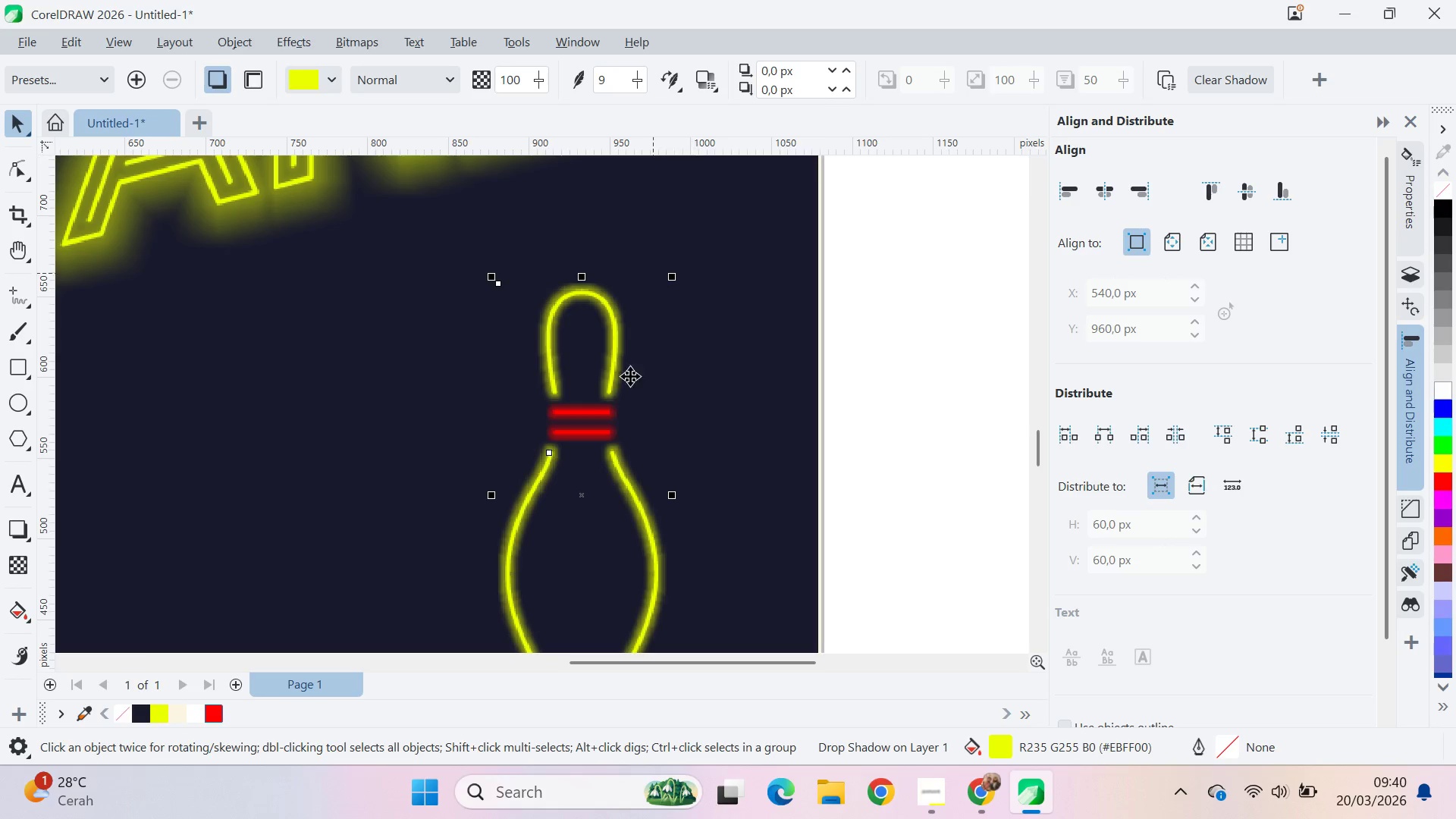 
left_click([602, 406])
 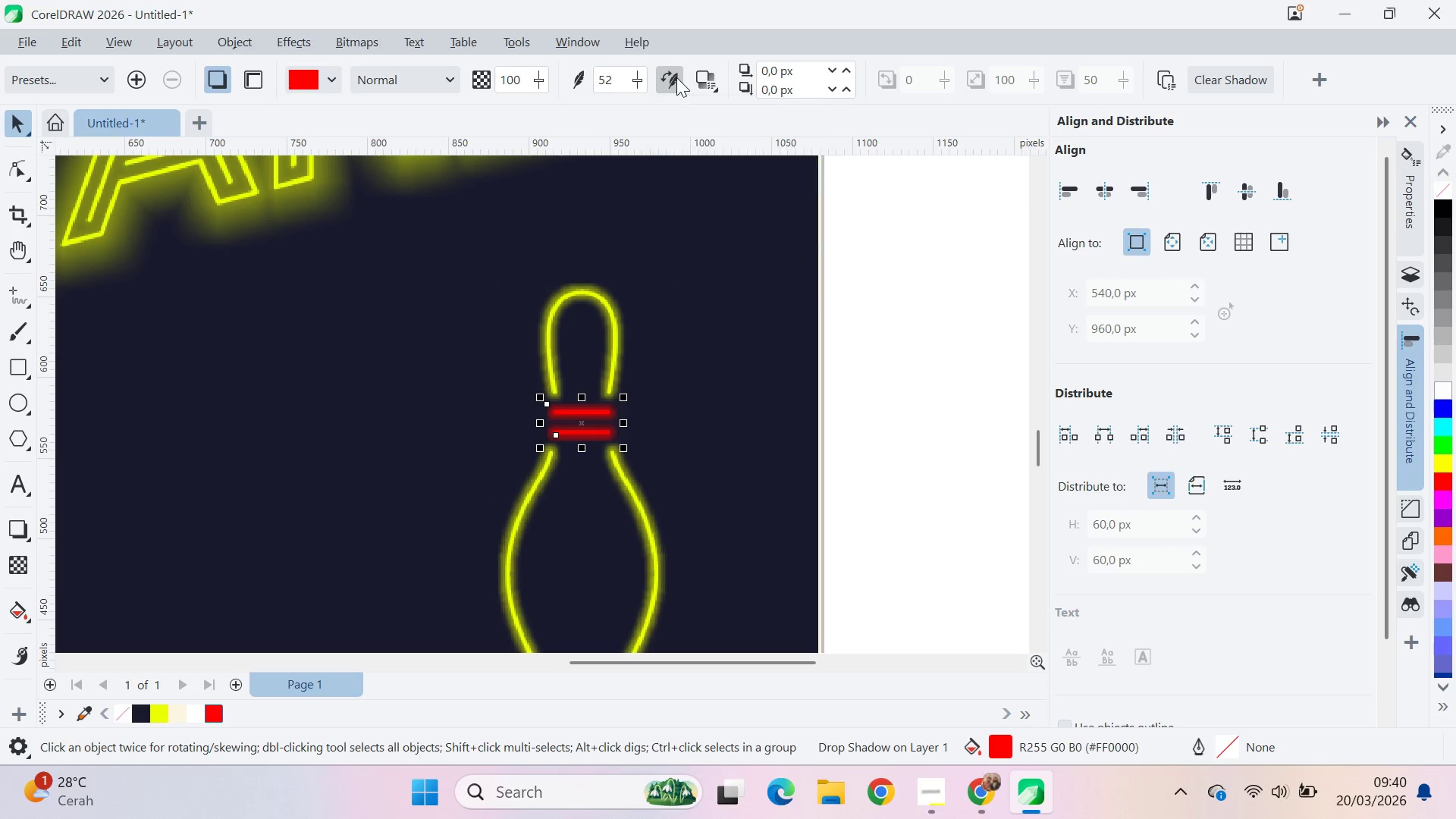 
left_click_drag(start_coordinate=[635, 80], to_coordinate=[595, 105])
 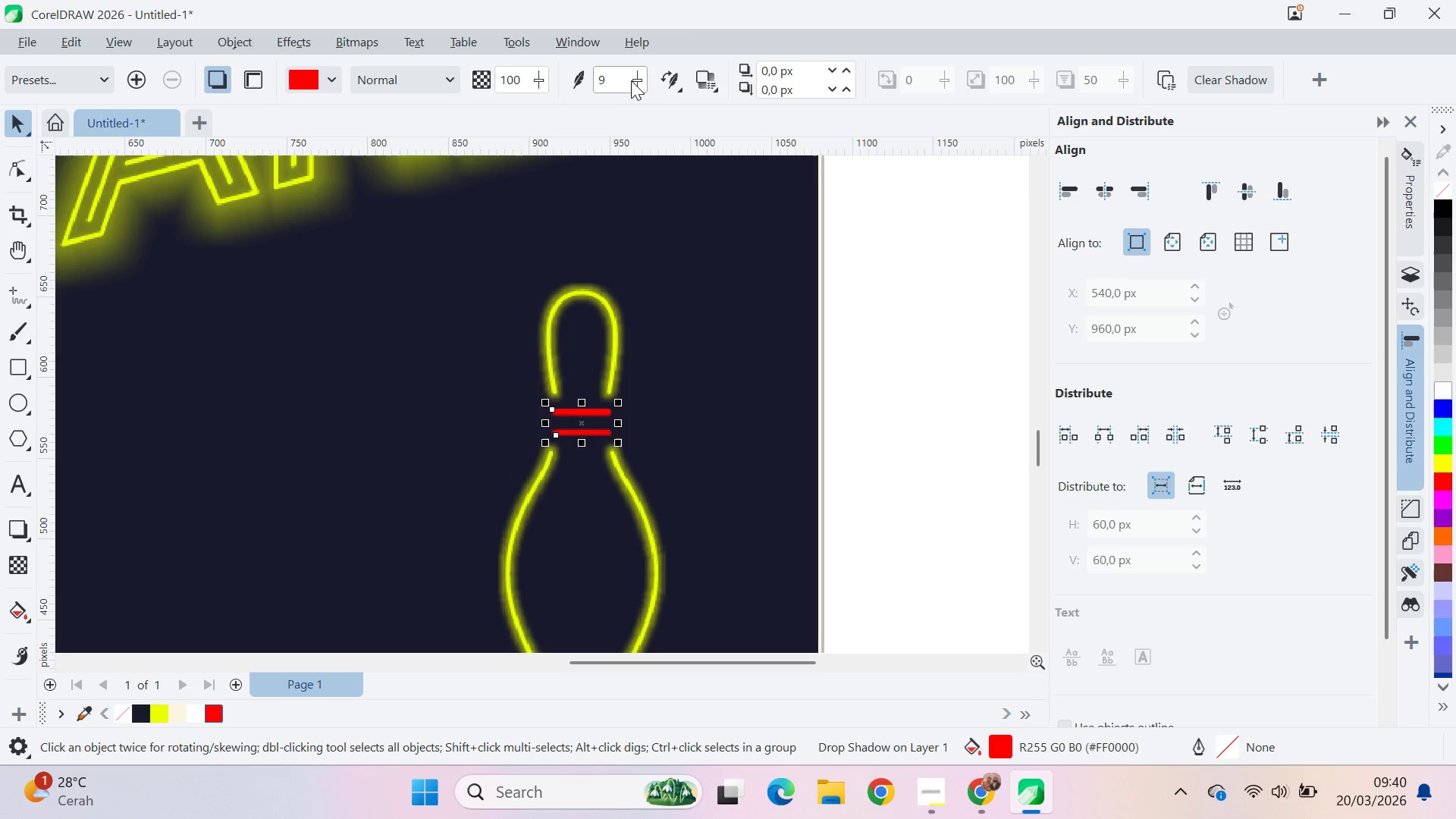 
left_click_drag(start_coordinate=[635, 81], to_coordinate=[635, 86])
 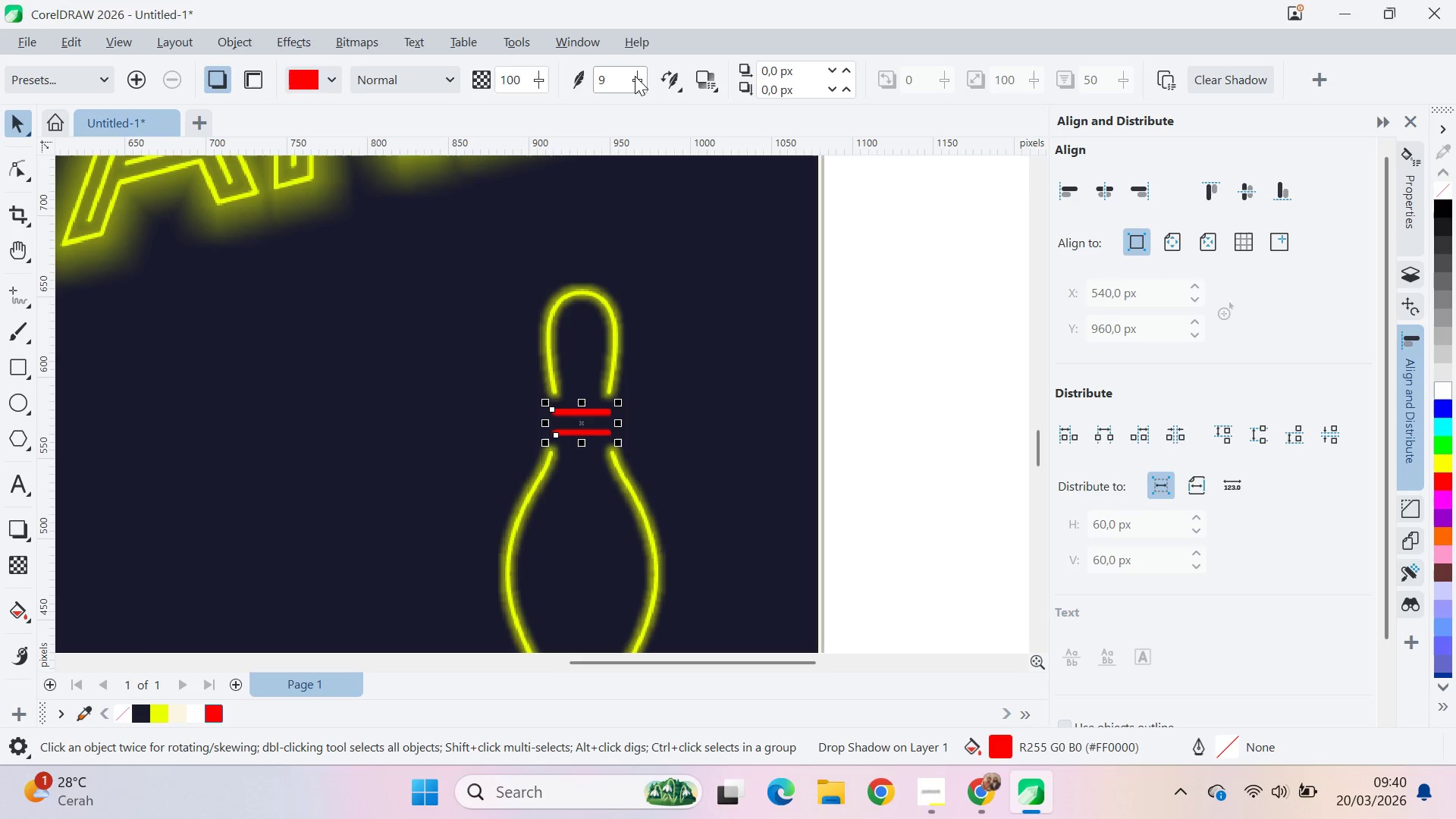 
left_click_drag(start_coordinate=[635, 76], to_coordinate=[647, 87])
 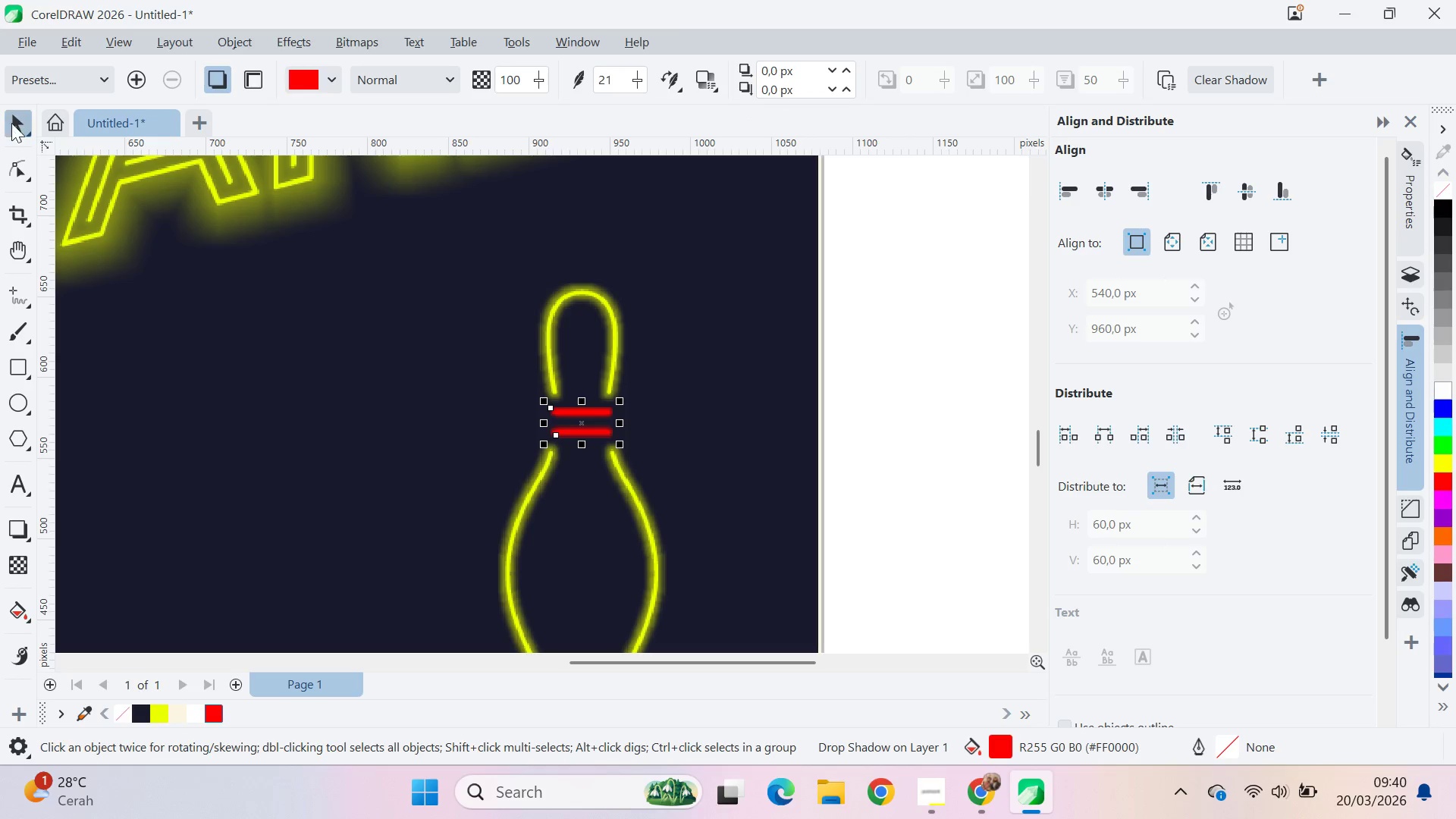 
wait(5.34)
 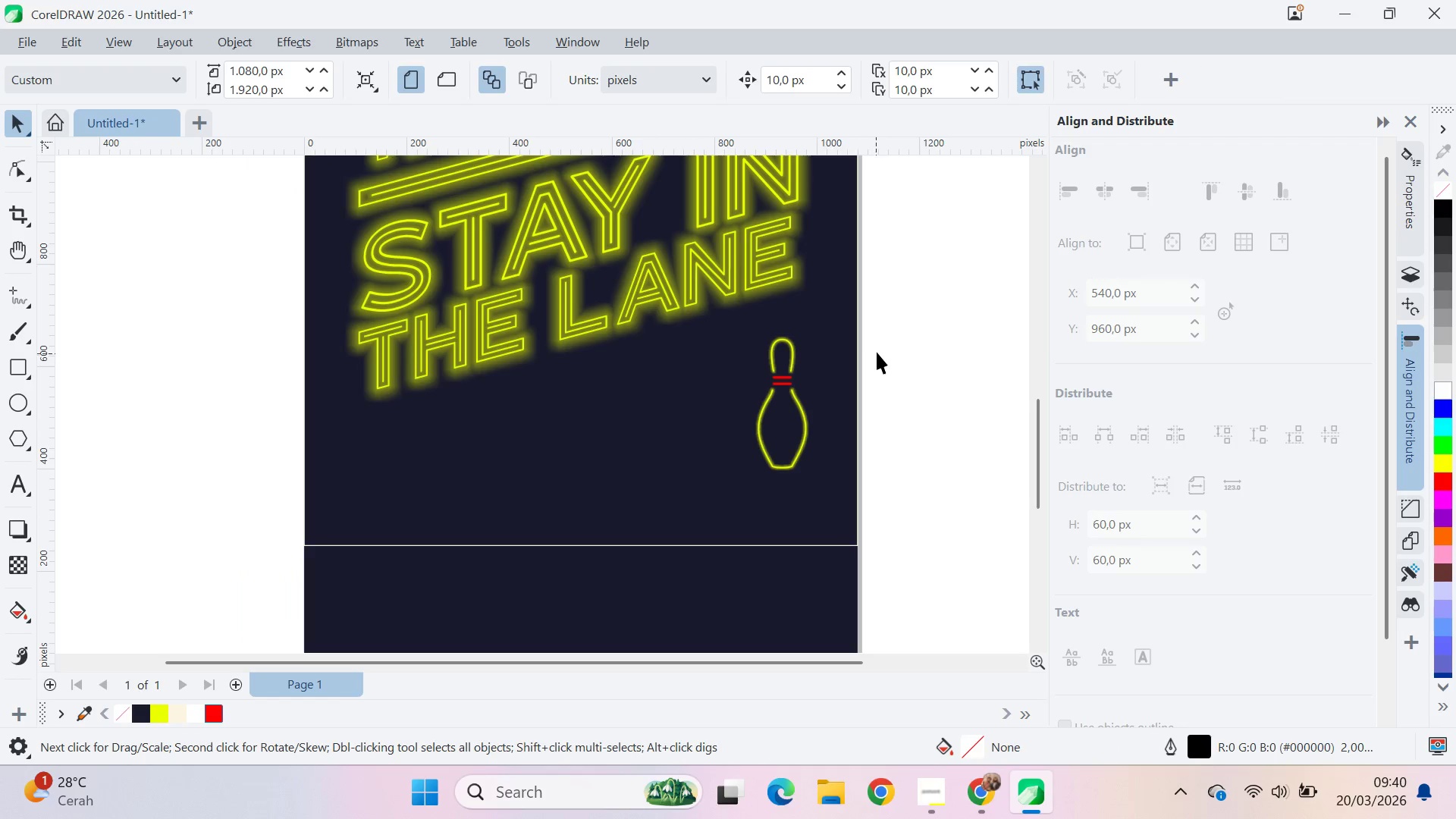 
key(Q)
 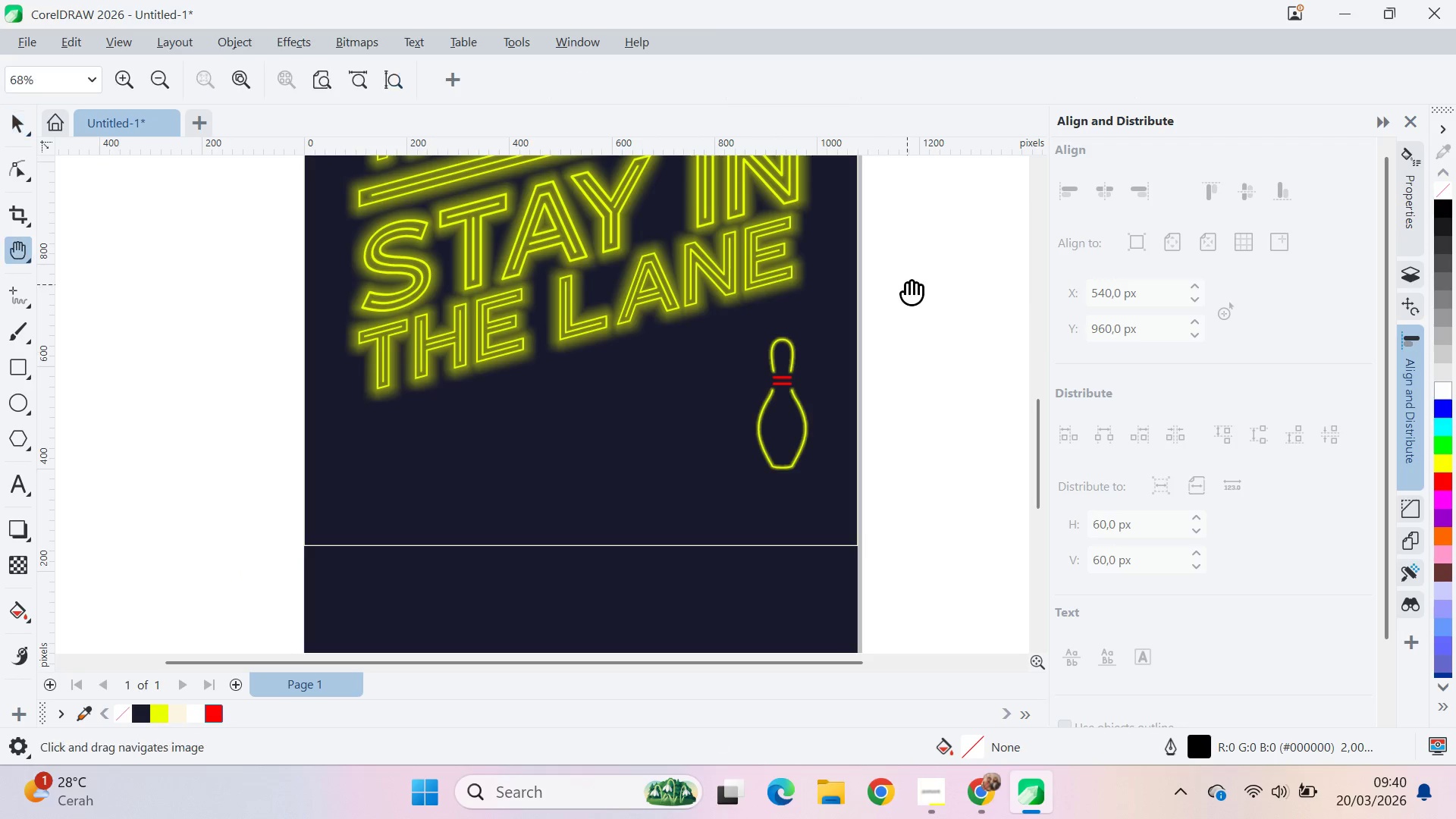 
left_click_drag(start_coordinate=[907, 284], to_coordinate=[815, 398])
 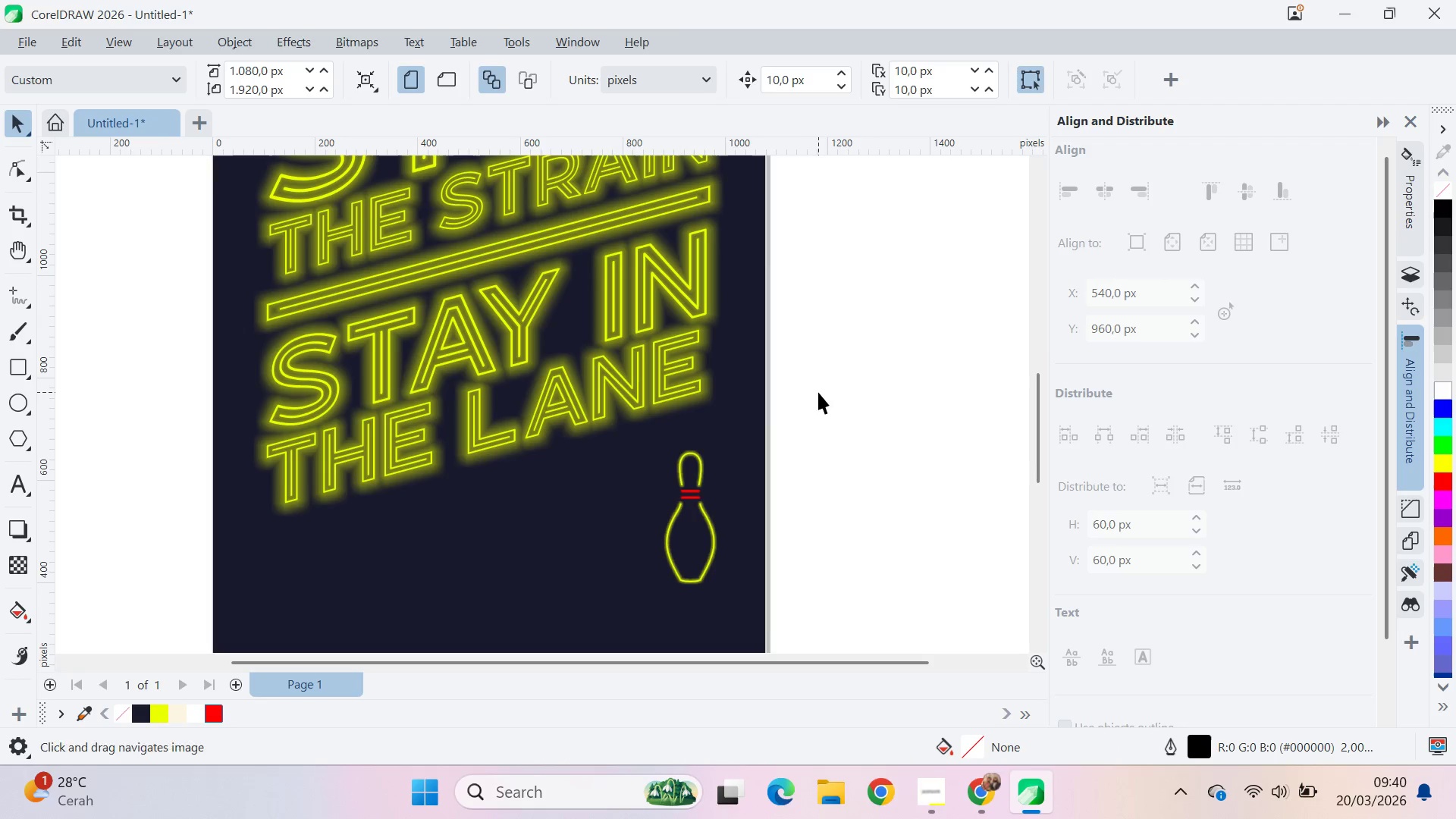 
scroll: coordinate [876, 355], scroll_direction: down, amount: 8.0
 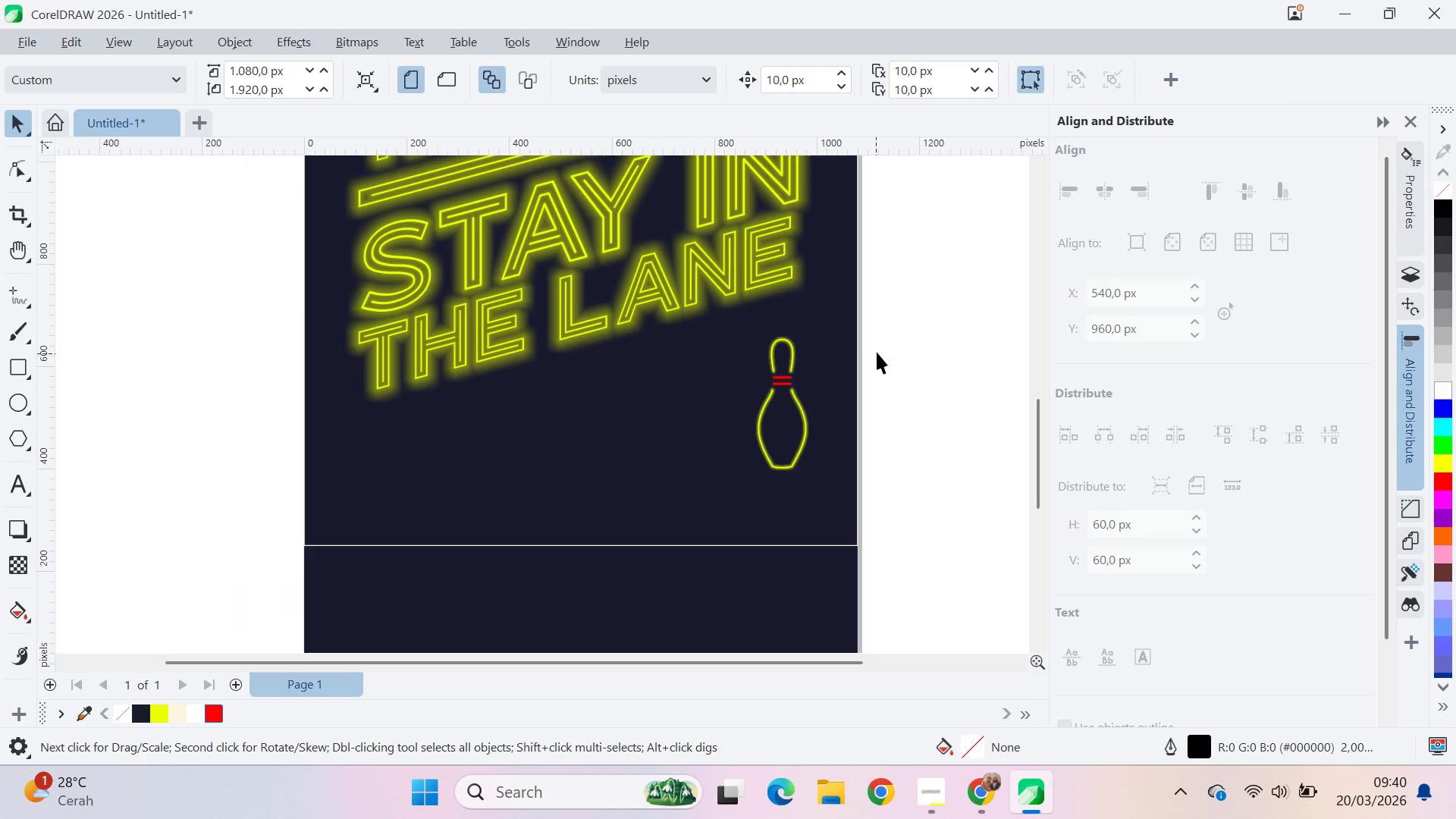 
type(vq)
 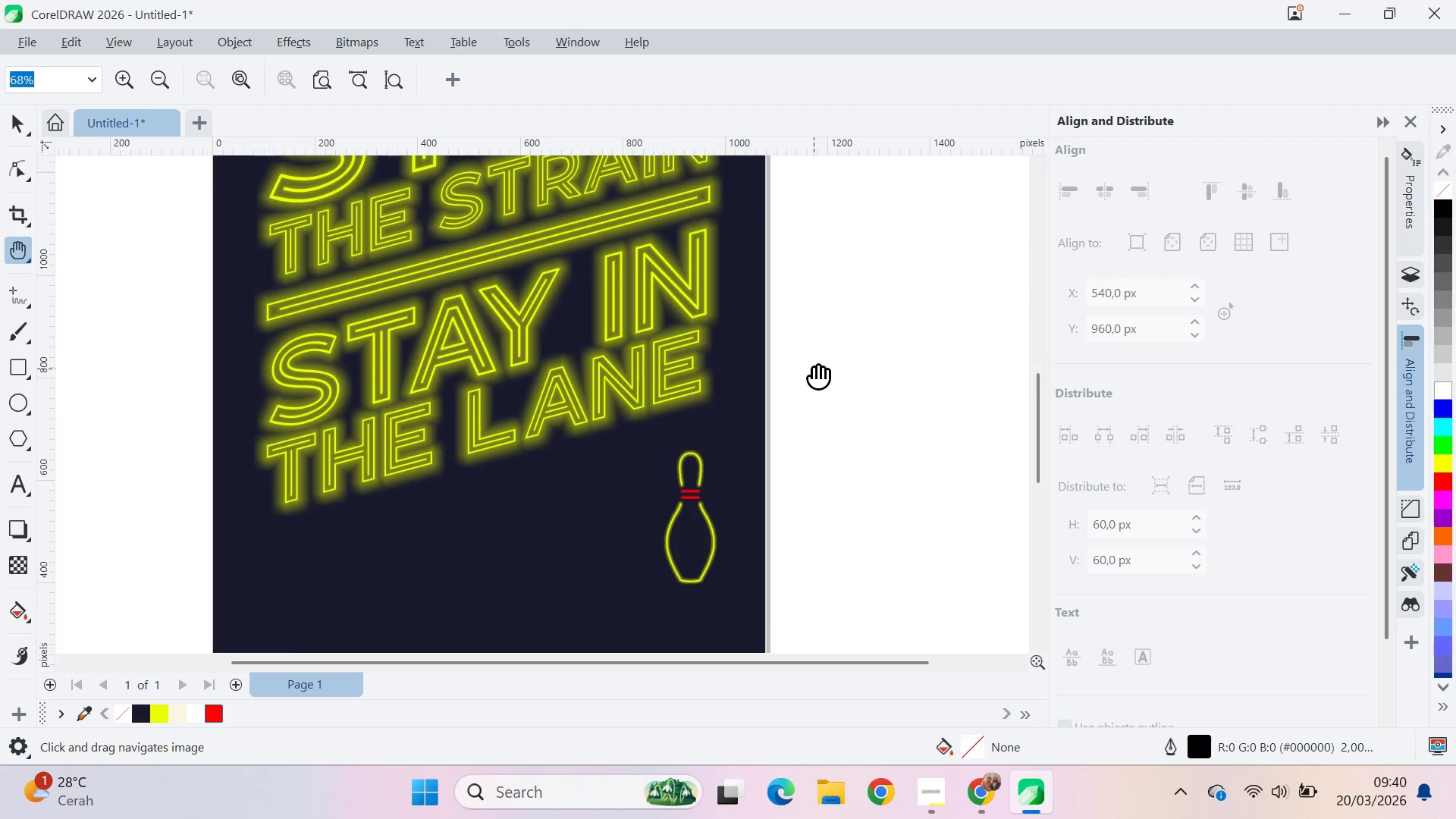 
scroll: coordinate [814, 369], scroll_direction: up, amount: 1.0
 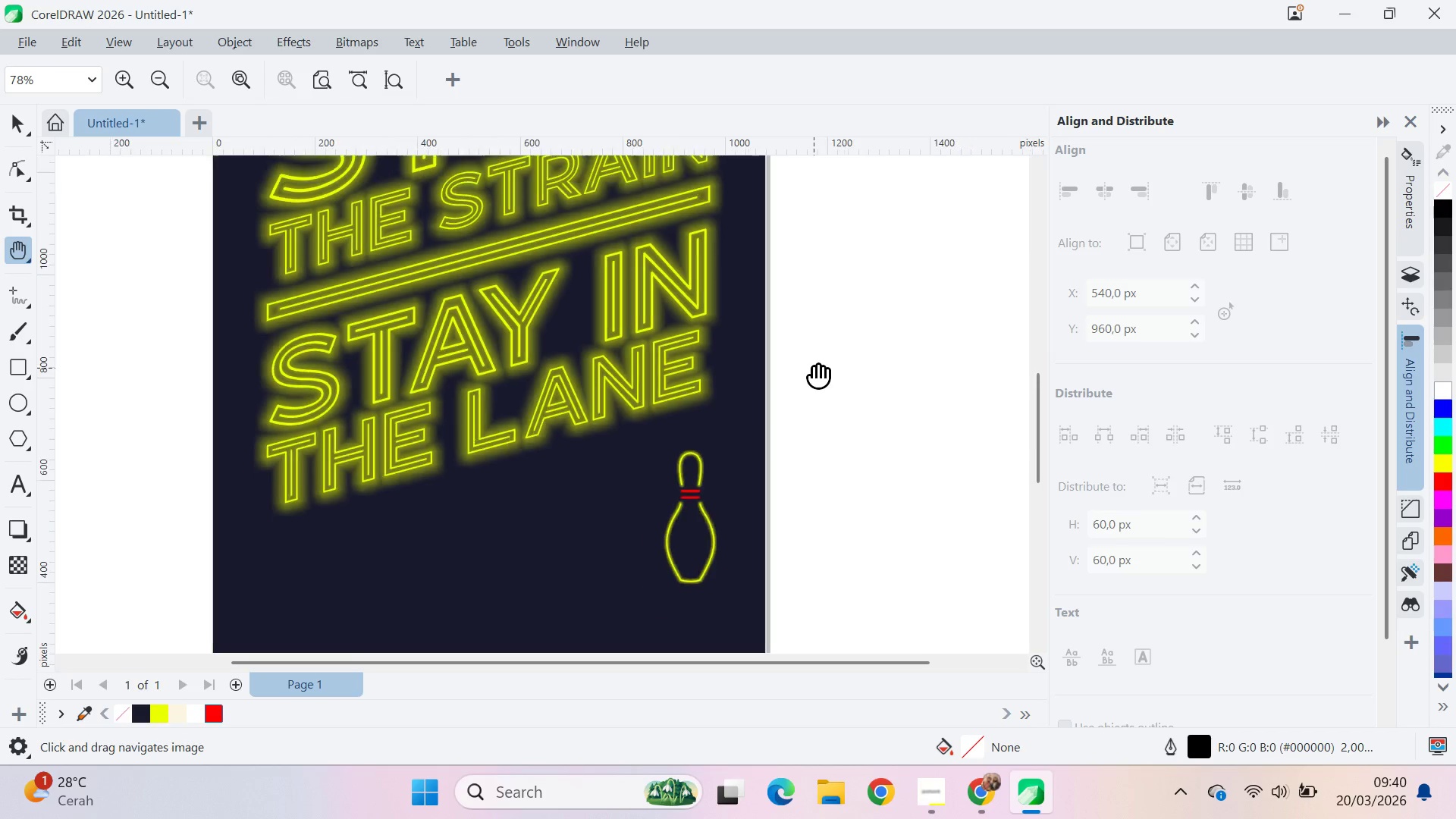 
key(Q)
 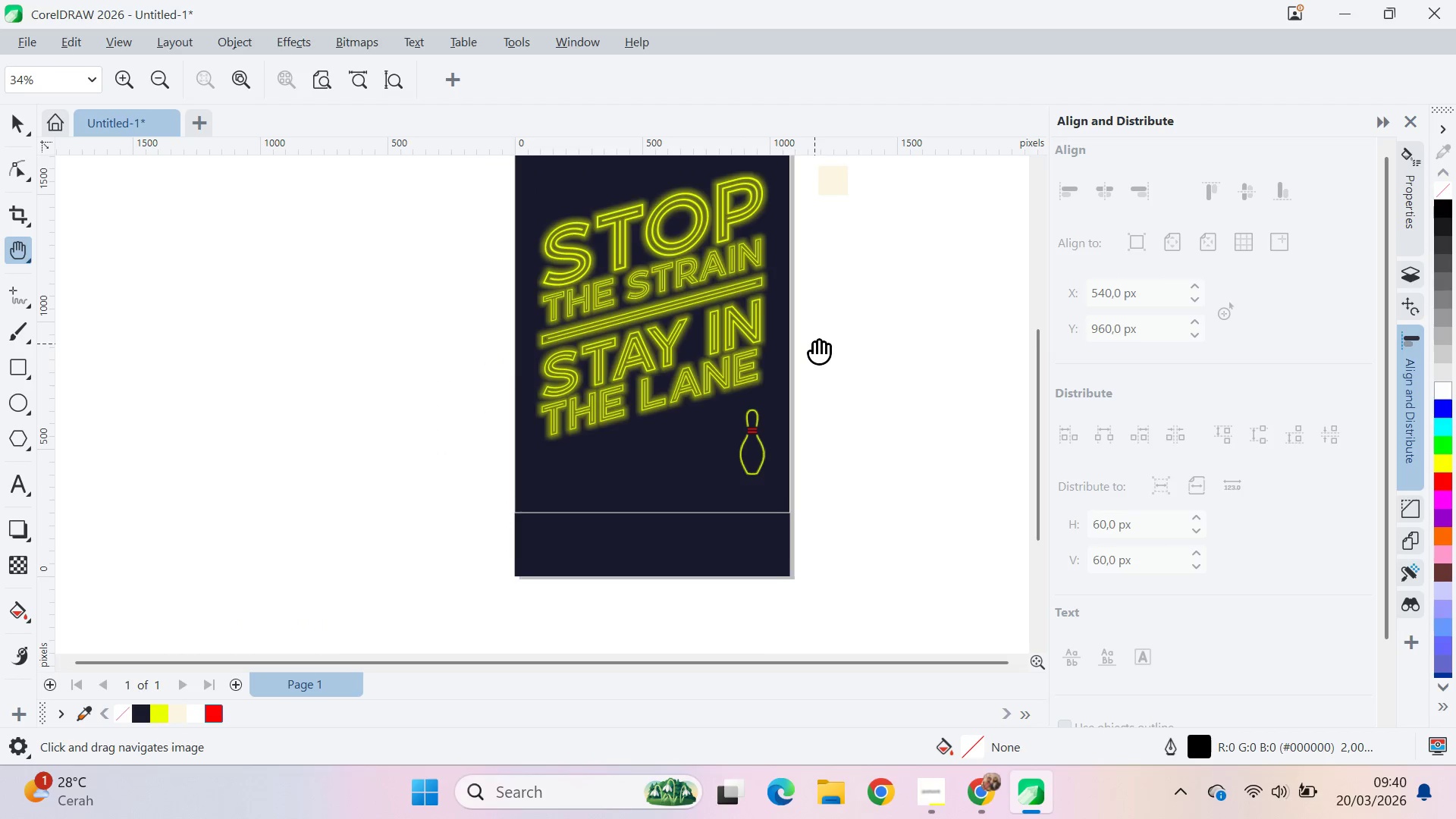 
left_click_drag(start_coordinate=[814, 344], to_coordinate=[802, 388])
 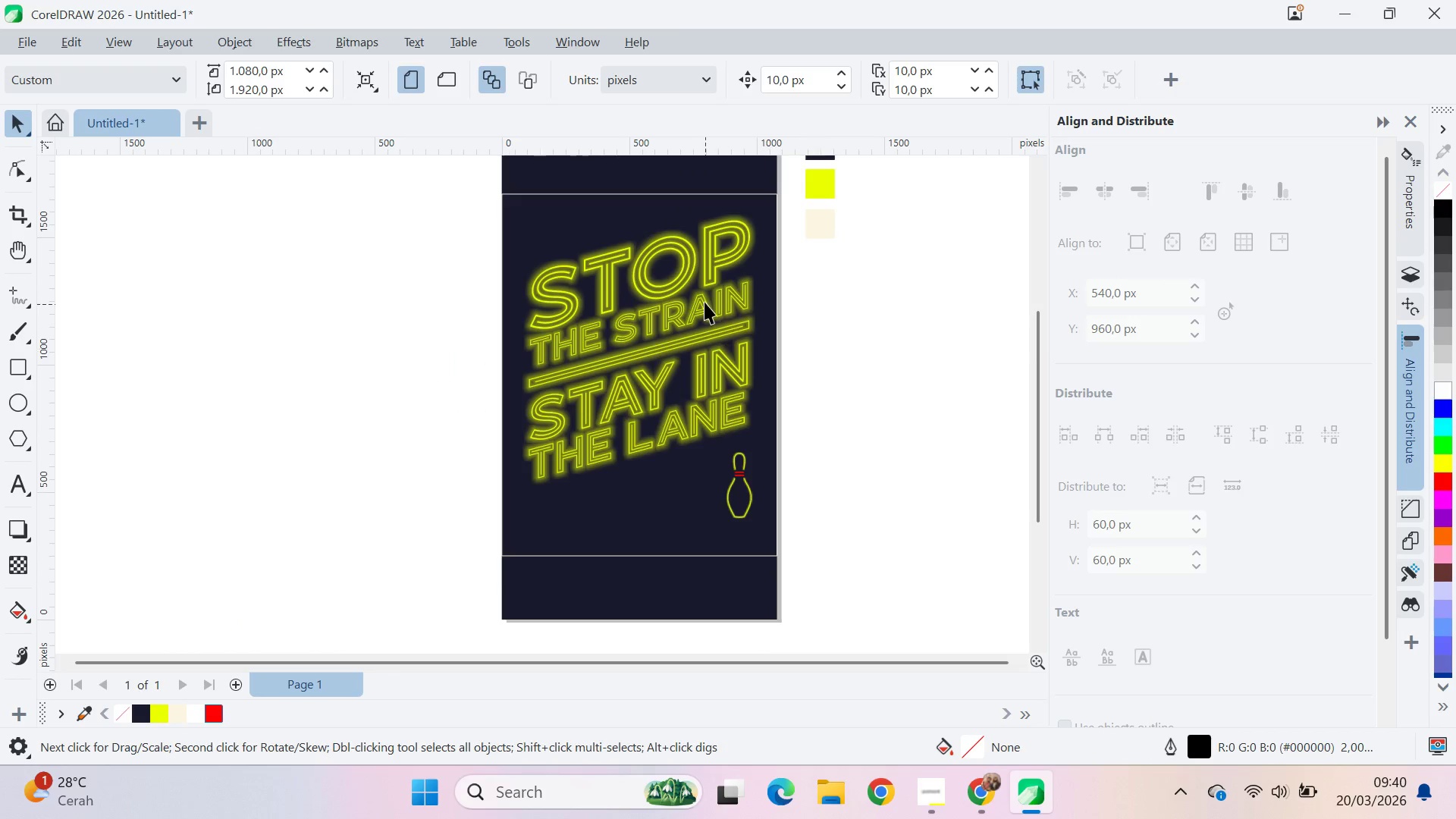 
scroll: coordinate [814, 368], scroll_direction: down, amount: 6.0
 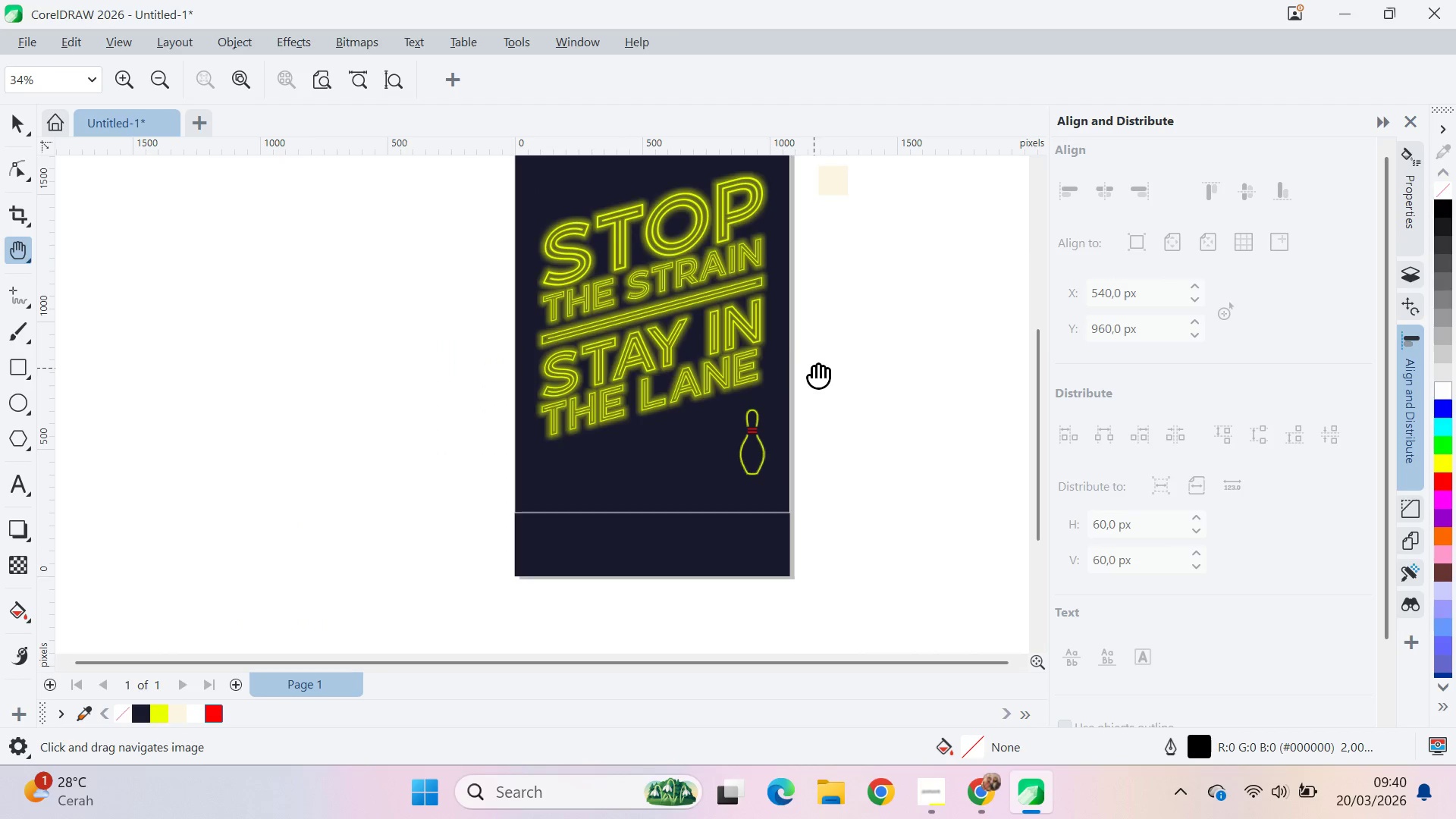 
type(vq)
 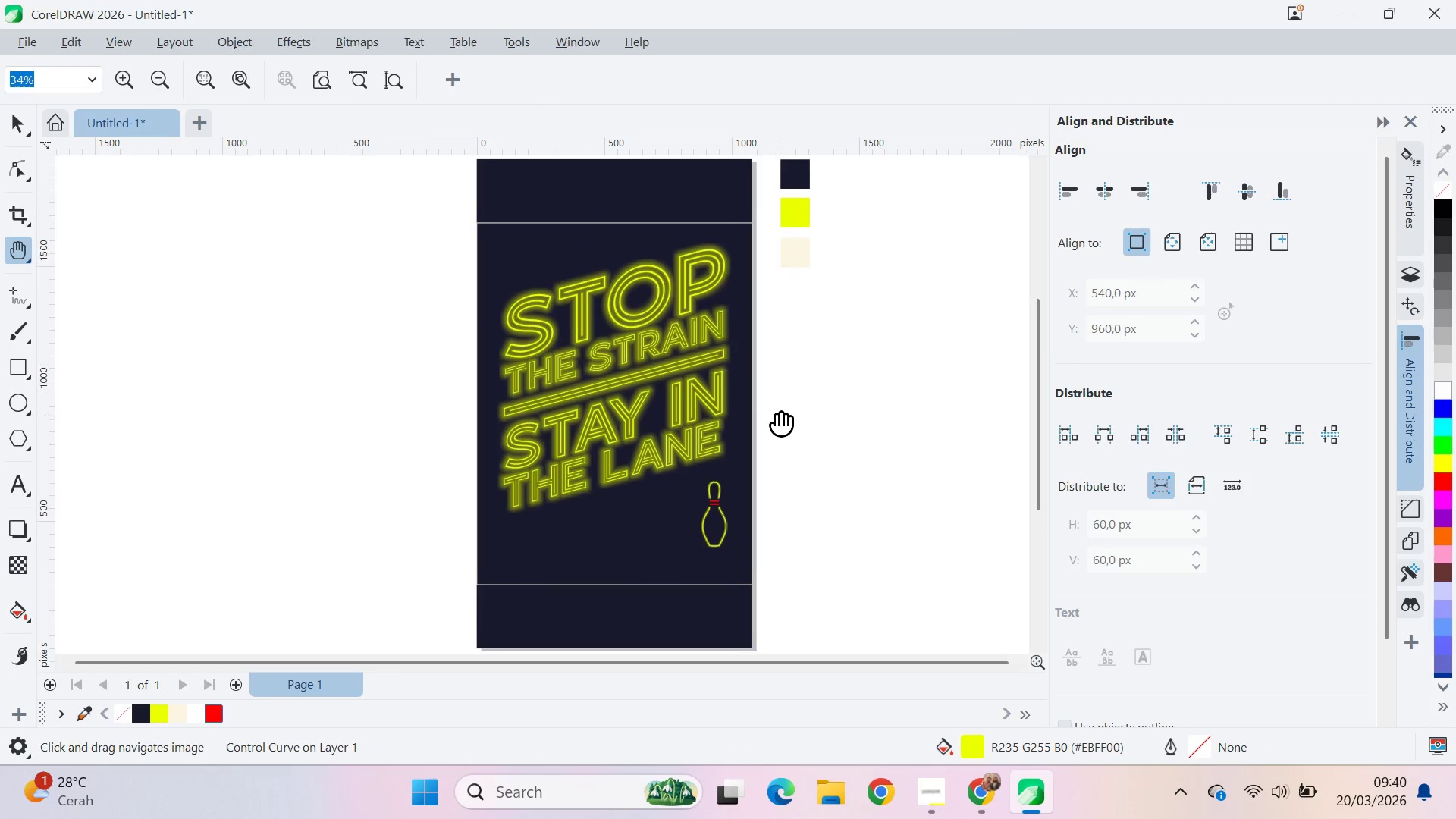 
left_click_drag(start_coordinate=[774, 308], to_coordinate=[776, 416])
 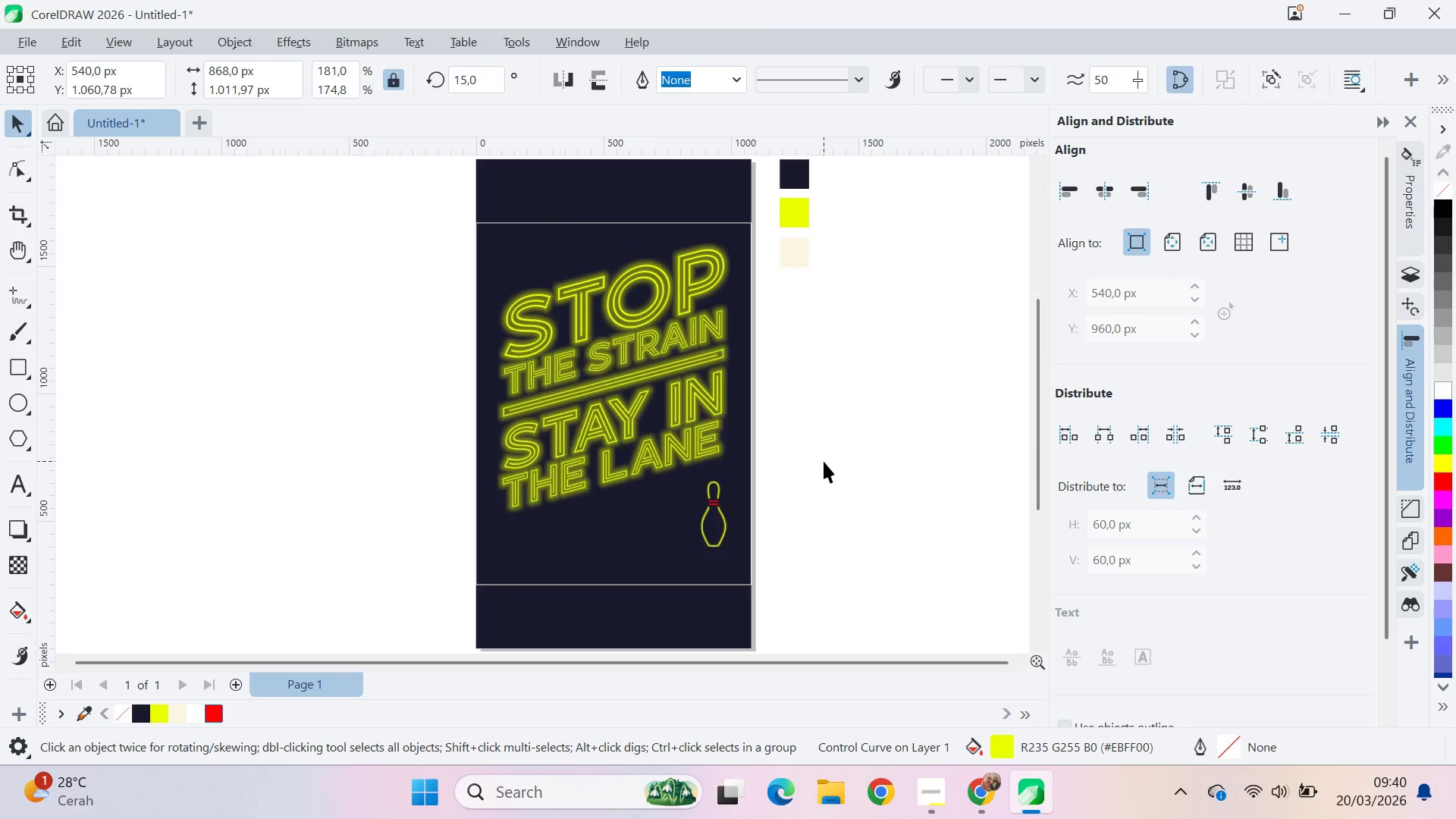 
scroll: coordinate [735, 303], scroll_direction: up, amount: 3.0
 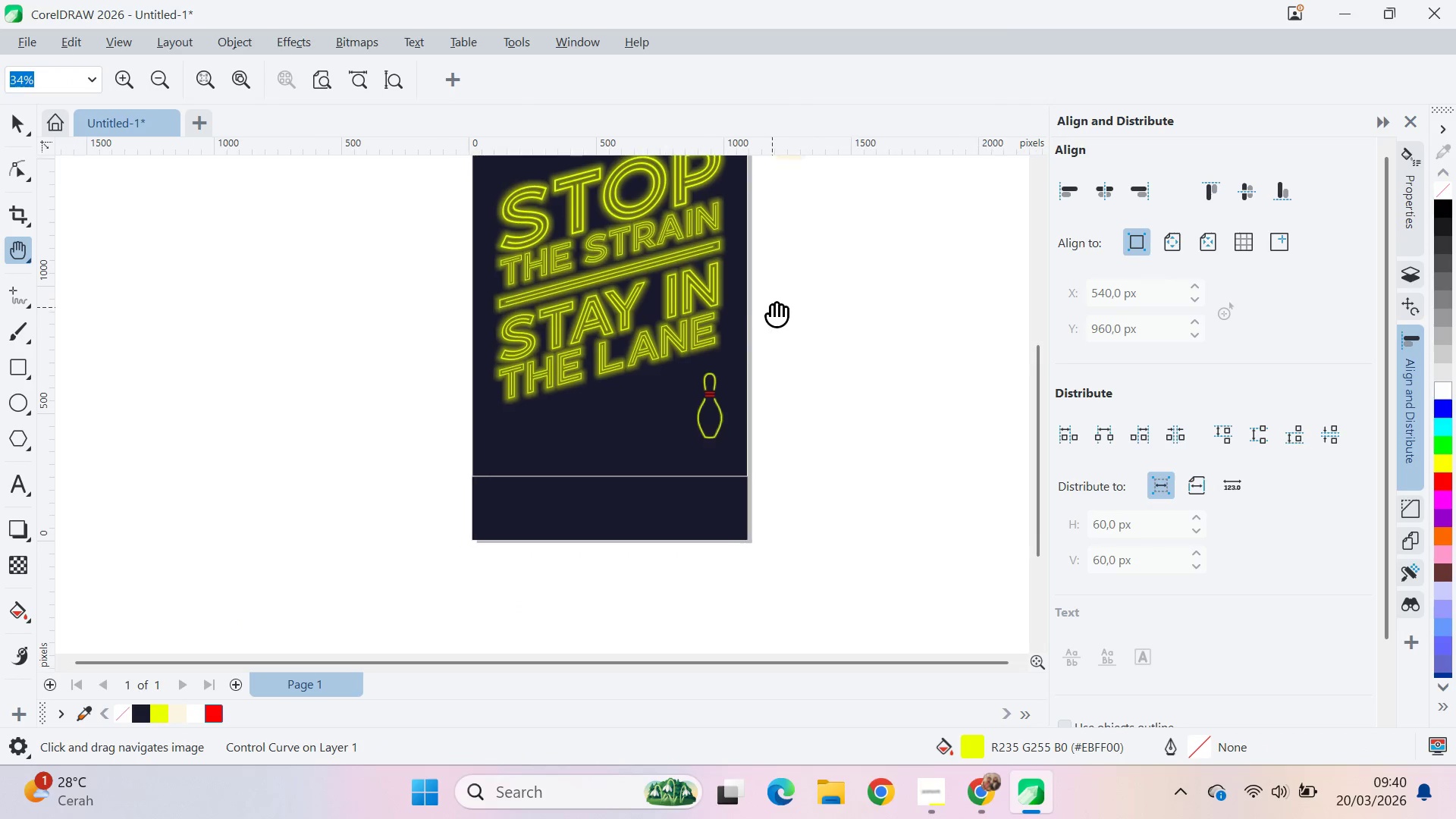 
key(V)
 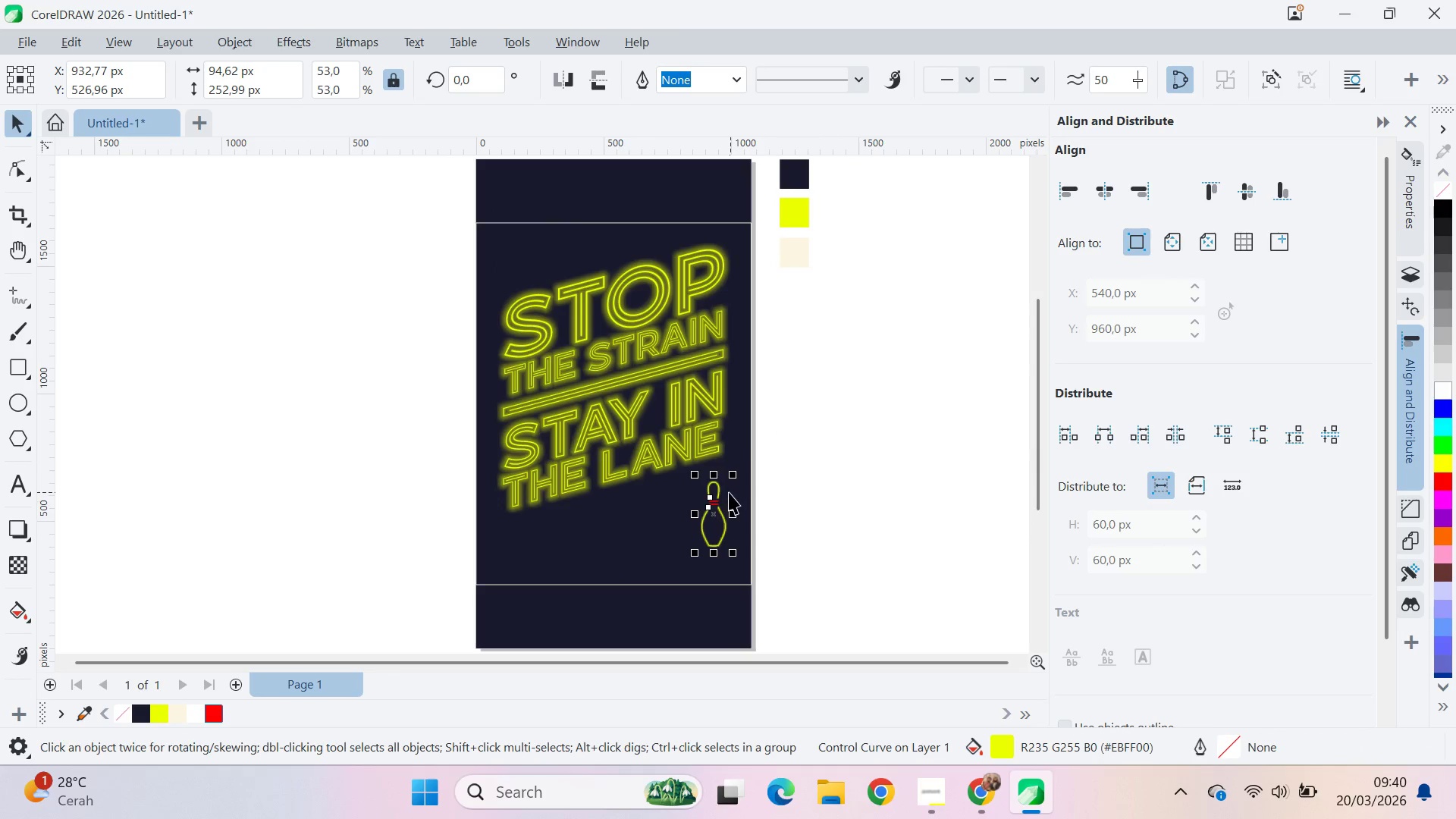 
hold_key(key=ControlLeft, duration=1.06)
left_click_drag(start_coordinate=[739, 475], to_coordinate=[774, 550])
 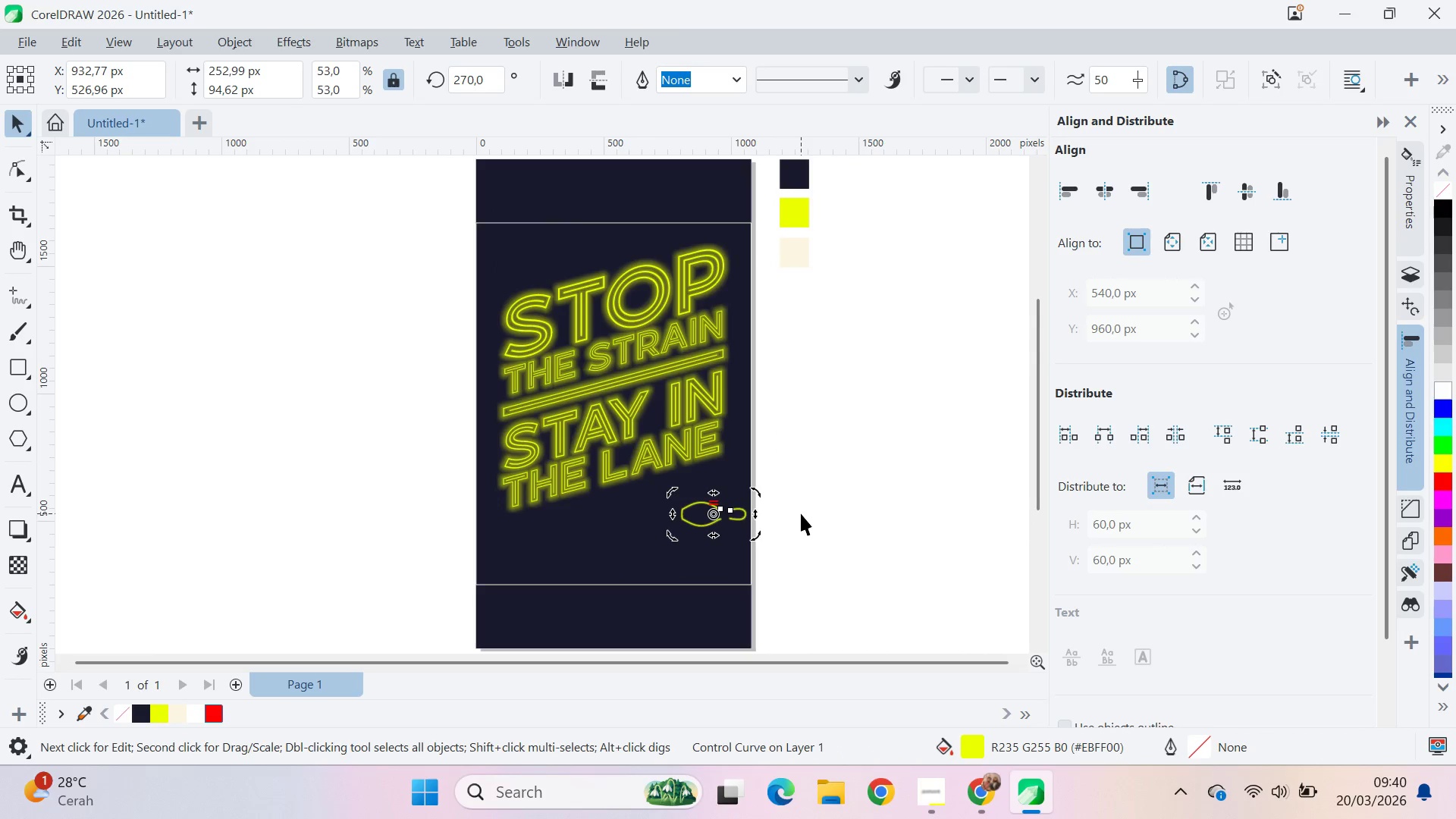 
key(Control+Z)
 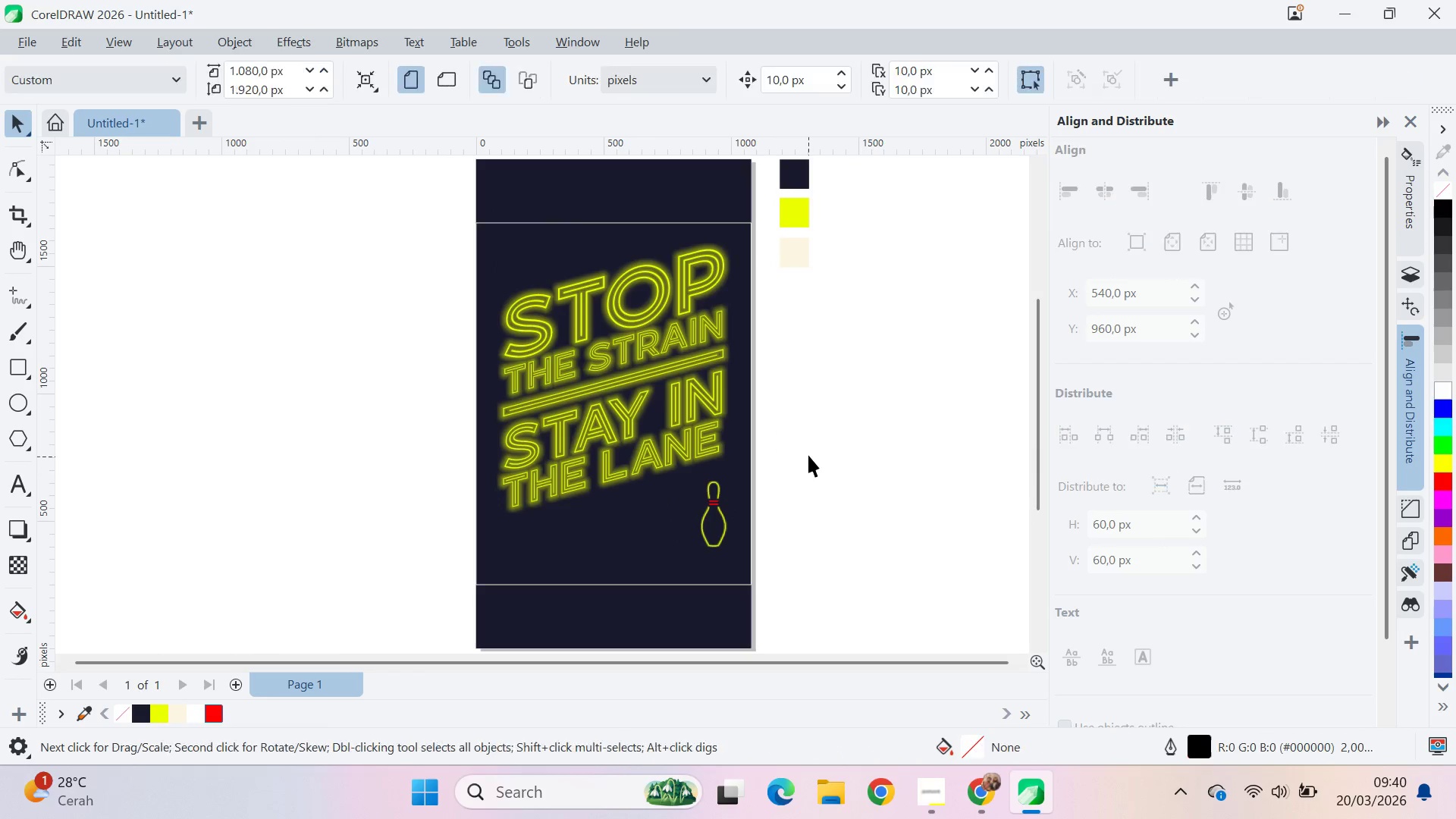 
left_click_drag(start_coordinate=[808, 453], to_coordinate=[674, 567])
 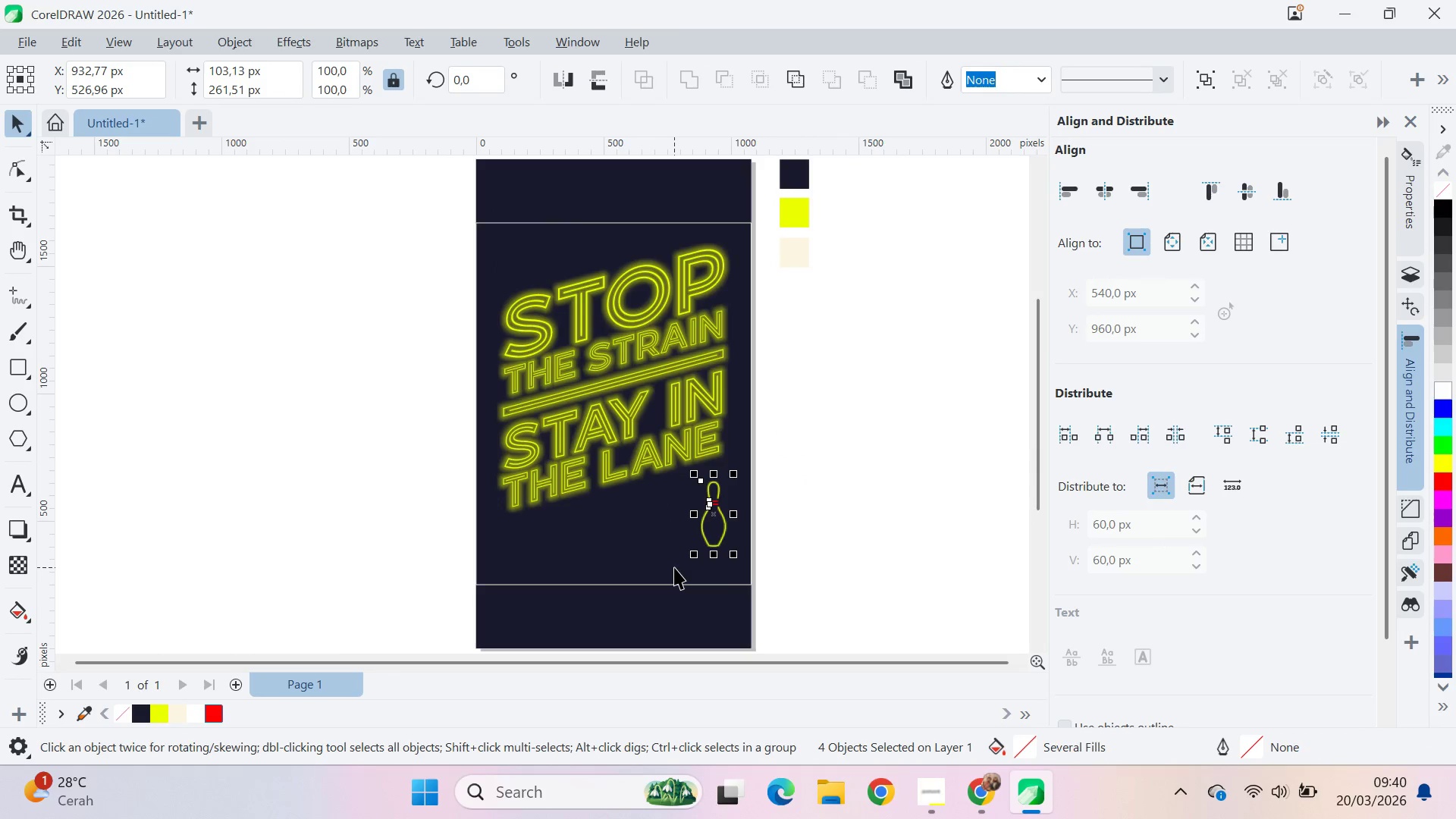 
key(Control+G)
 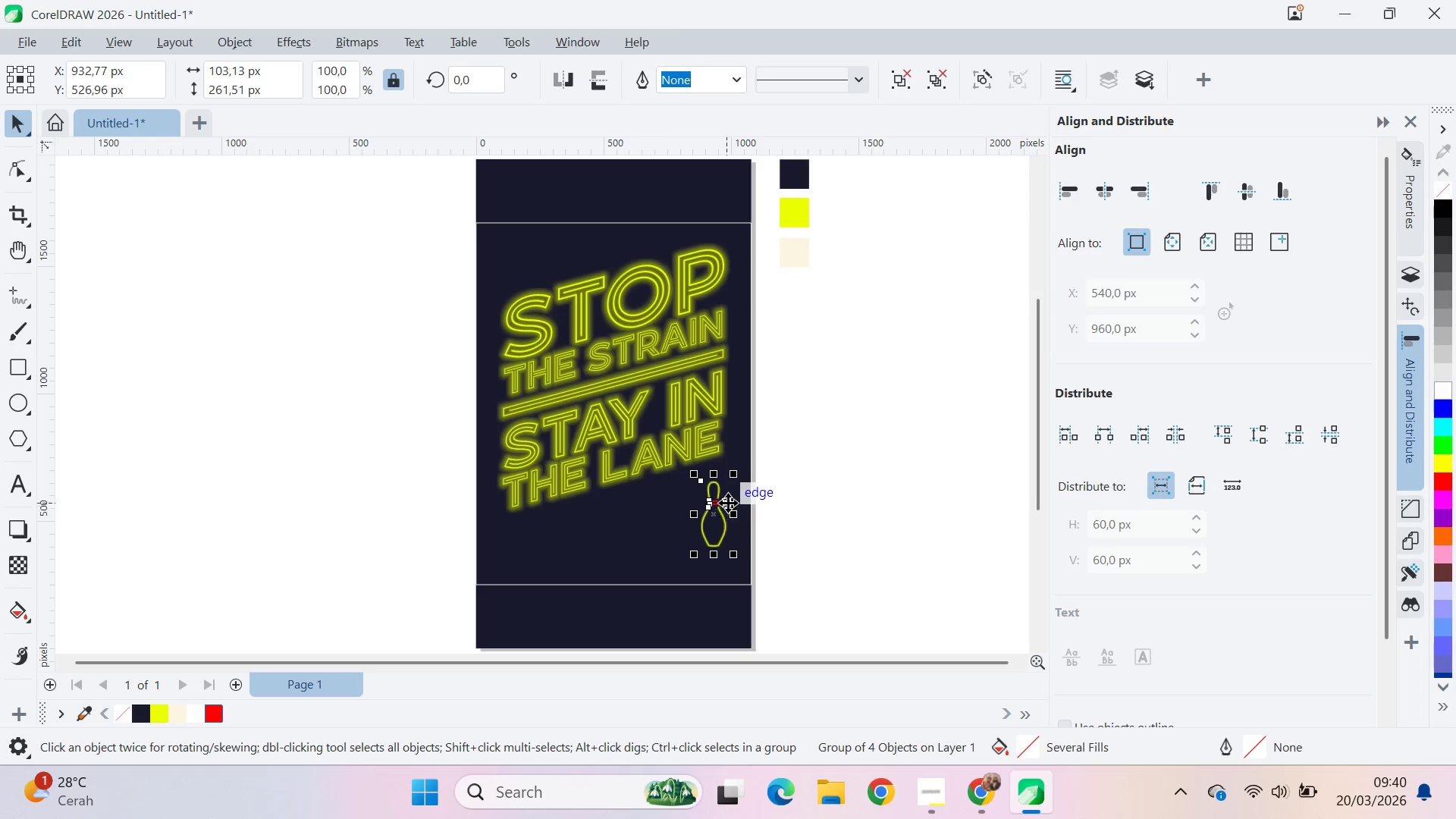 
left_click([728, 503])
 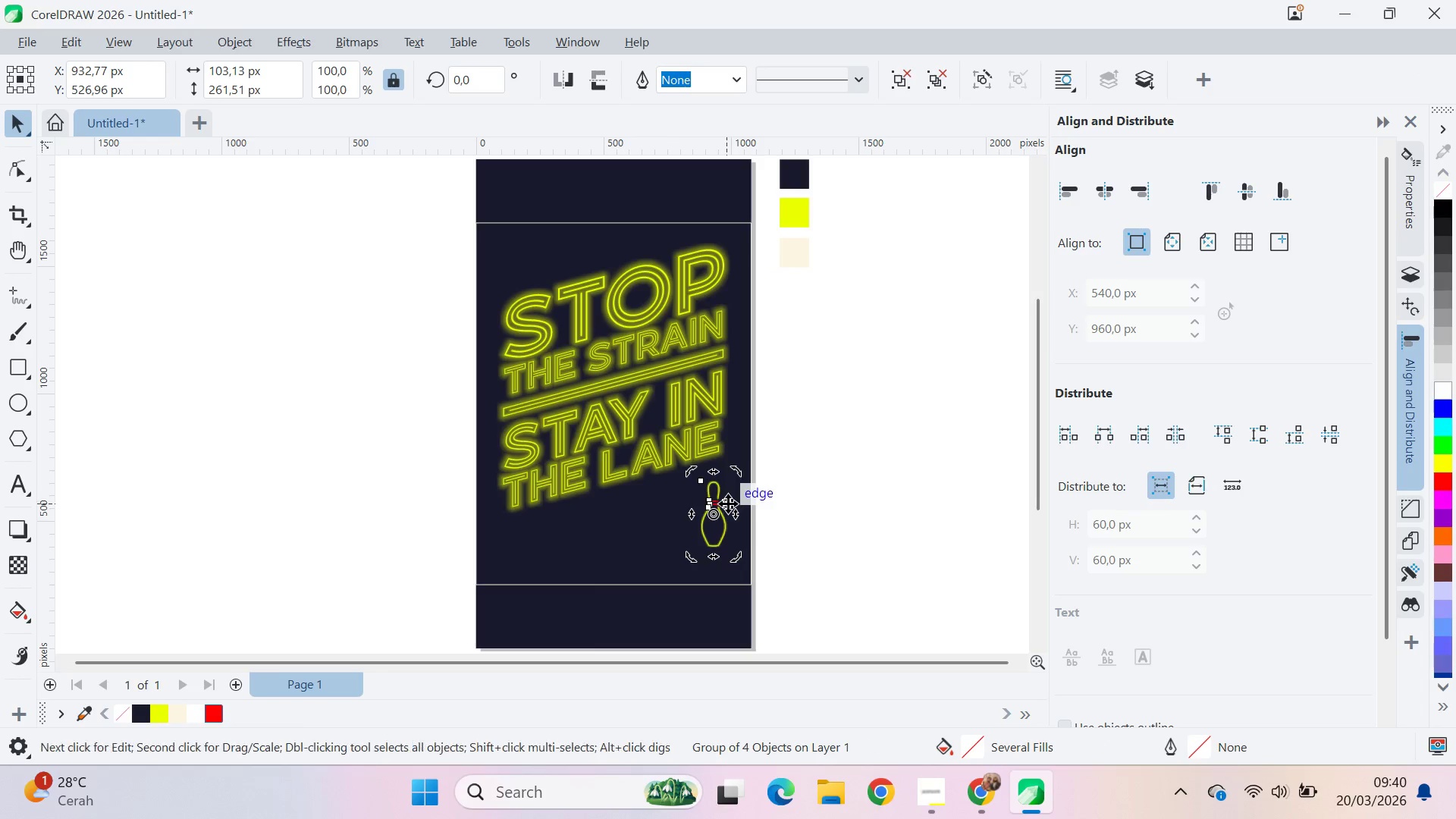 
hold_key(key=ControlLeft, duration=1.5)
left_click_drag(start_coordinate=[738, 475], to_coordinate=[649, 481])
 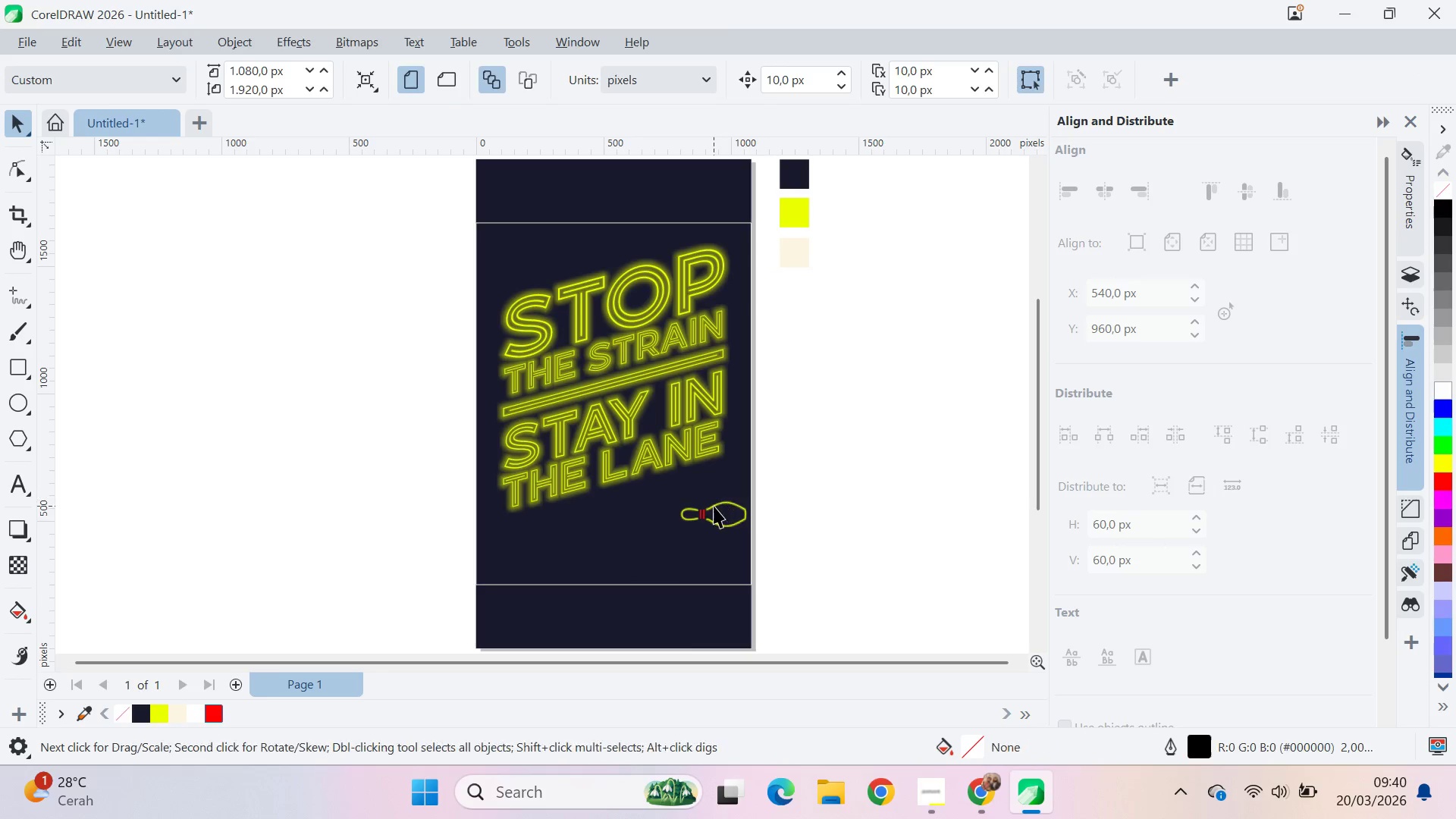 
hold_key(key=ControlLeft, duration=1.51)
 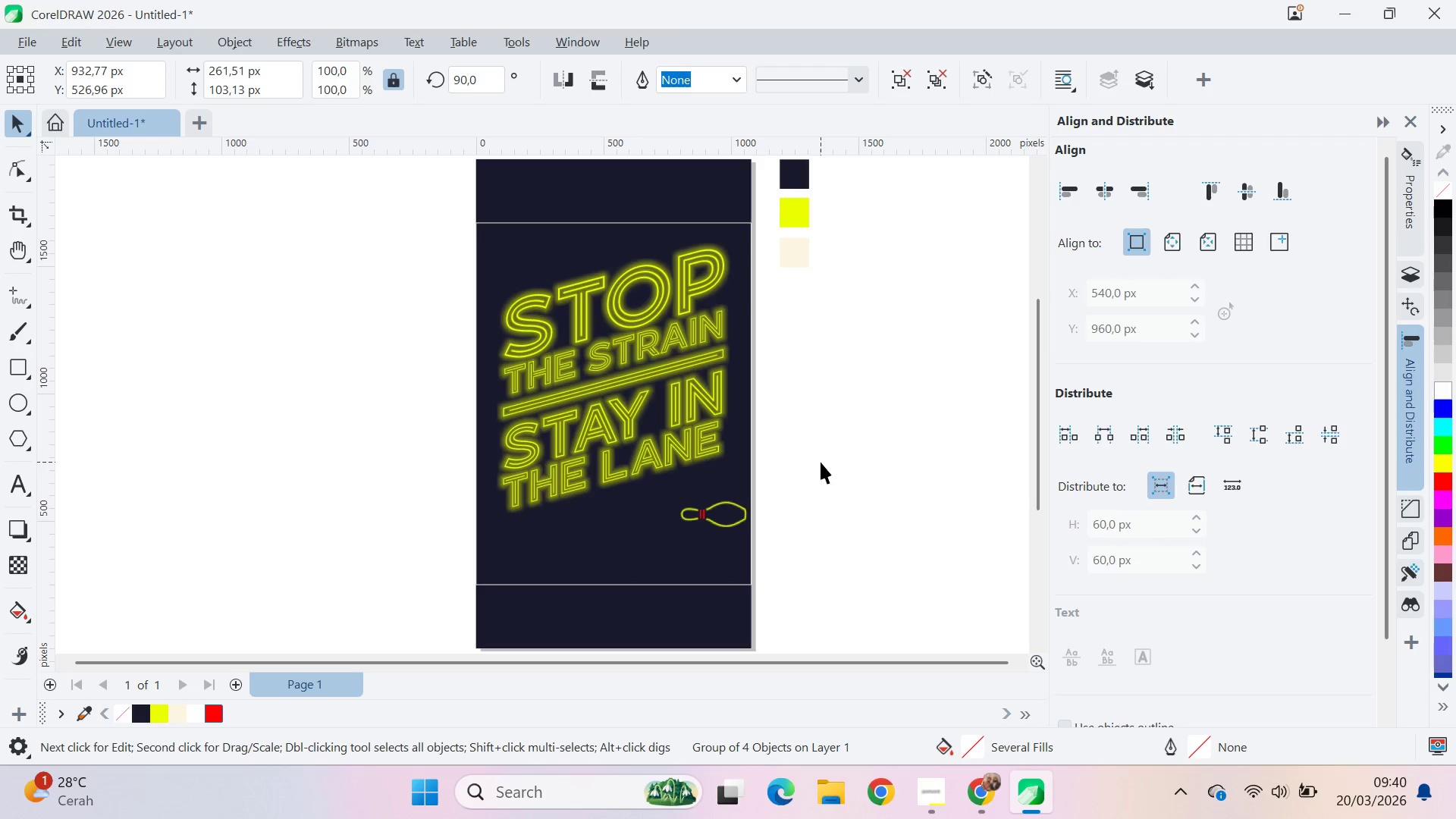 
hold_key(key=ControlLeft, duration=0.31)
 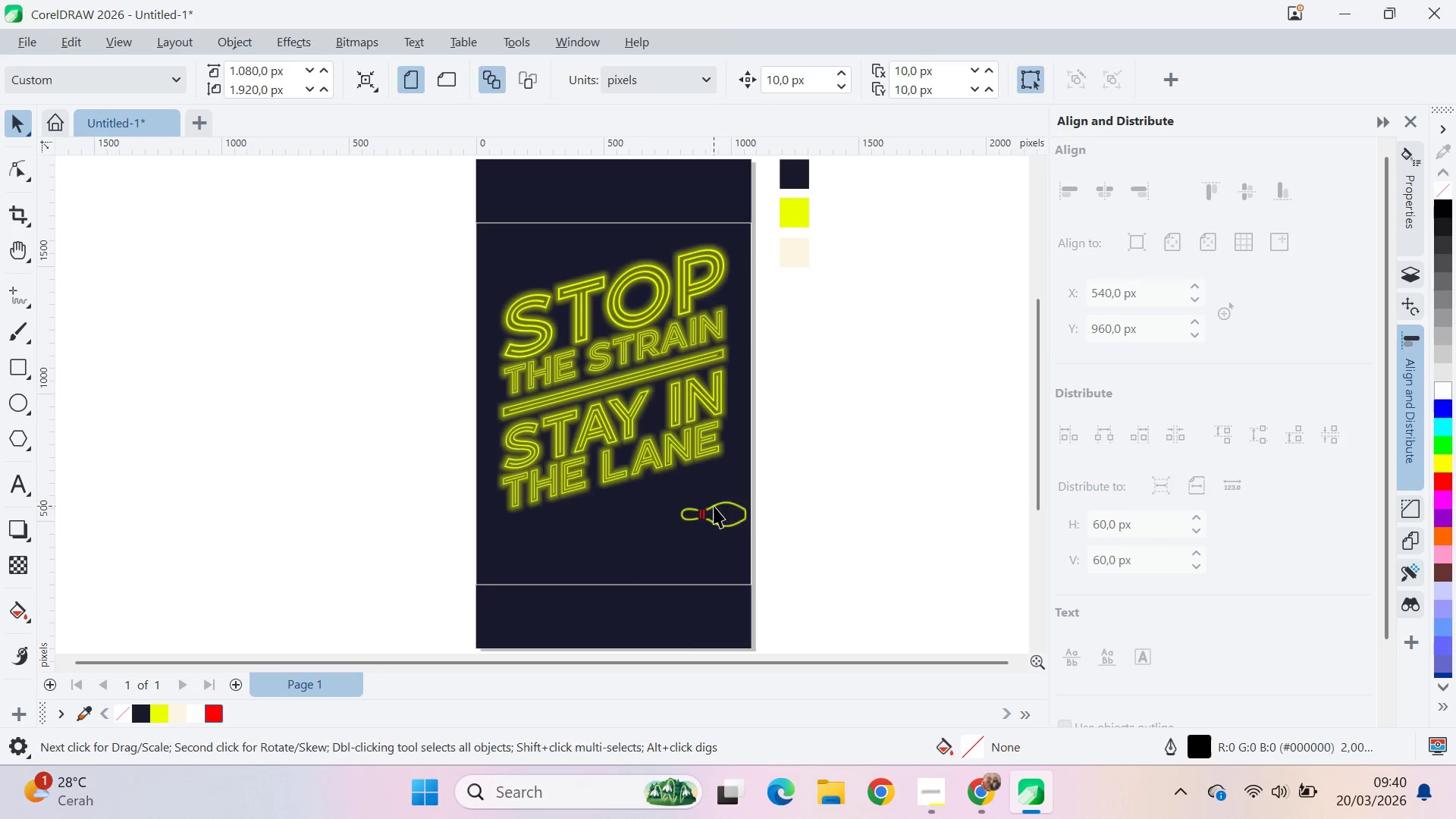 
double_click([714, 506])
 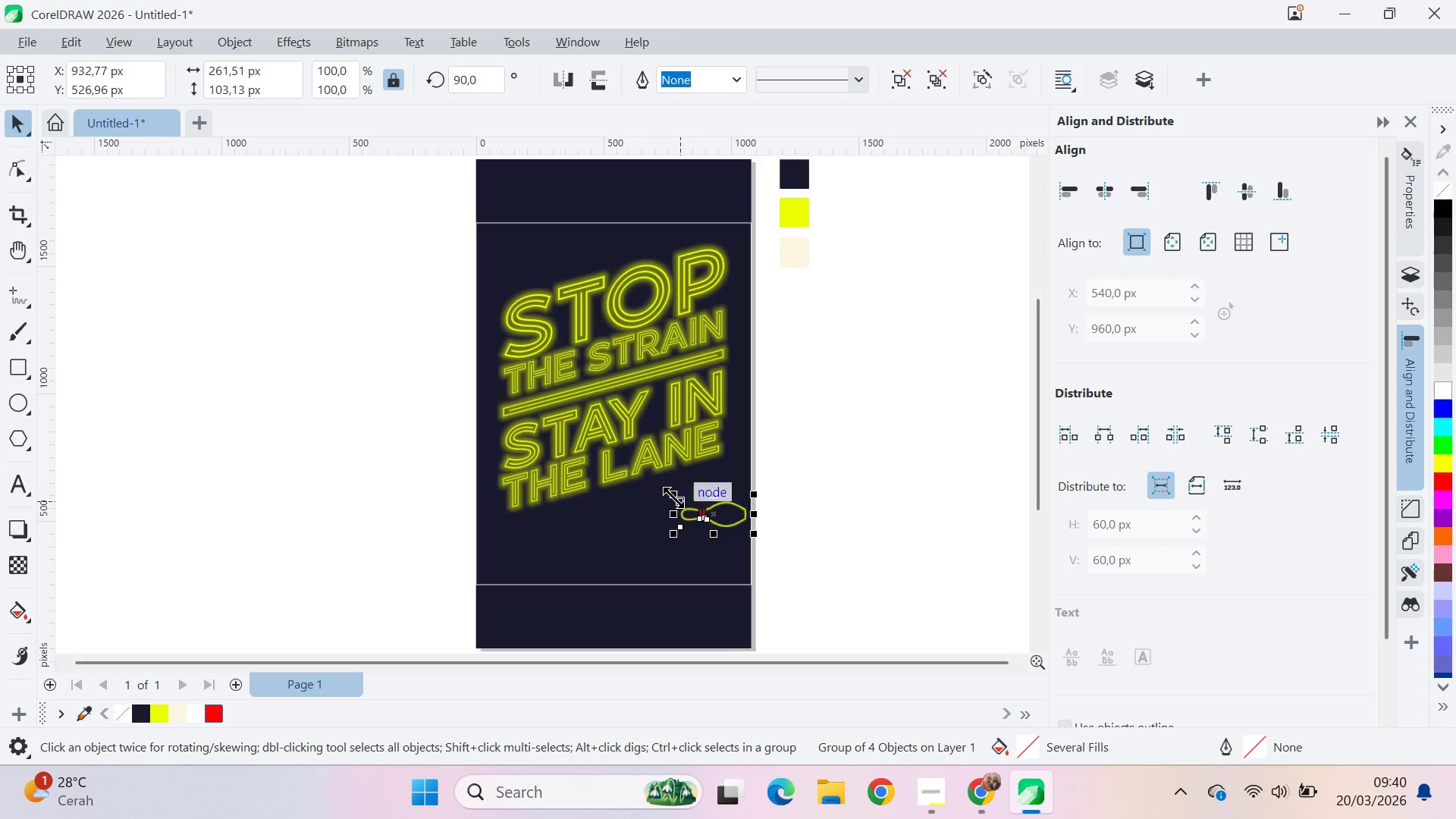 
hold_key(key=ShiftLeft, duration=0.38)
 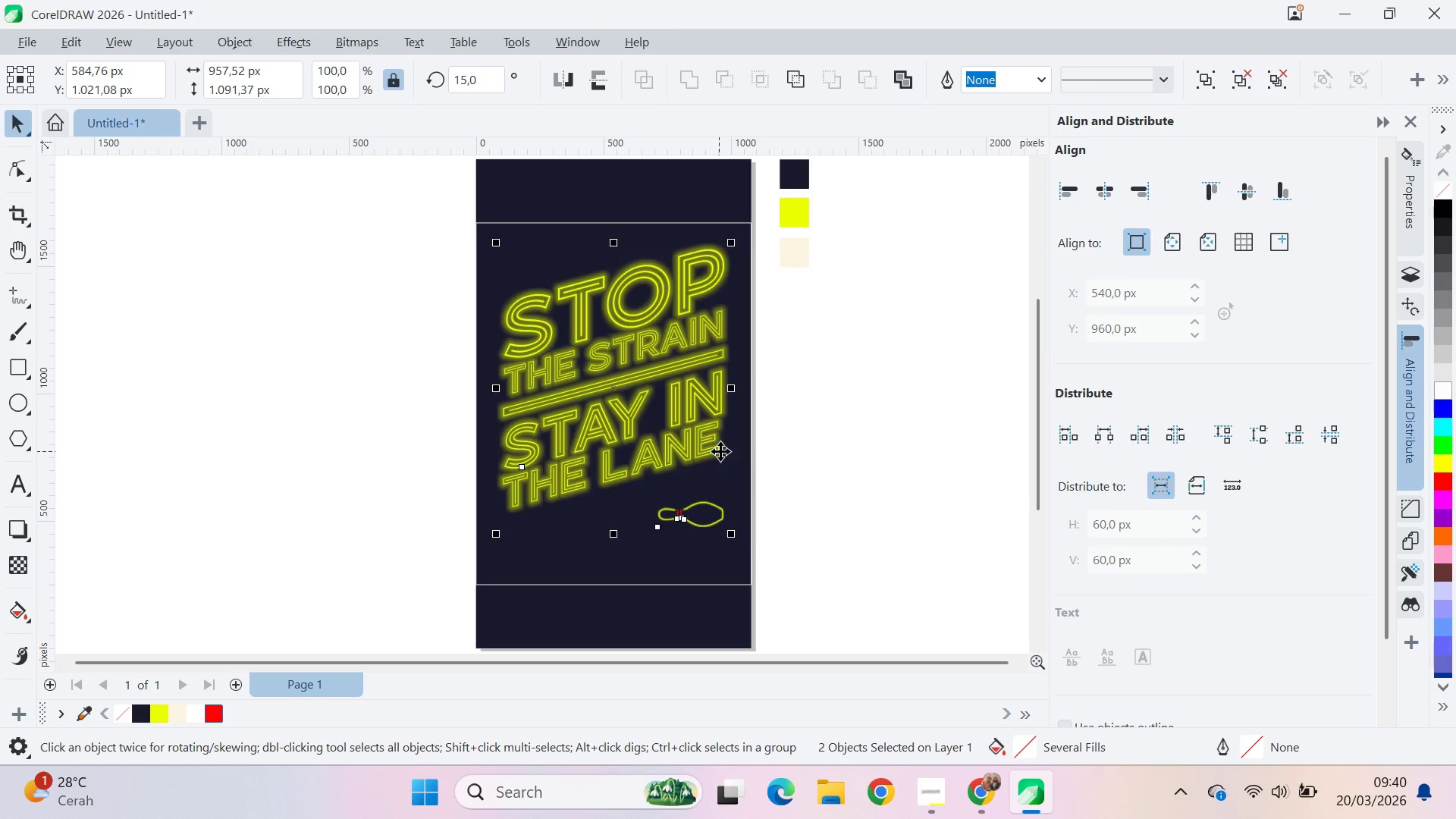 
type(rb)
 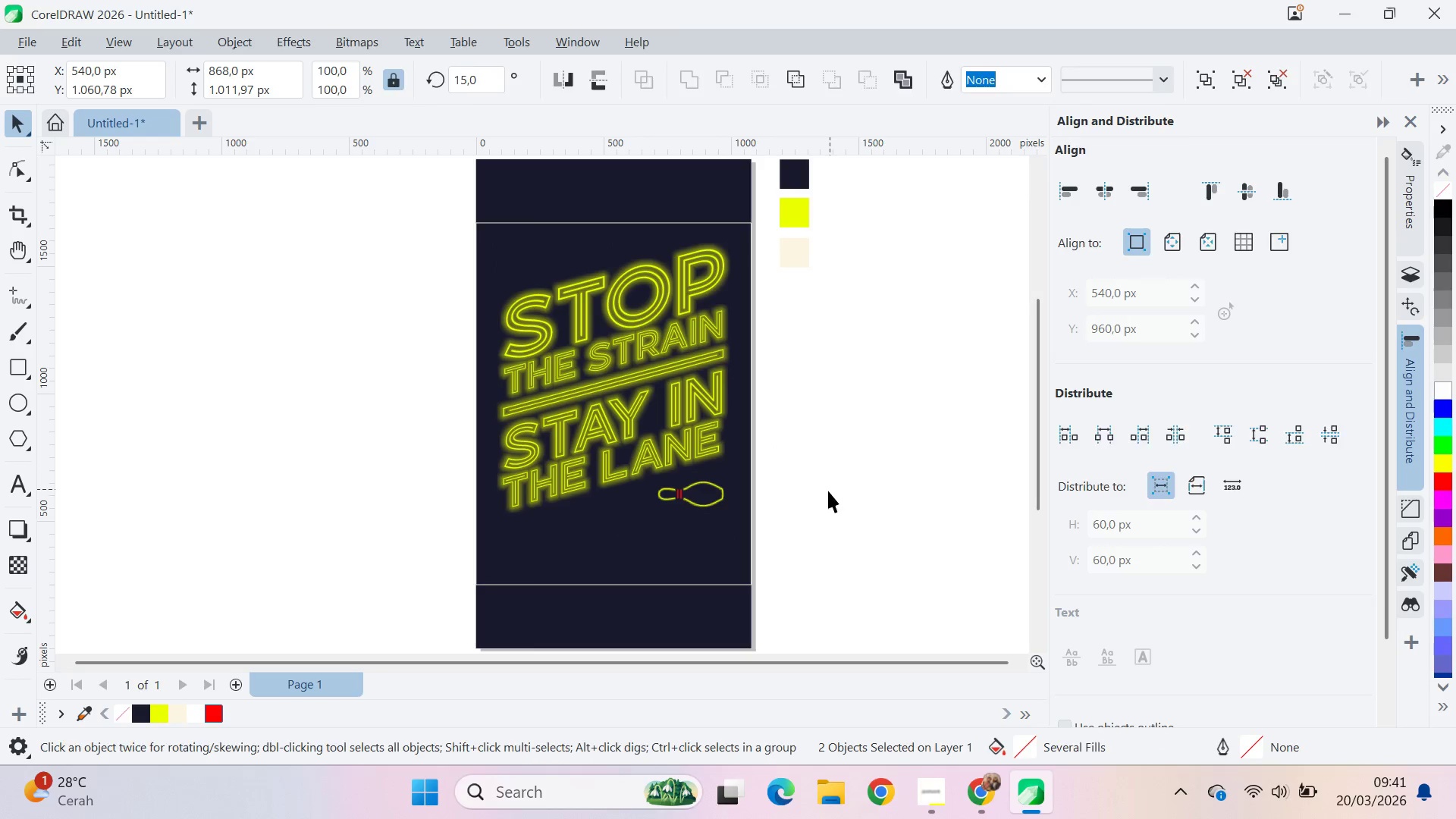 
left_click([680, 497])
 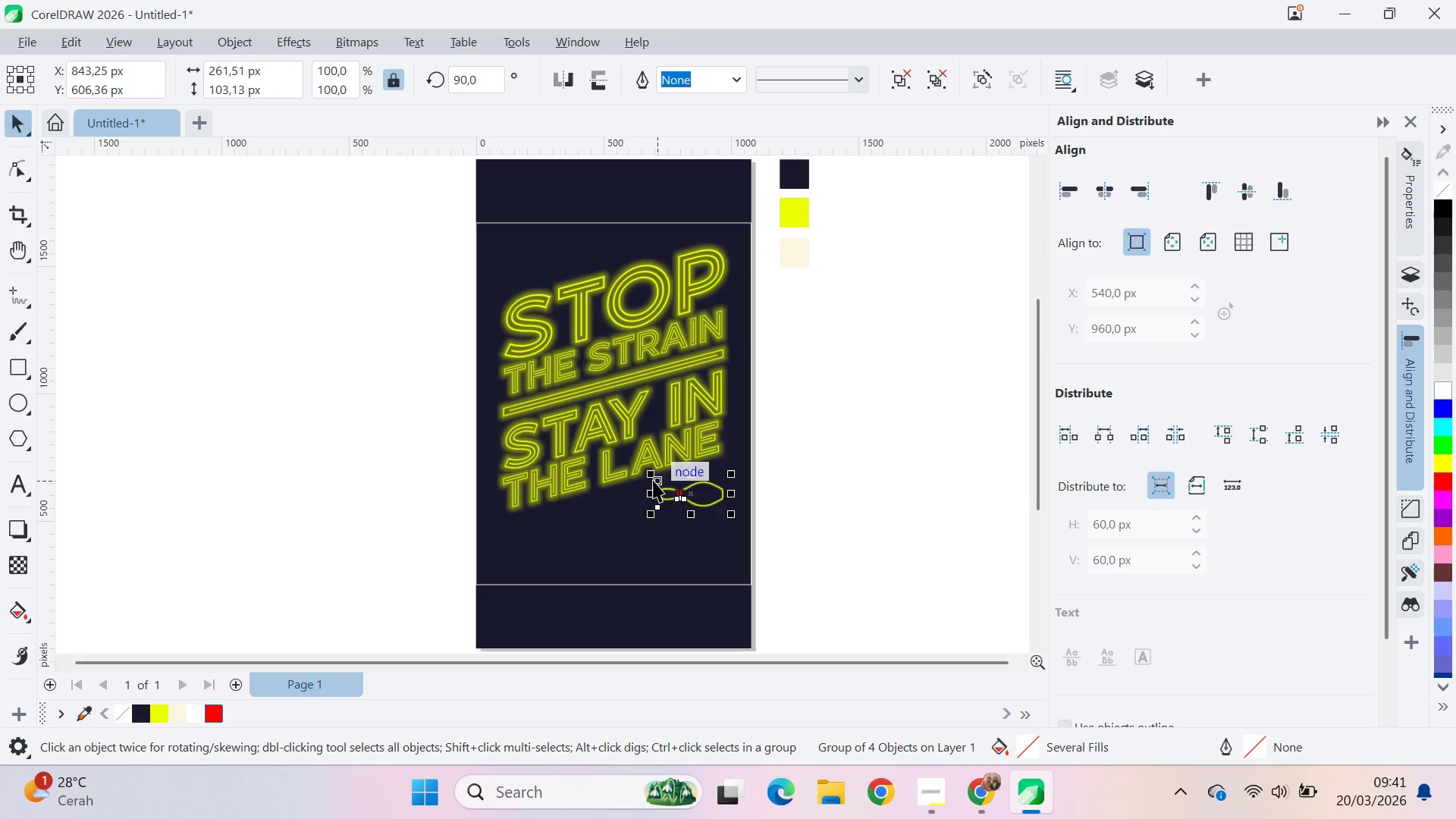 
left_click_drag(start_coordinate=[652, 475], to_coordinate=[584, 464])
 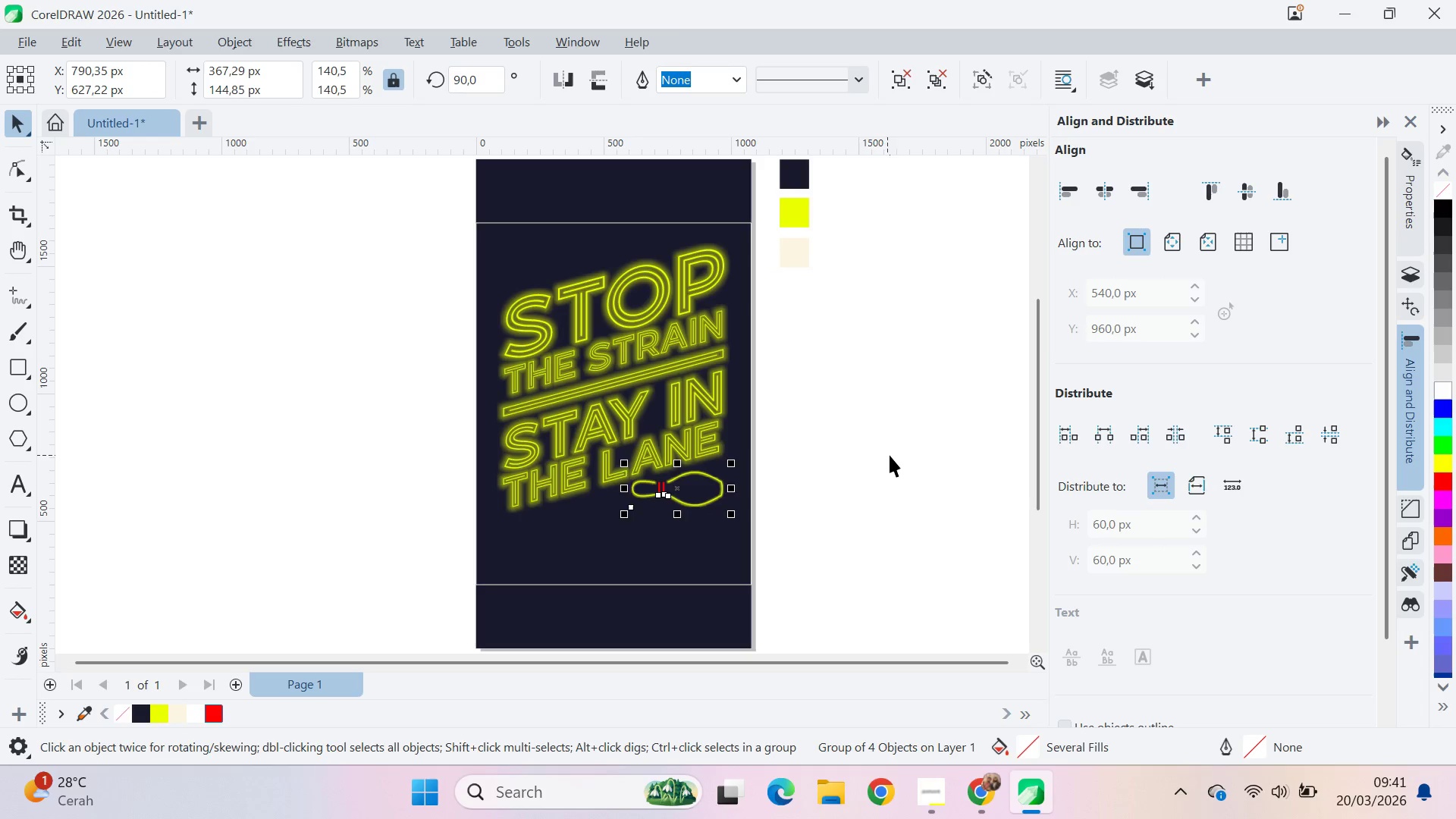 
left_click([890, 455])
 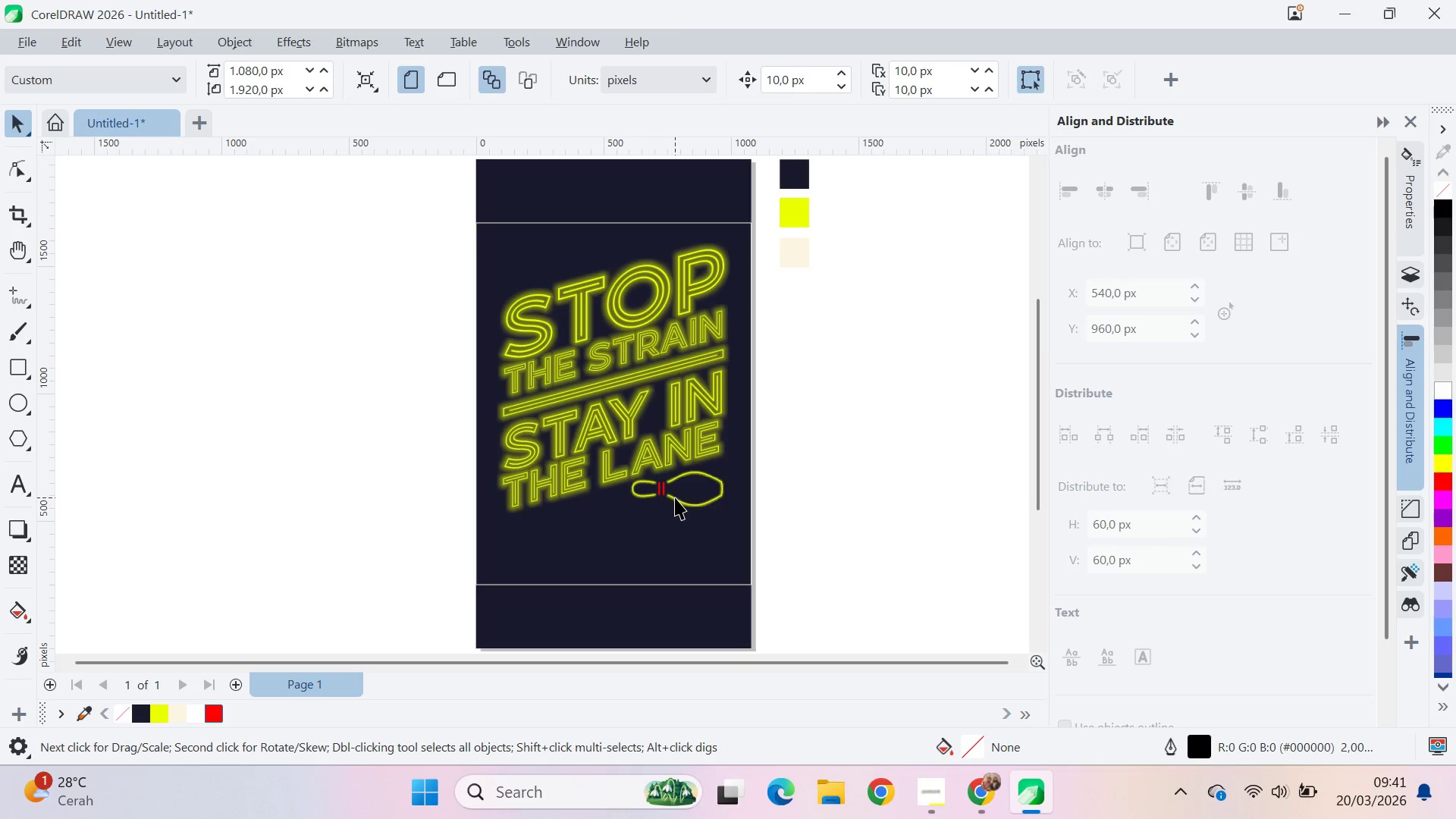 
key(Control+Z)
 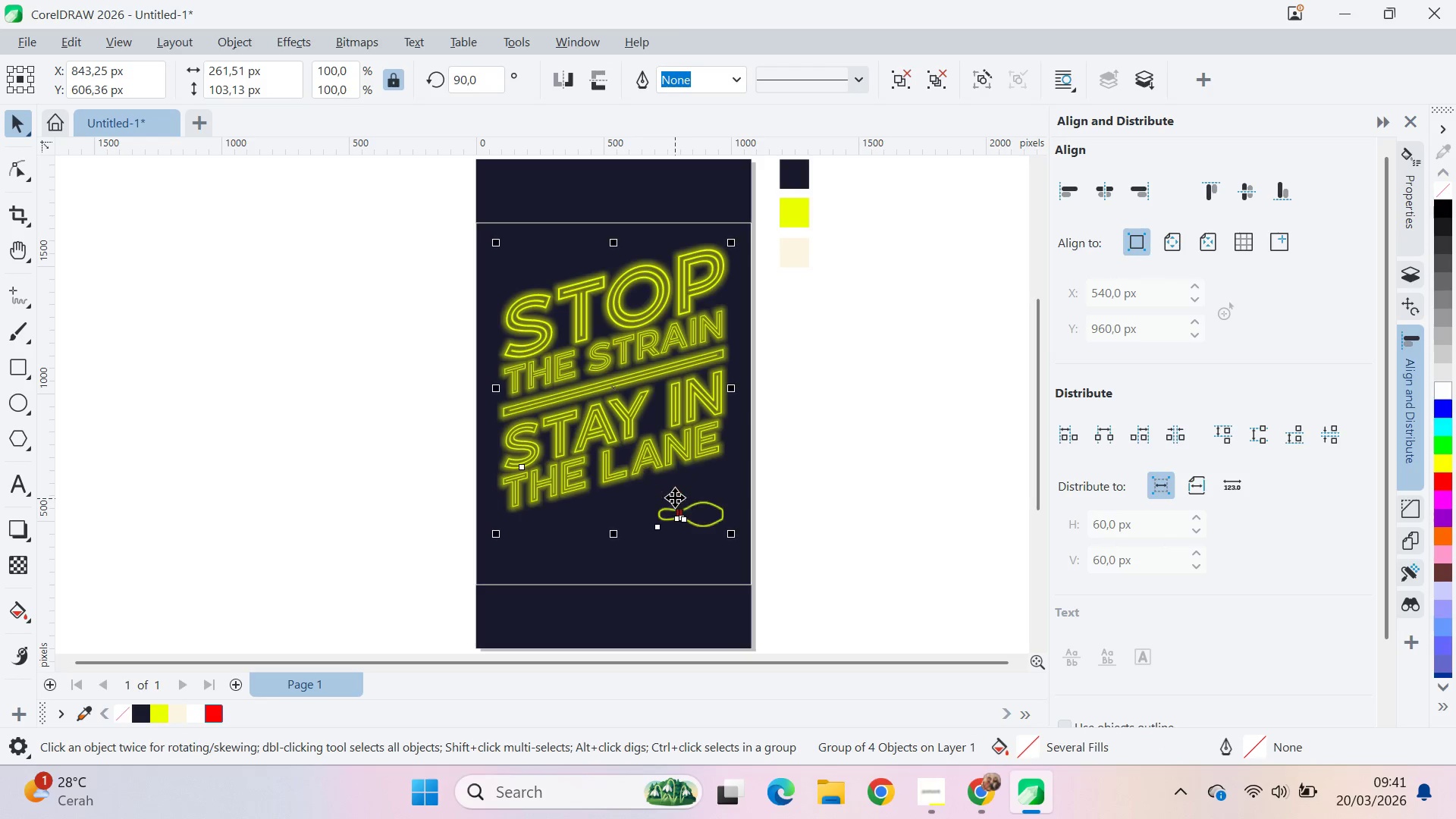 
key(Control+Z)
 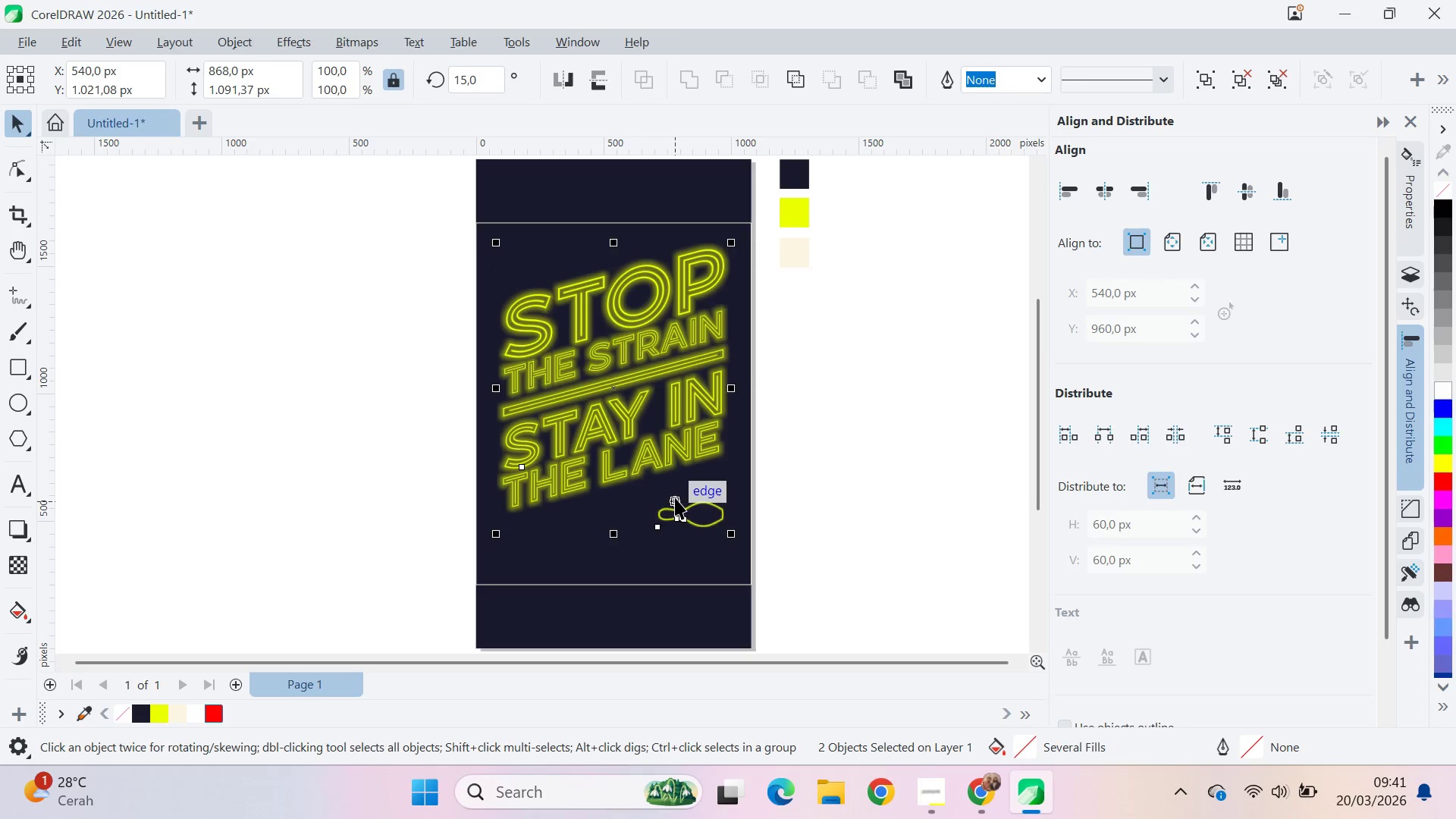 
key(Control+Z)
 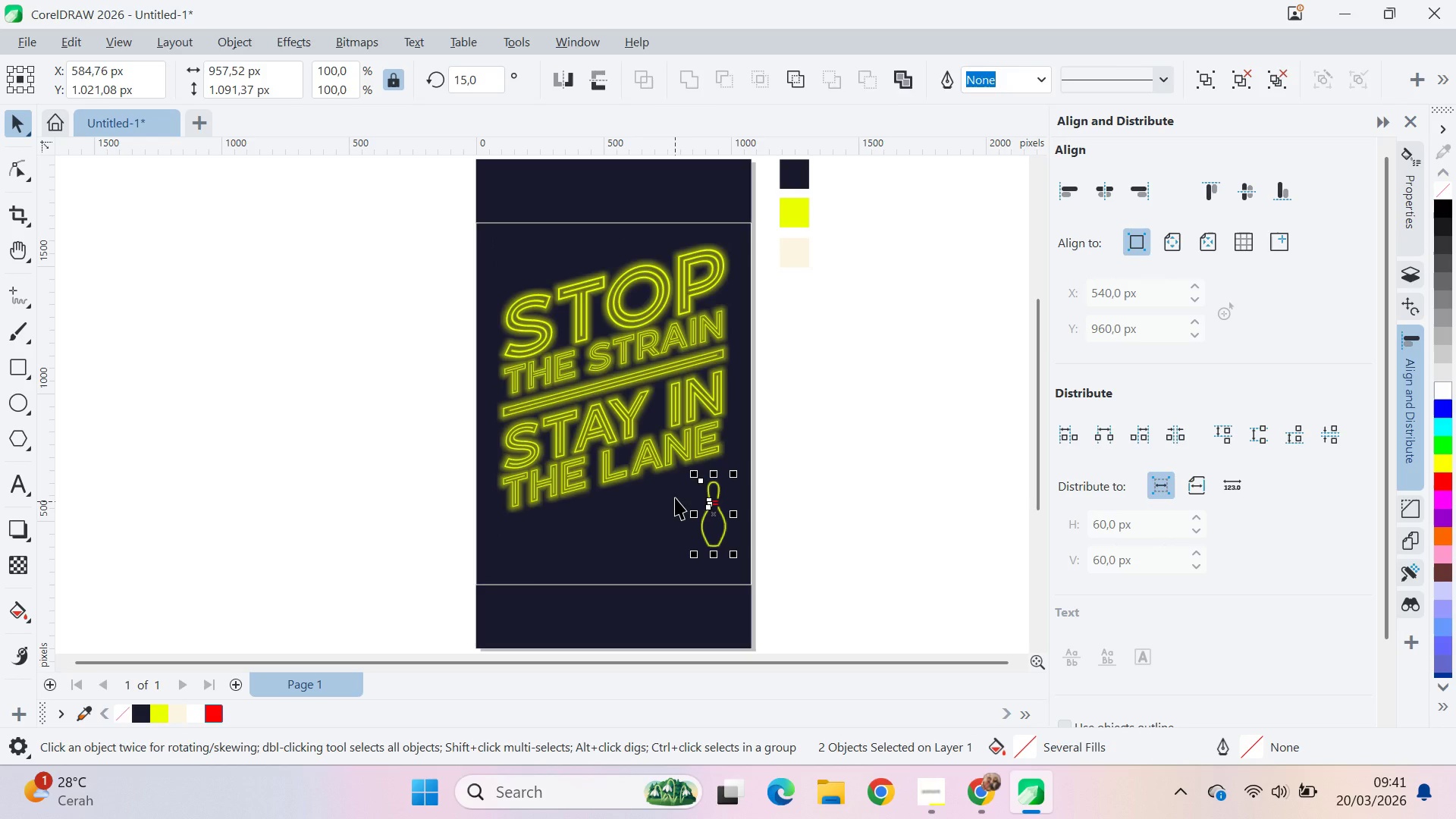 
key(Control+Z)
 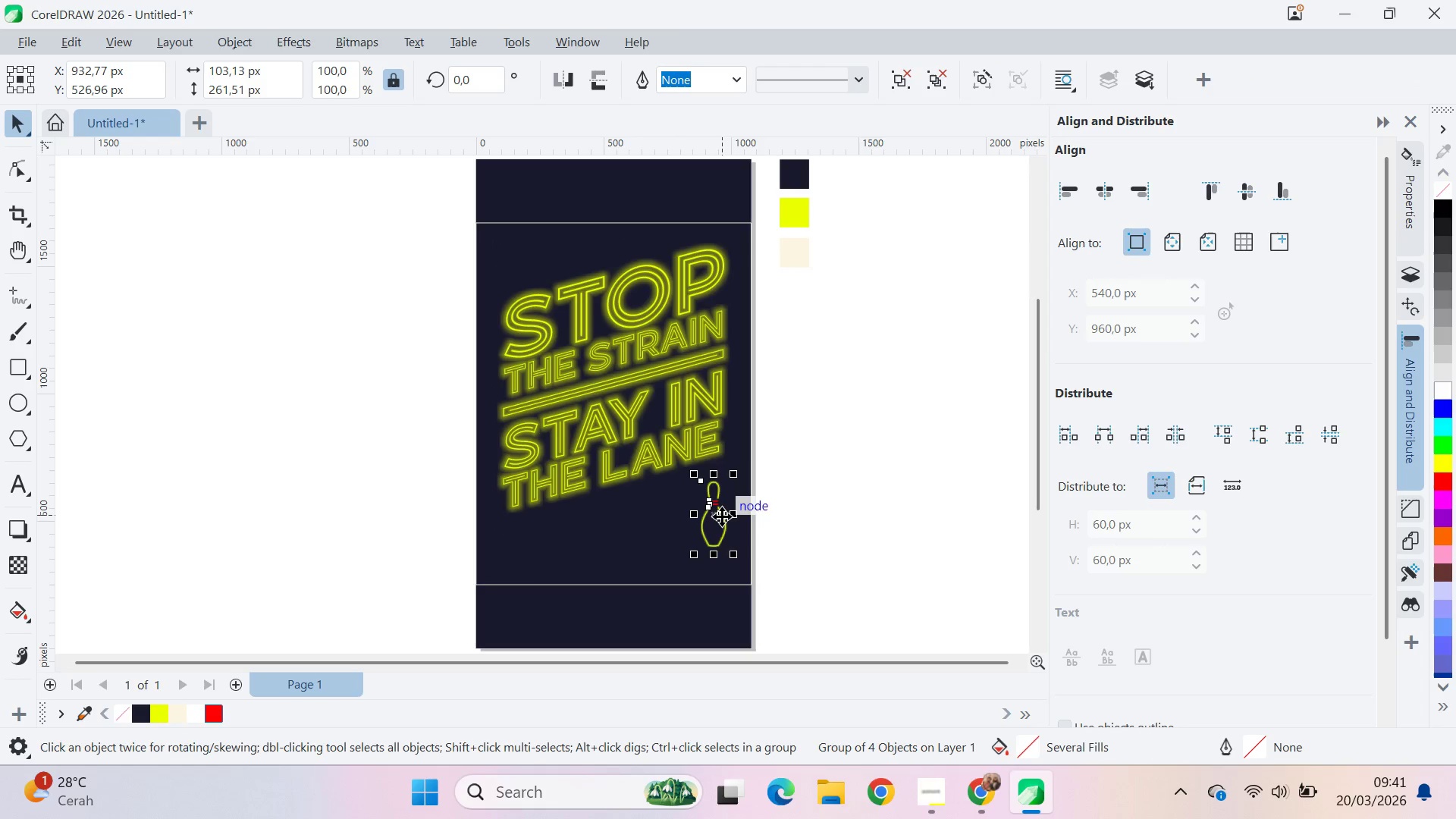 
left_click([722, 516])
 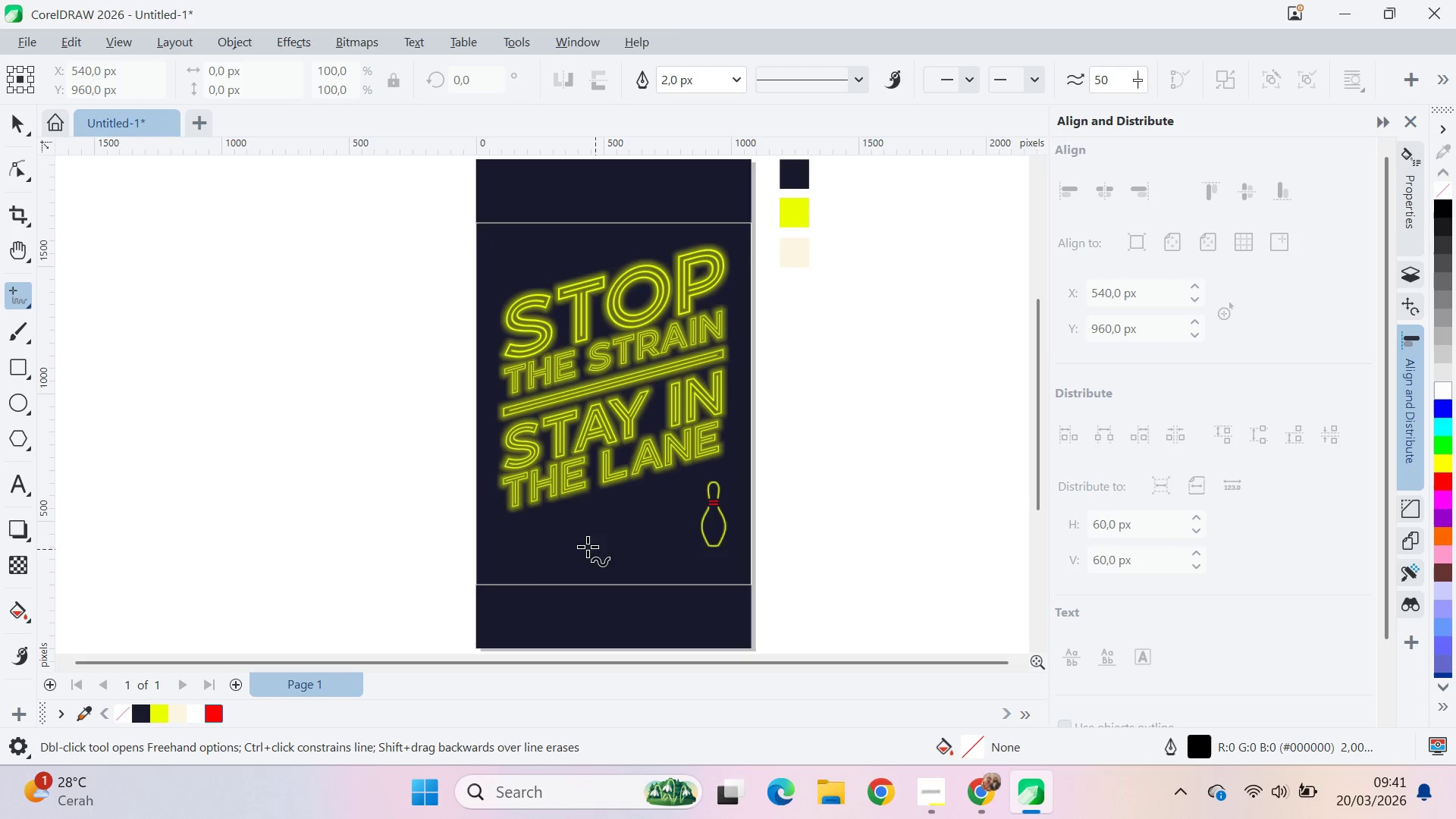 
hold_key(key=ShiftLeft, duration=1.52)
 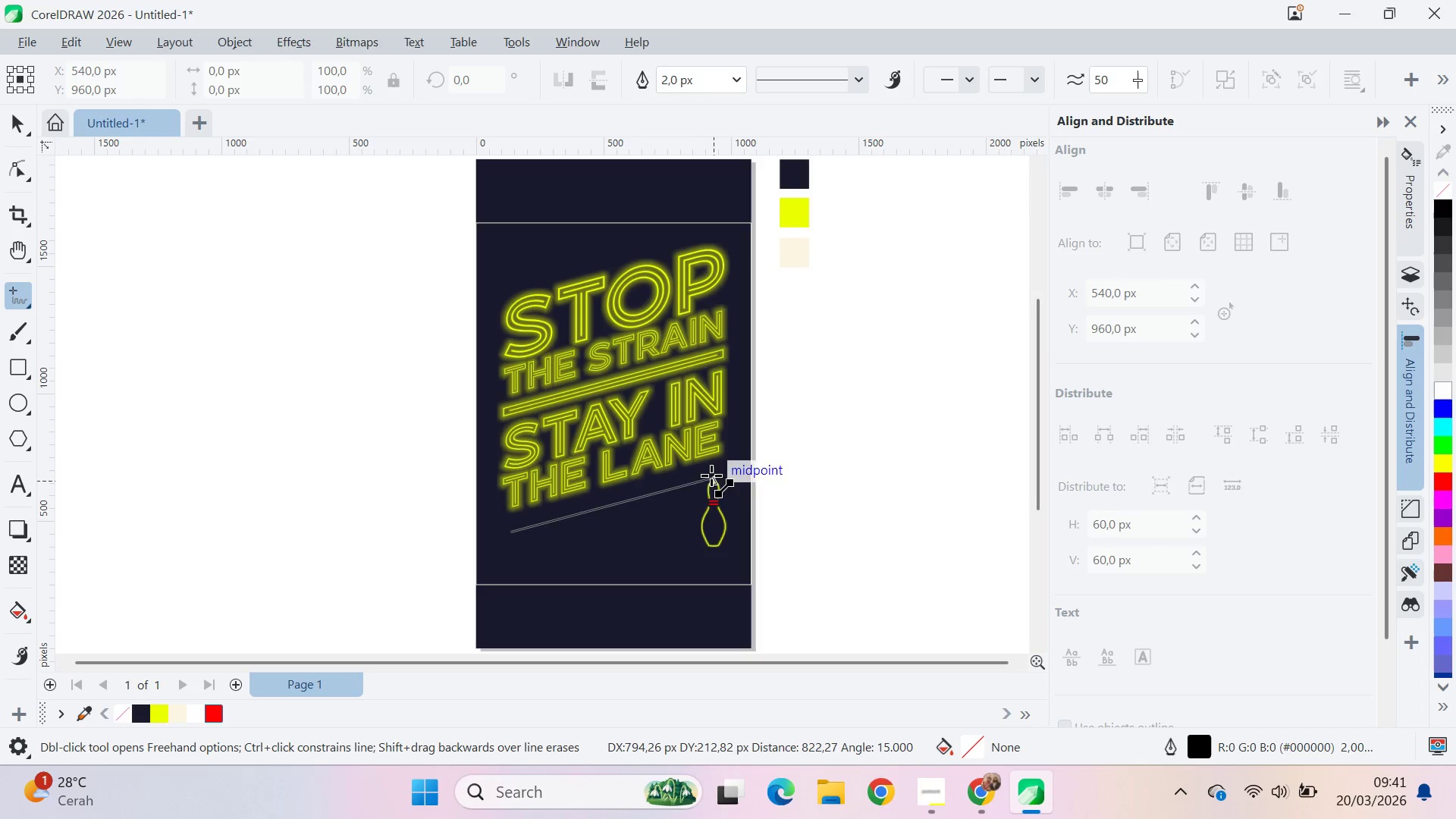 
hold_key(key=ShiftLeft, duration=1.51)
 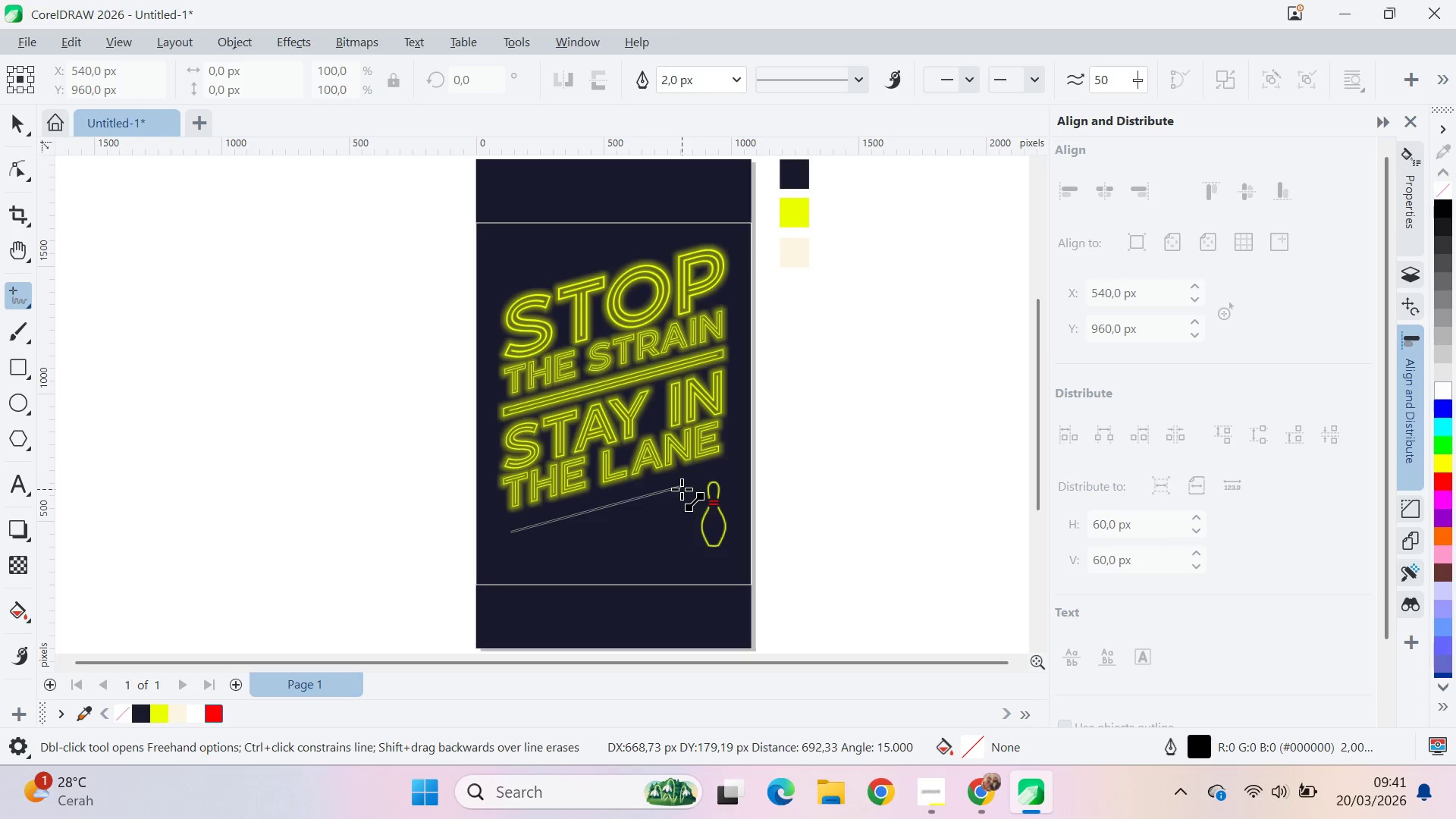 
hold_key(key=ShiftLeft, duration=0.94)
 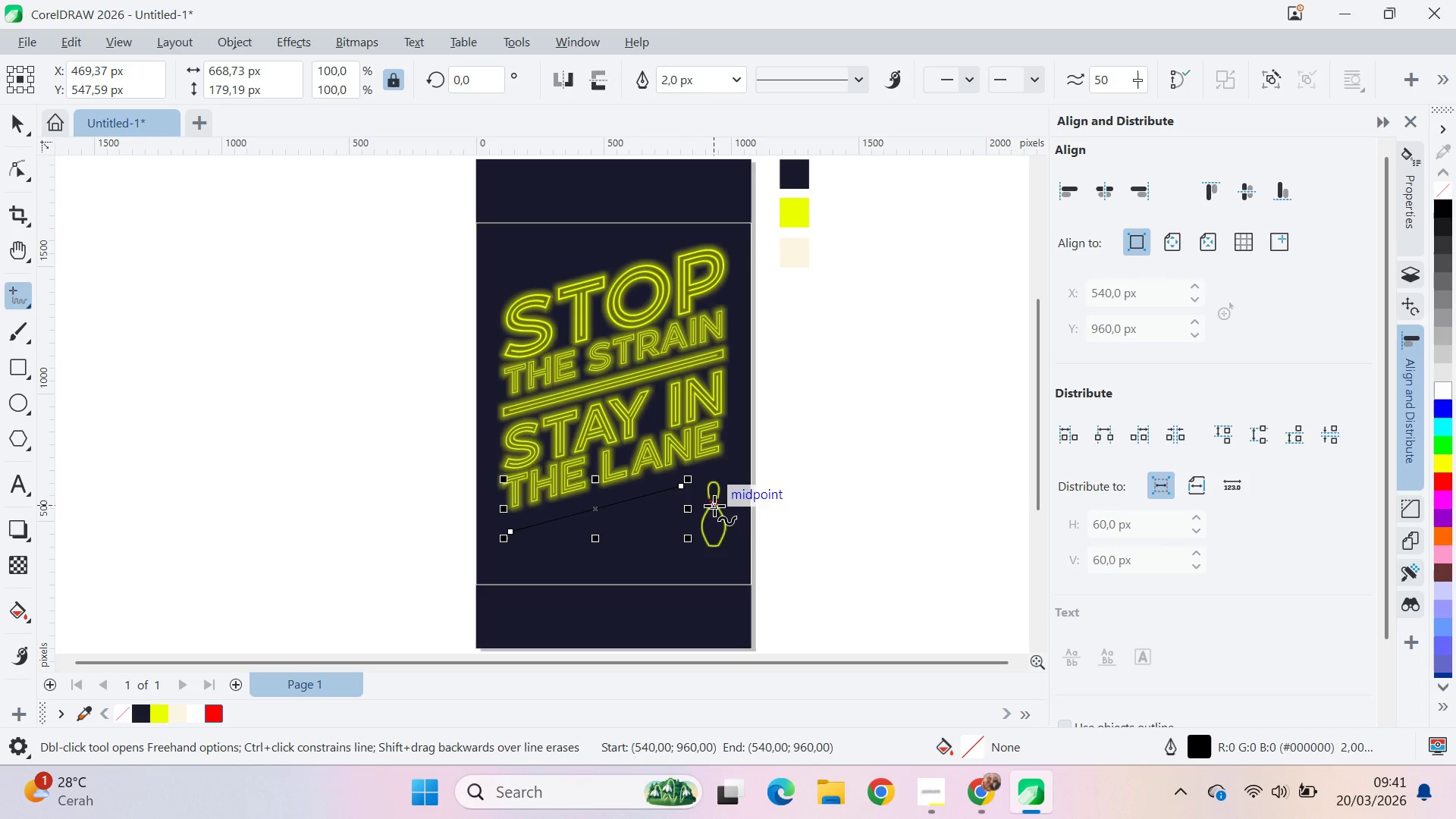 
key(V)
 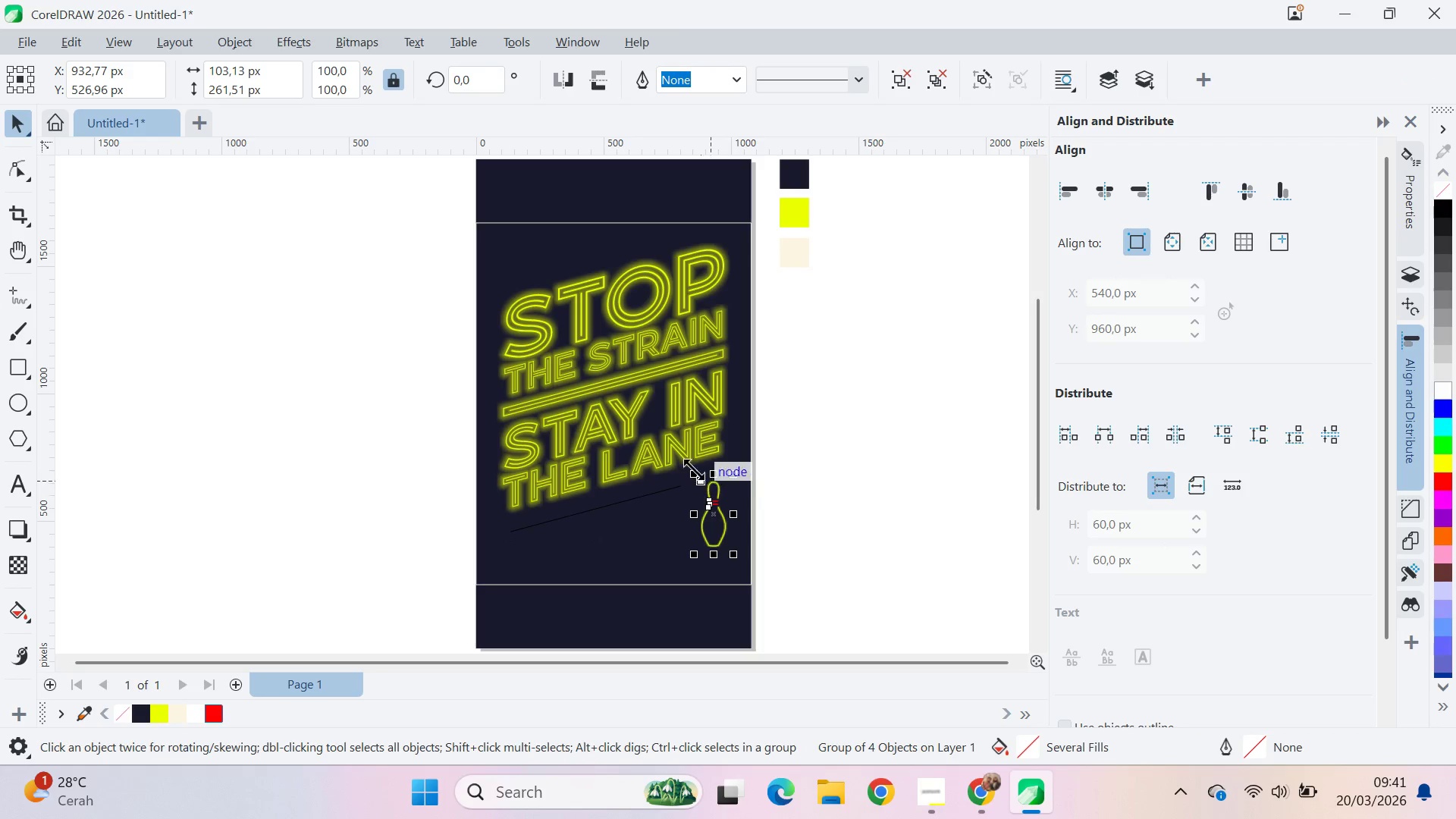 
left_click_drag(start_coordinate=[693, 466], to_coordinate=[663, 443])
 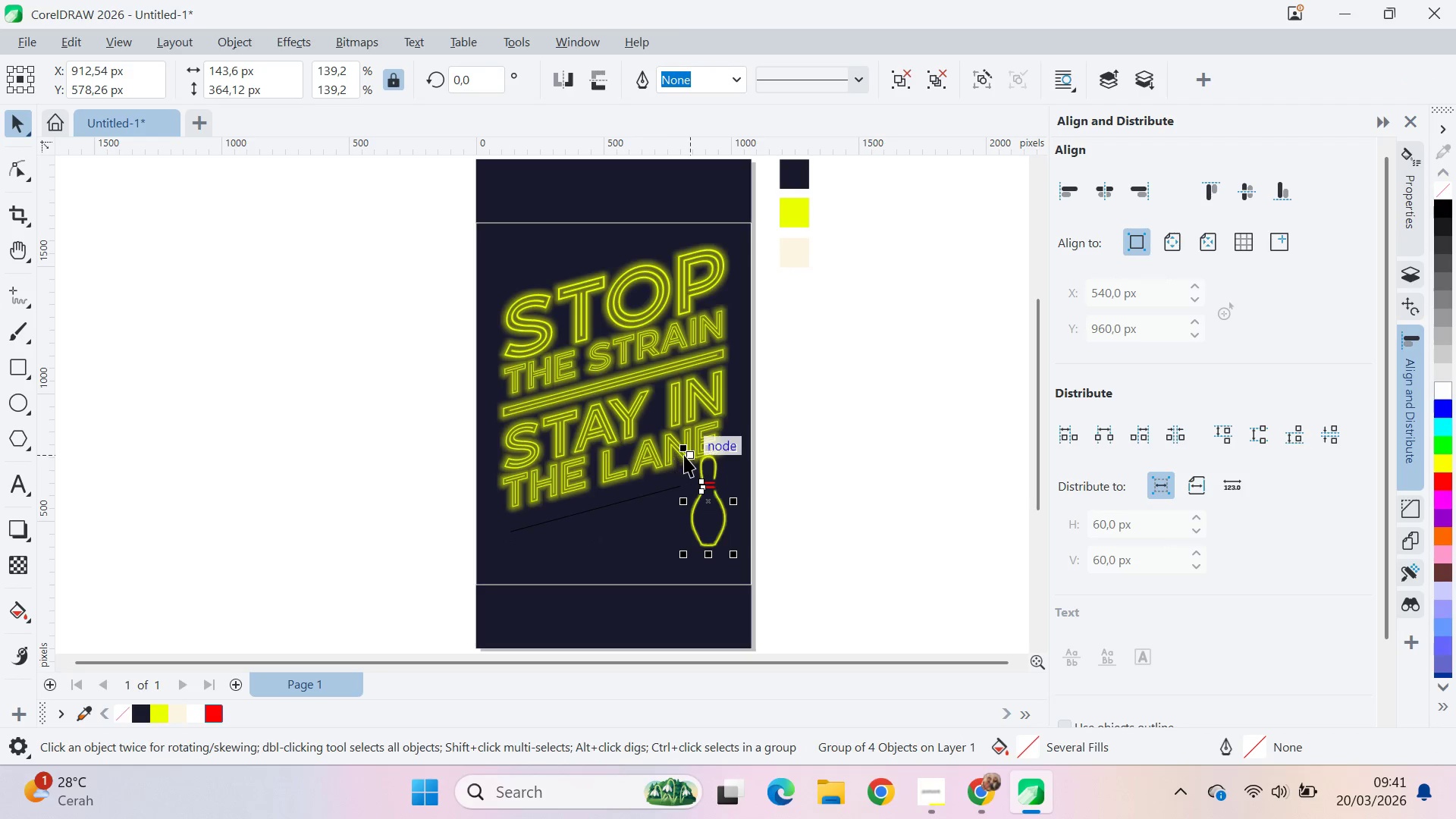 
left_click_drag(start_coordinate=[682, 445], to_coordinate=[632, 453])
 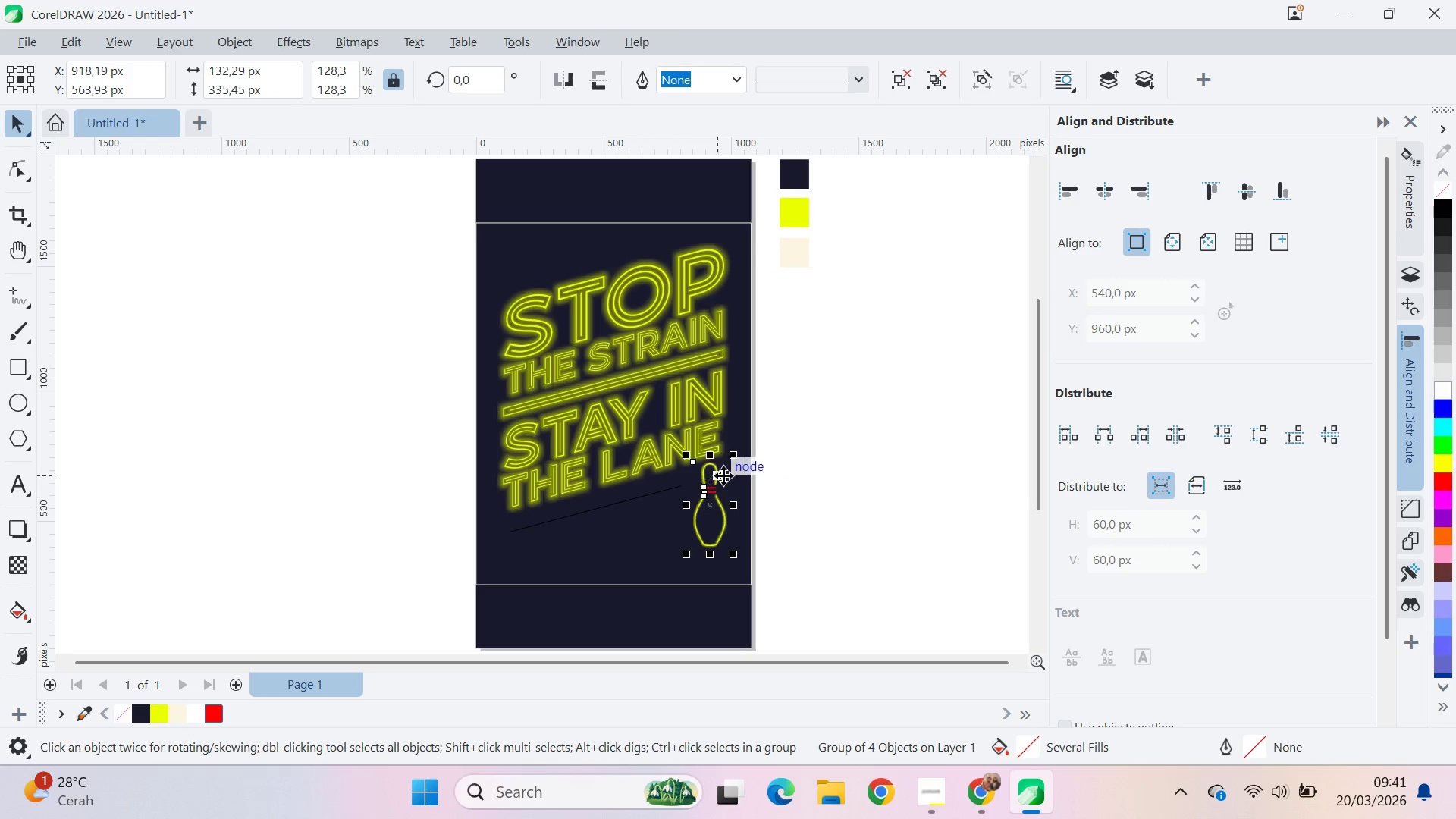 
scroll: coordinate [704, 471], scroll_direction: up, amount: 6.0
 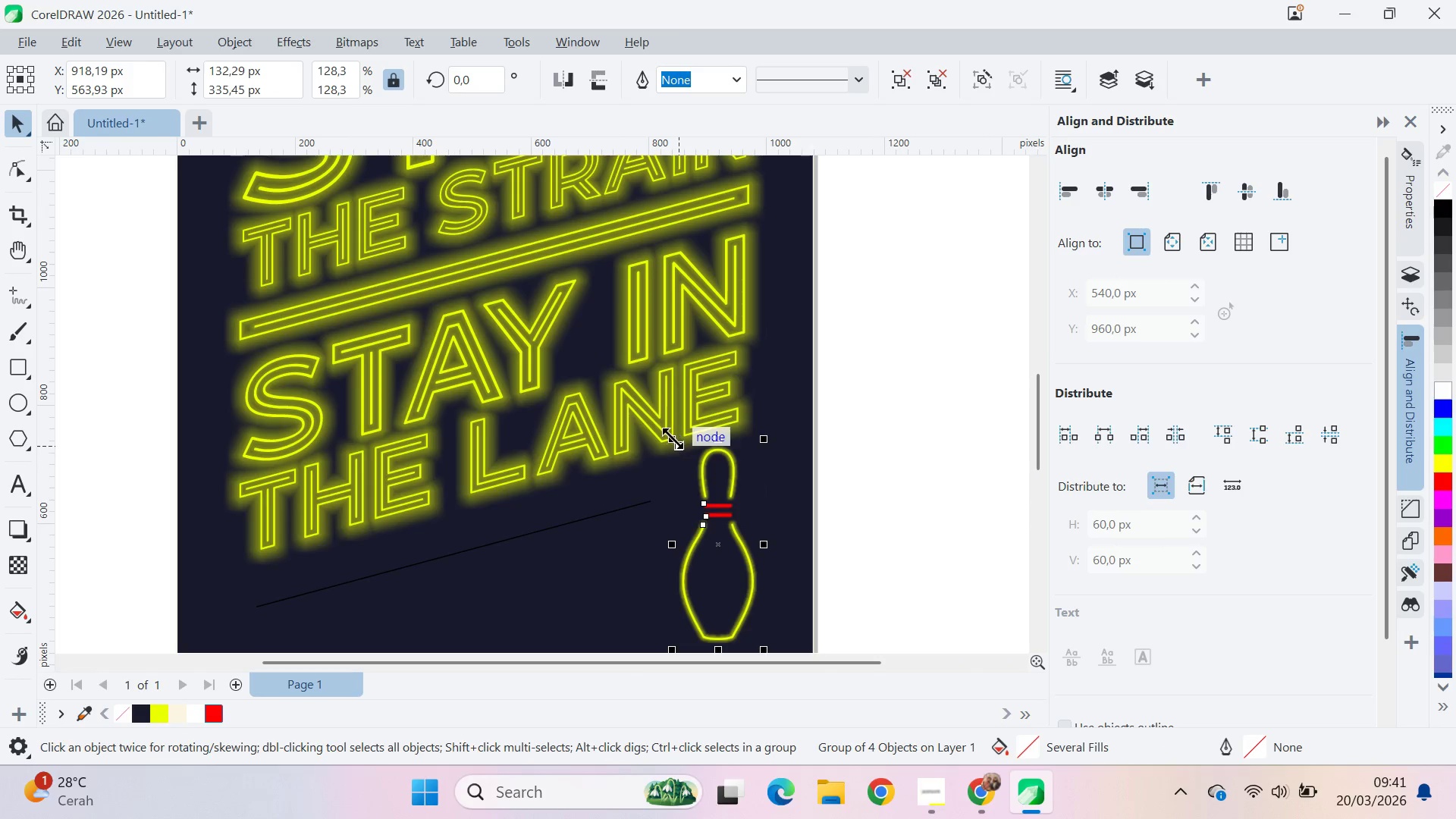 
left_click_drag(start_coordinate=[672, 438], to_coordinate=[665, 450])
 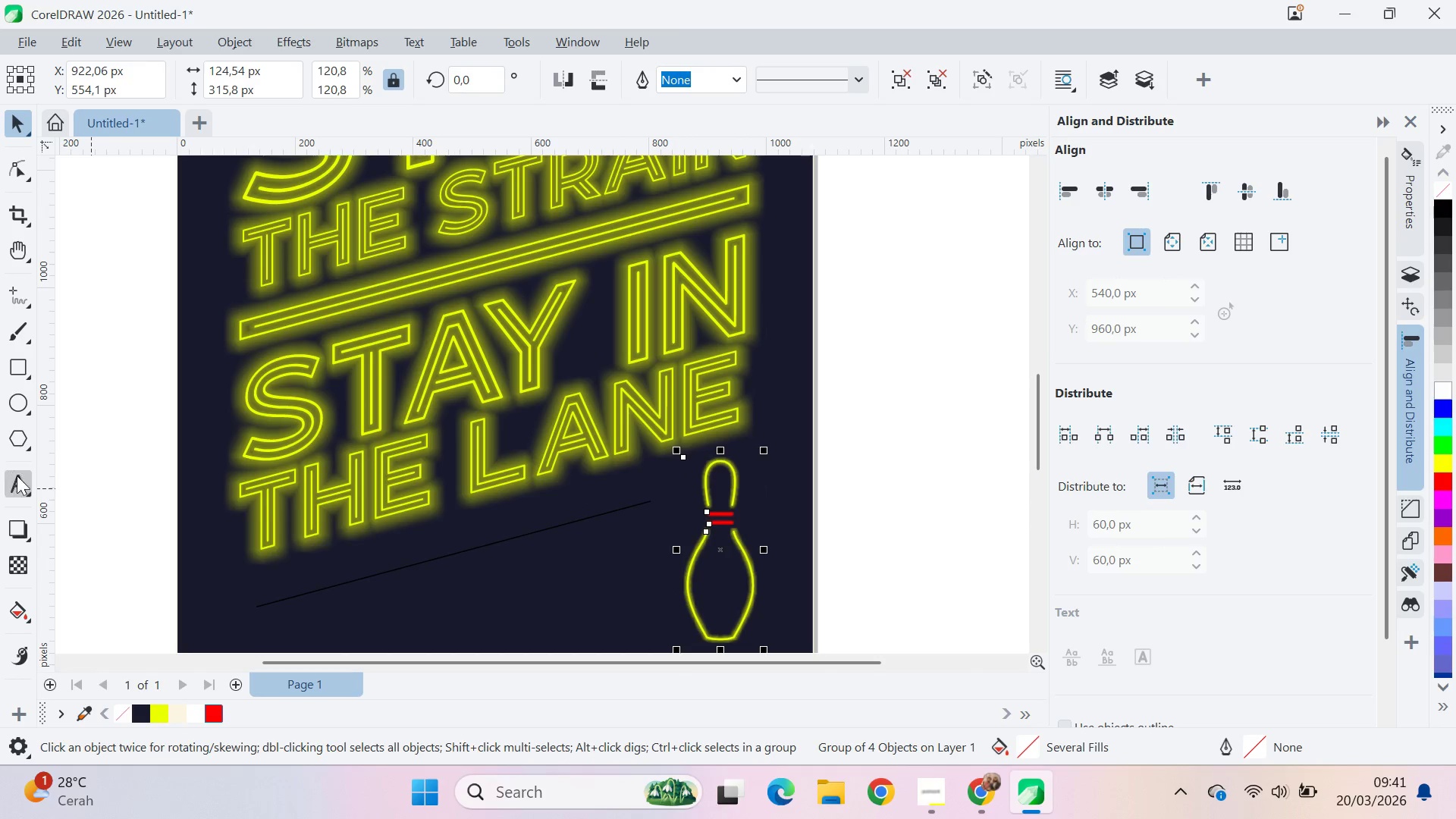 
left_click([16, 522])
 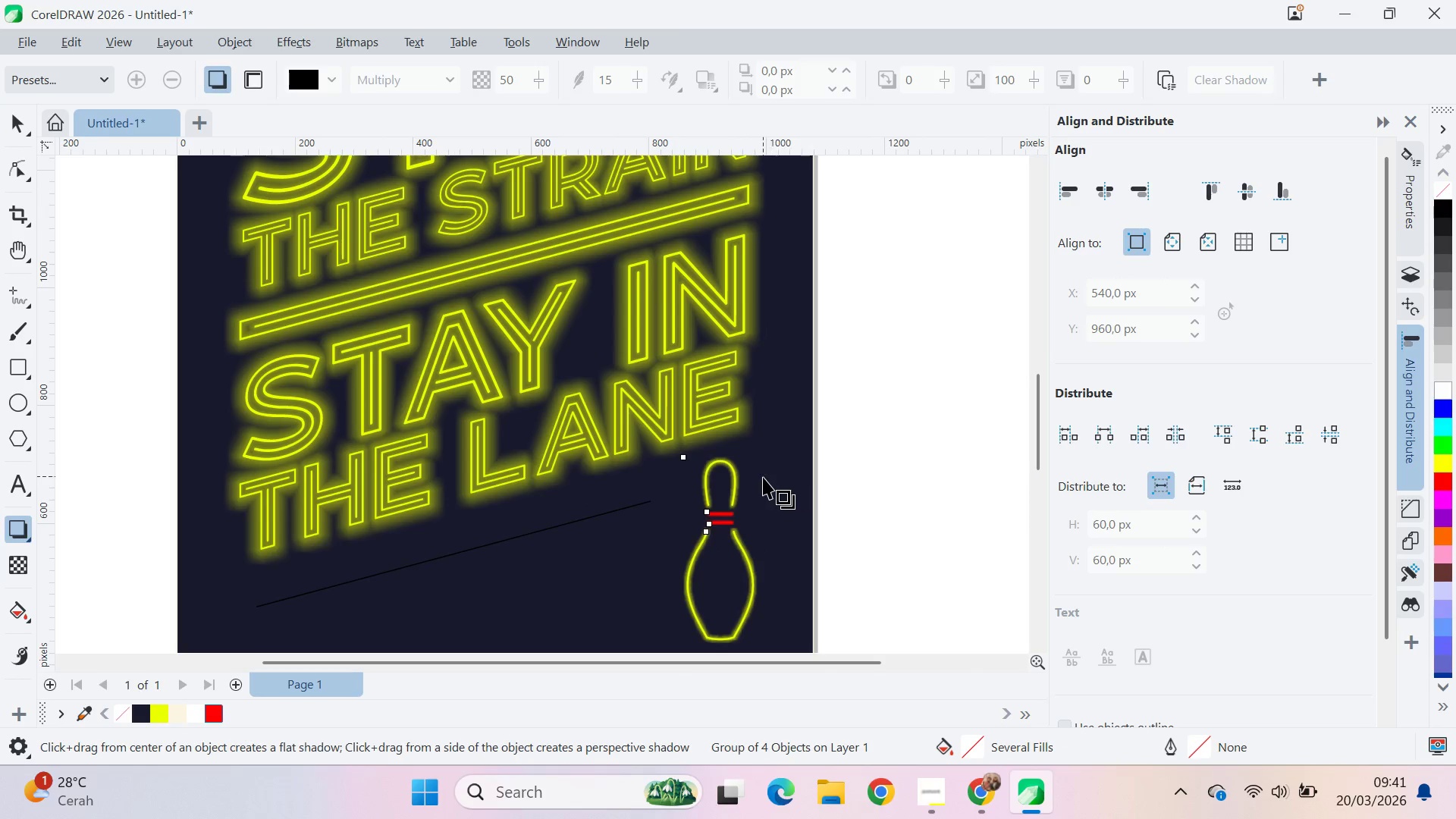 
hold_key(key=ControlLeft, duration=0.7)
left_click([730, 467])
 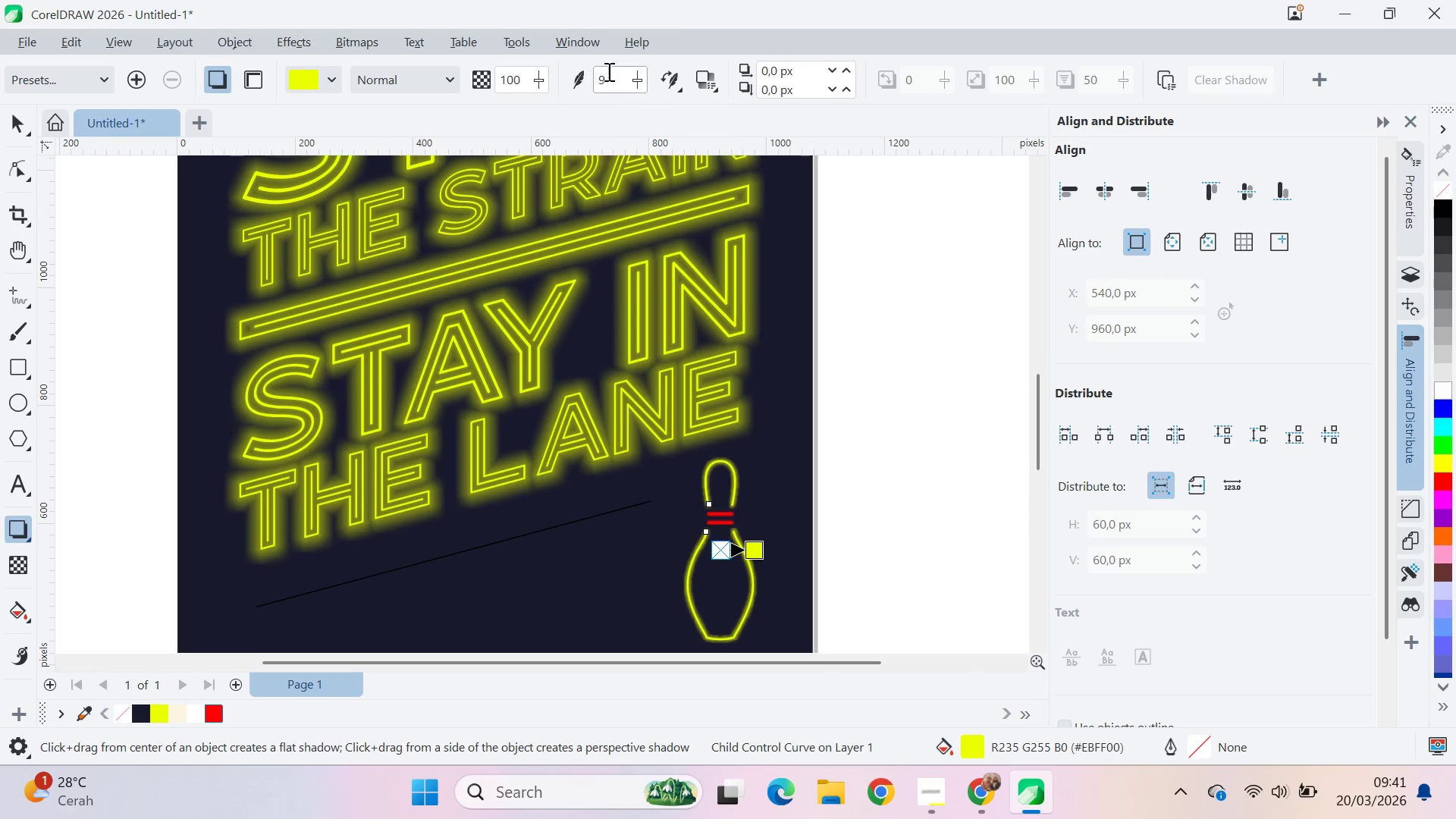 
left_click_drag(start_coordinate=[639, 87], to_coordinate=[643, 89])
 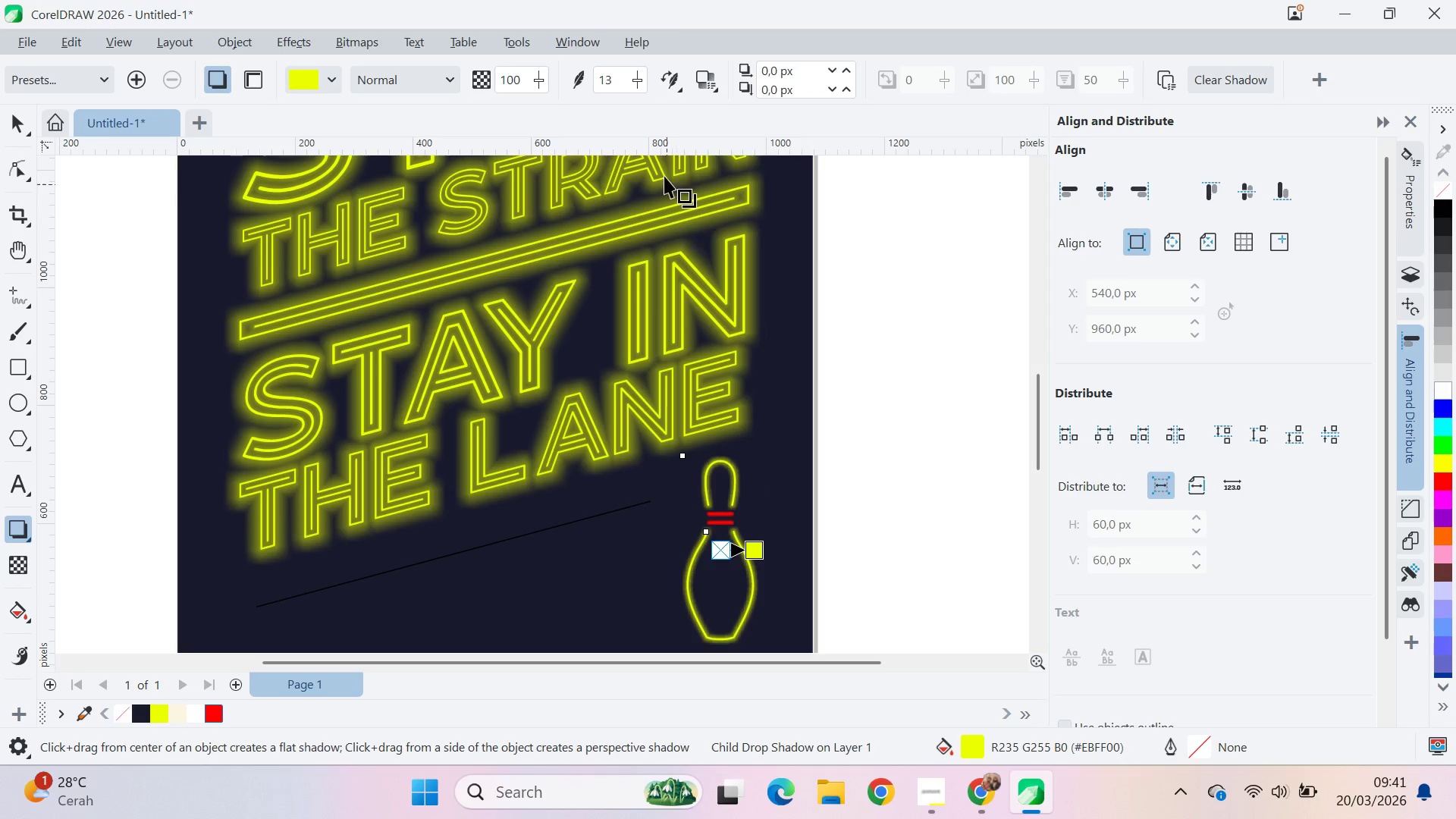 
left_click_drag(start_coordinate=[639, 88], to_coordinate=[673, 108])
 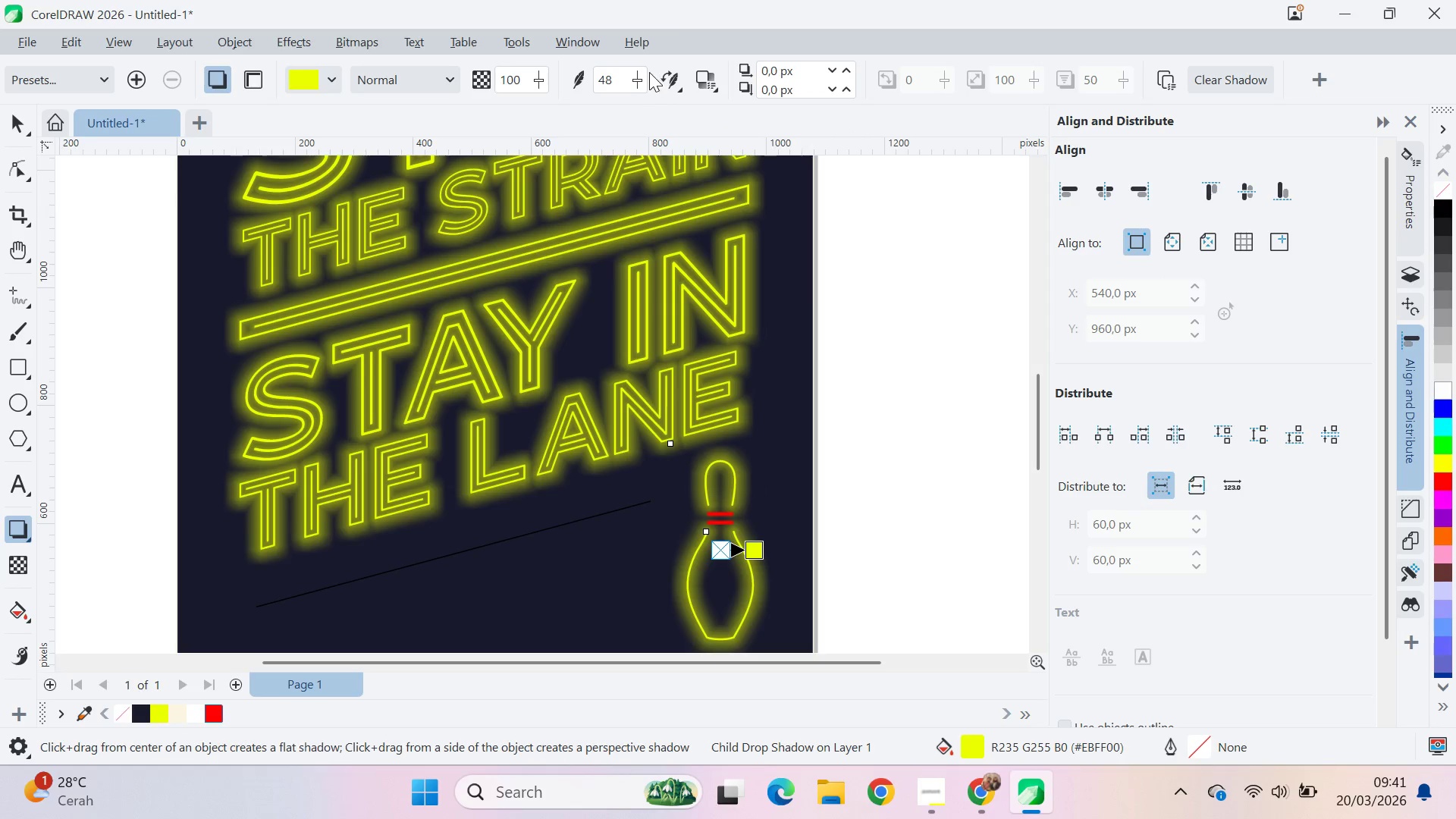 
left_click_drag(start_coordinate=[638, 73], to_coordinate=[626, 80])
 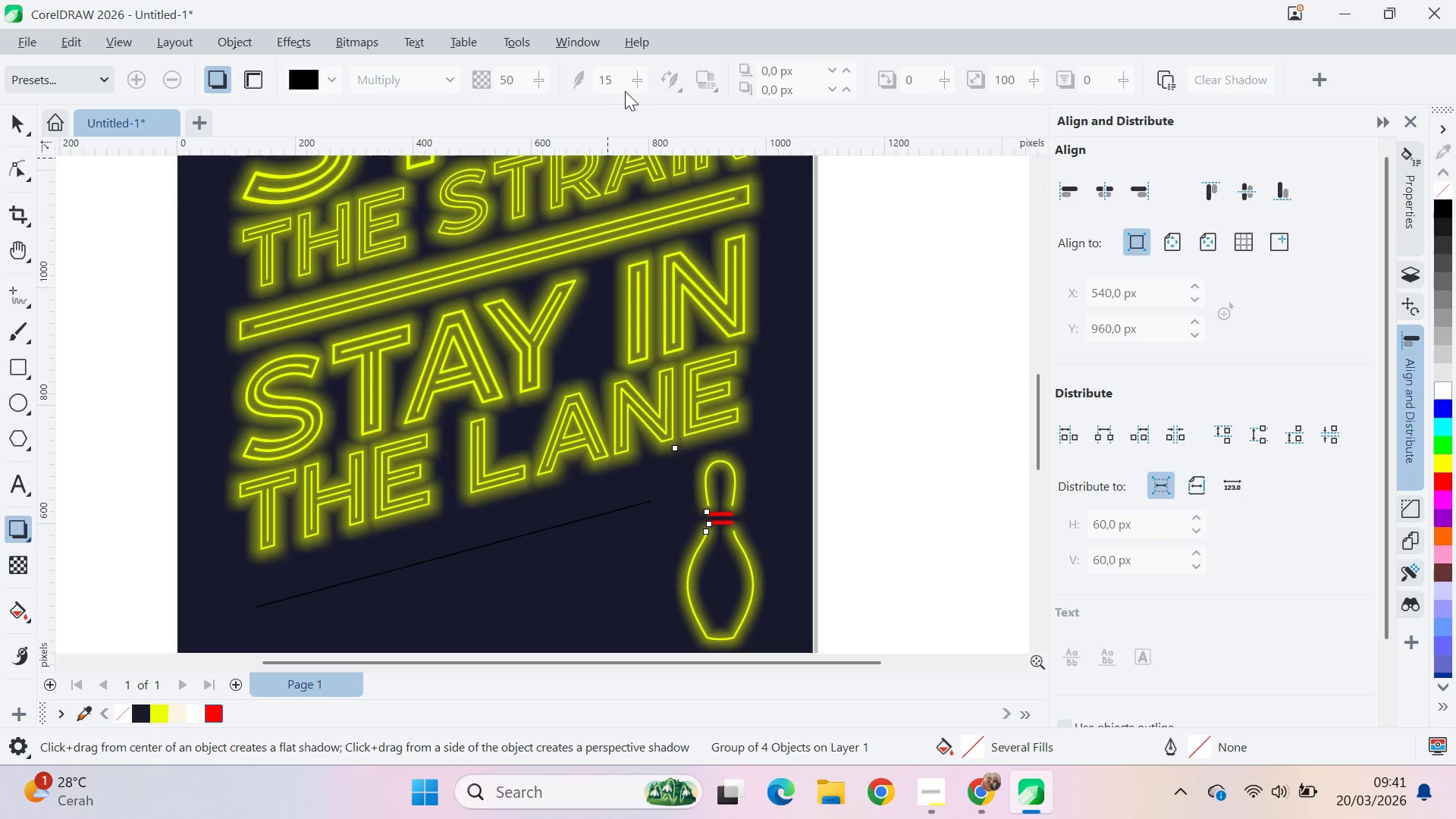 
hold_key(key=ControlLeft, duration=0.89)
 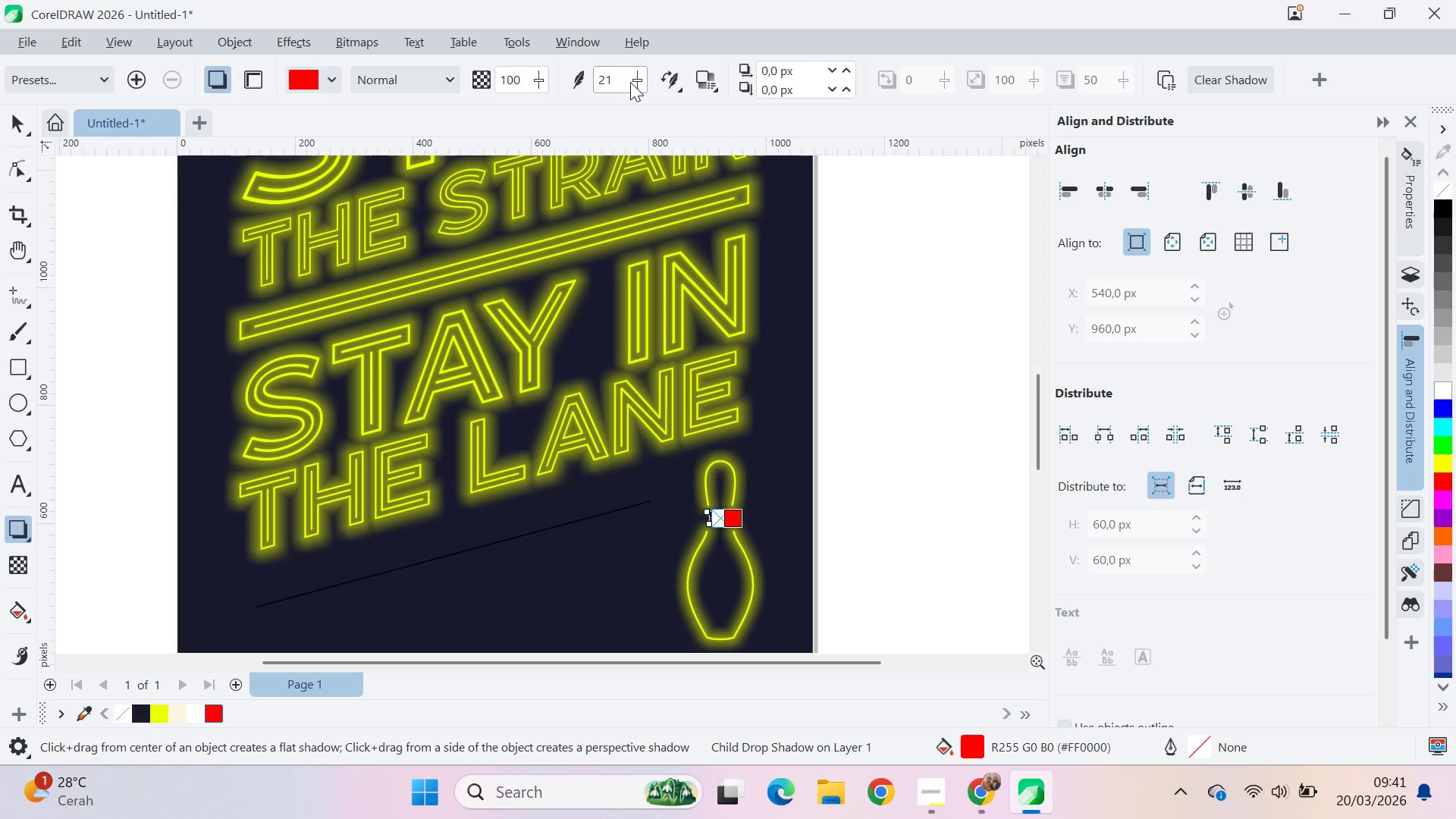 
left_click_drag(start_coordinate=[636, 79], to_coordinate=[680, 98])
 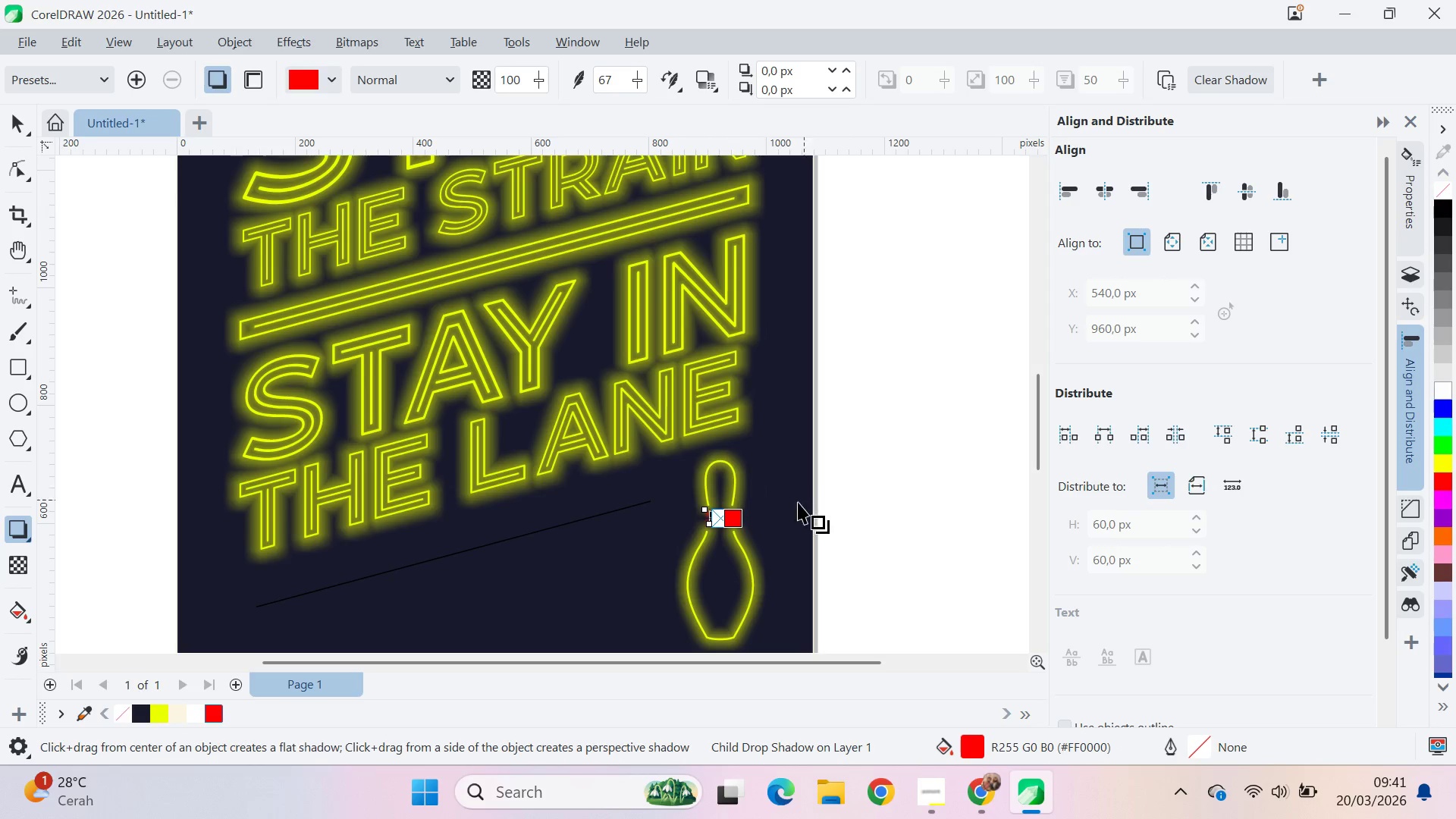 
scroll: coordinate [742, 516], scroll_direction: up, amount: 11.0
 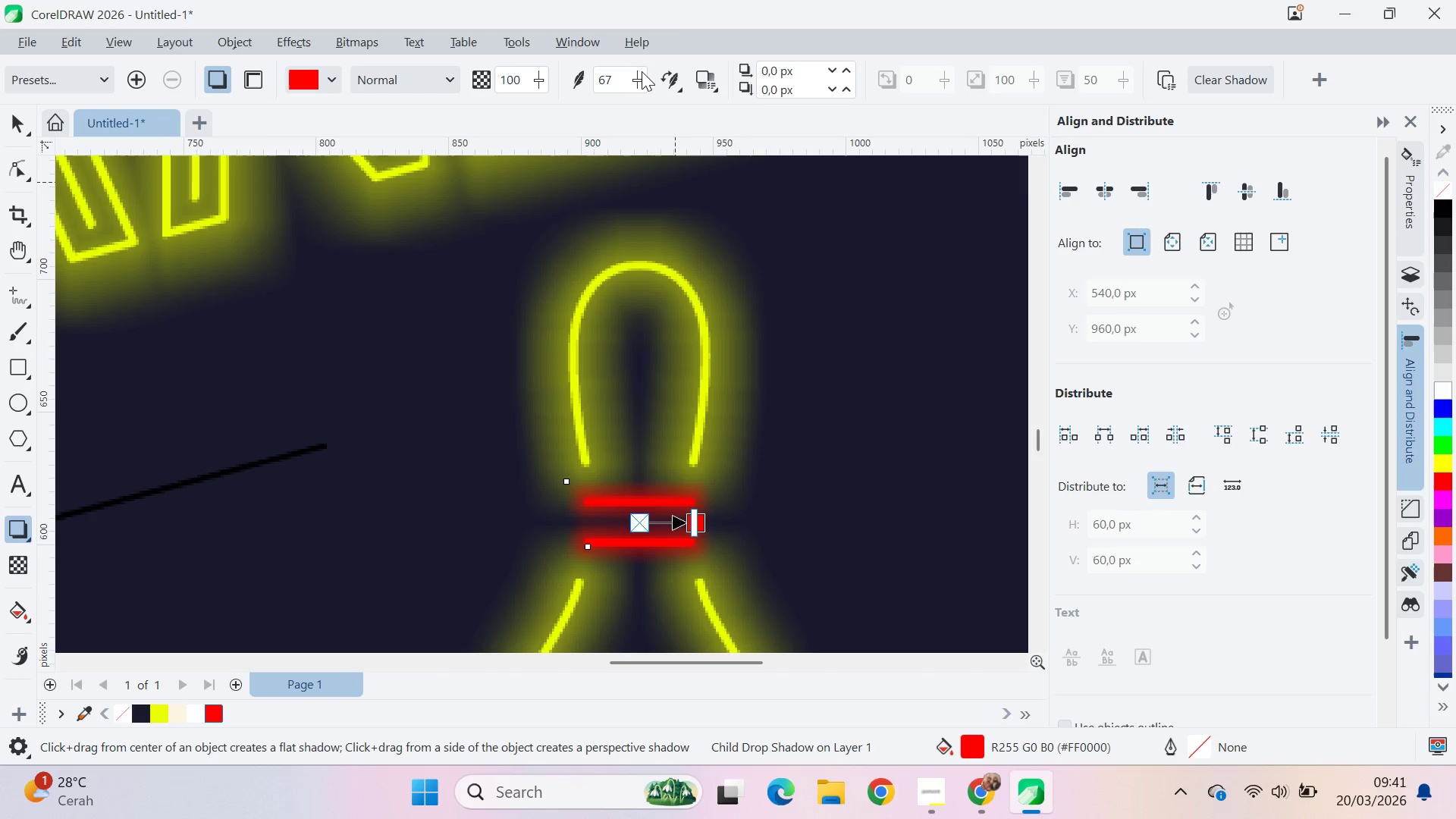 
left_click_drag(start_coordinate=[640, 73], to_coordinate=[664, 87])
 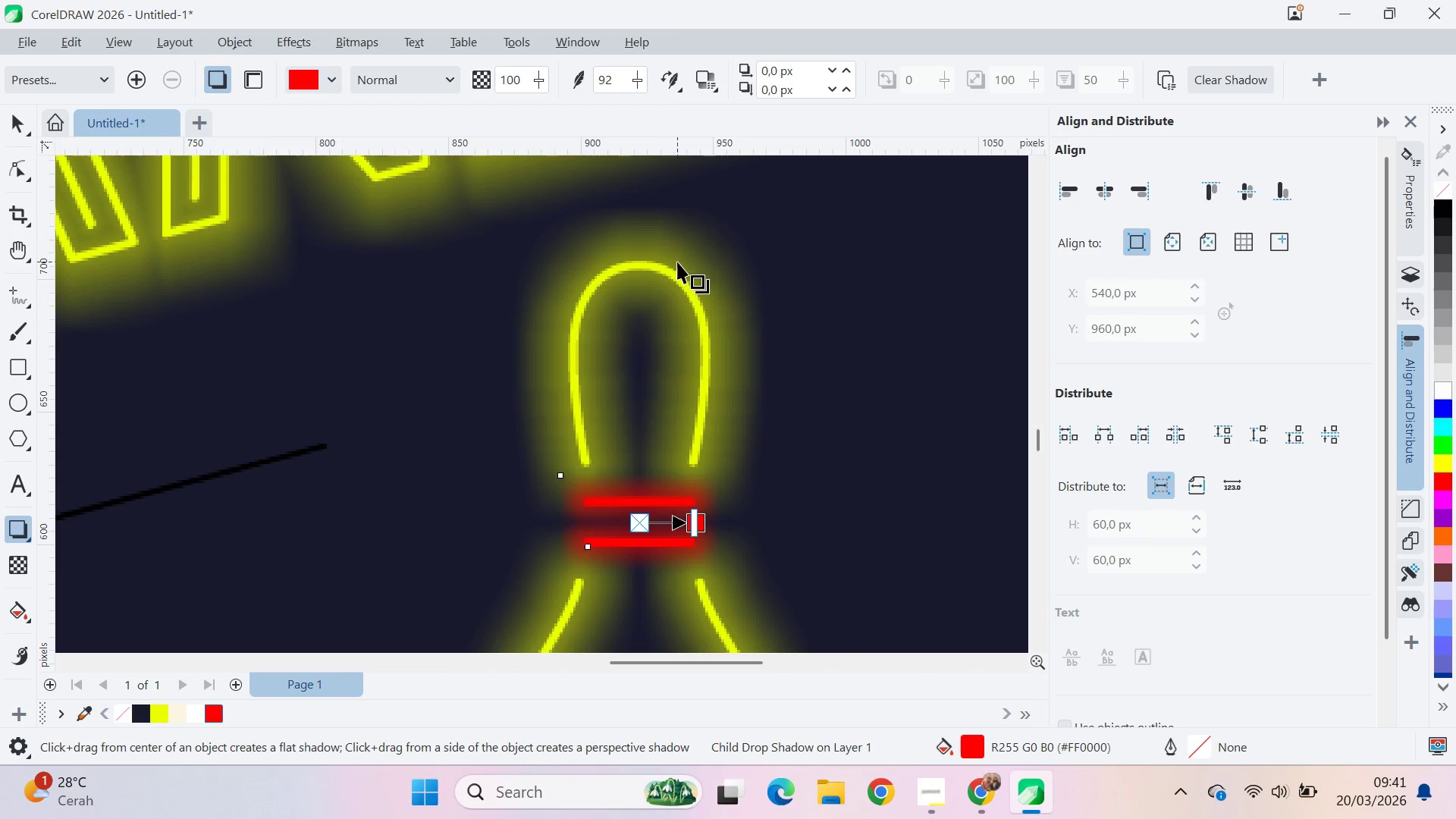 
key(Q)
 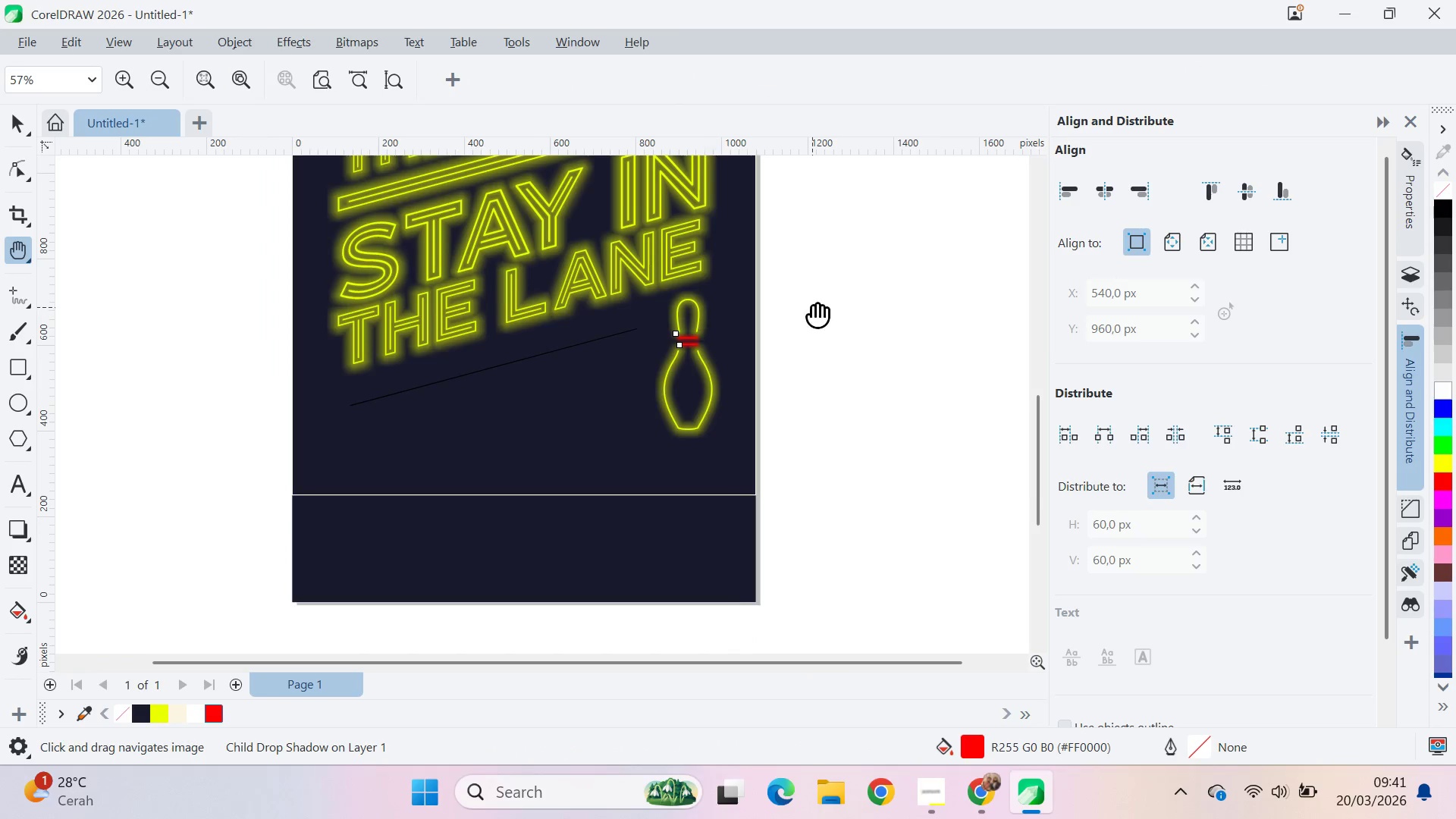 
left_click_drag(start_coordinate=[812, 307], to_coordinate=[818, 350])
 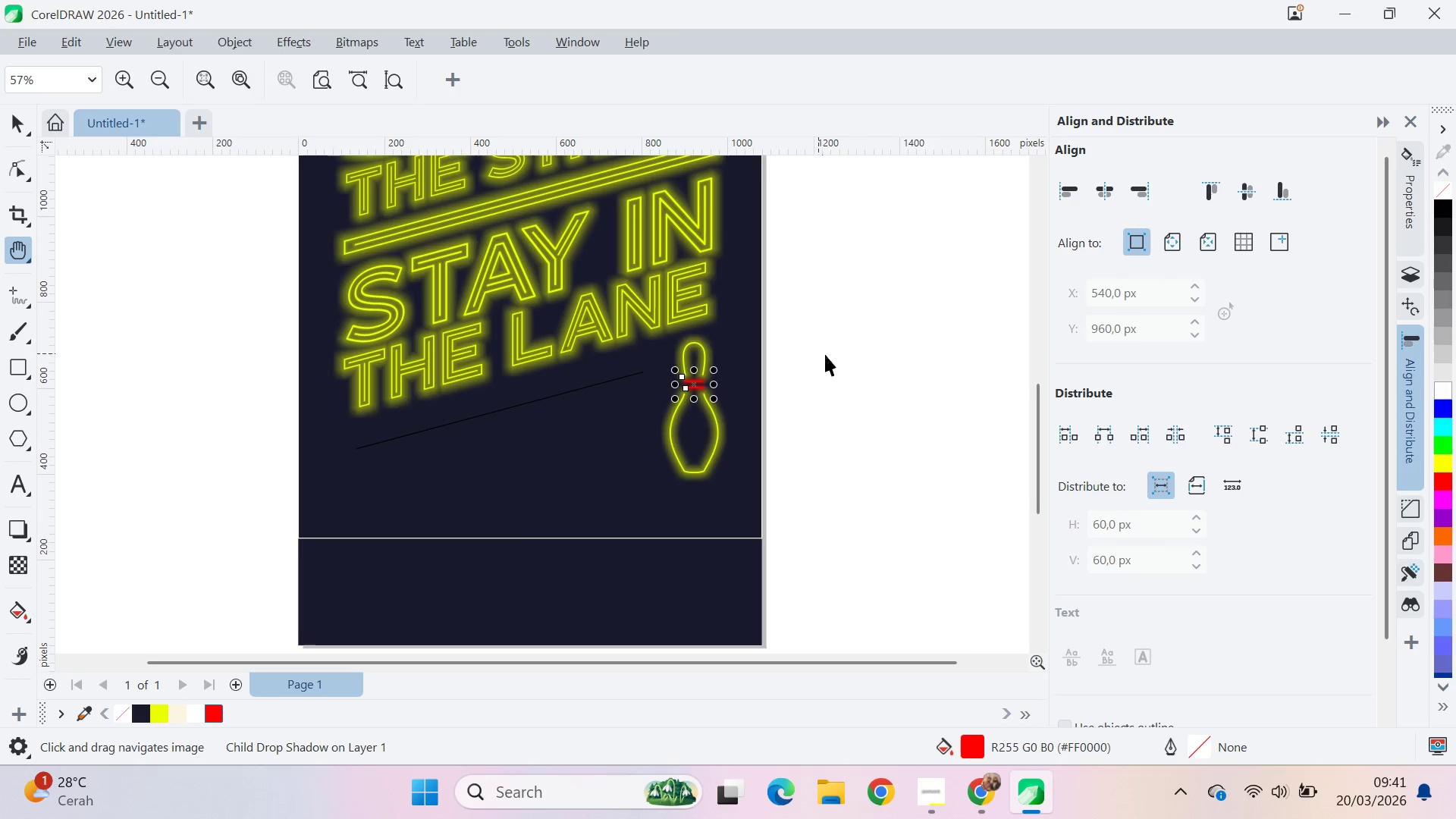 
scroll: coordinate [699, 309], scroll_direction: down, amount: 14.0
 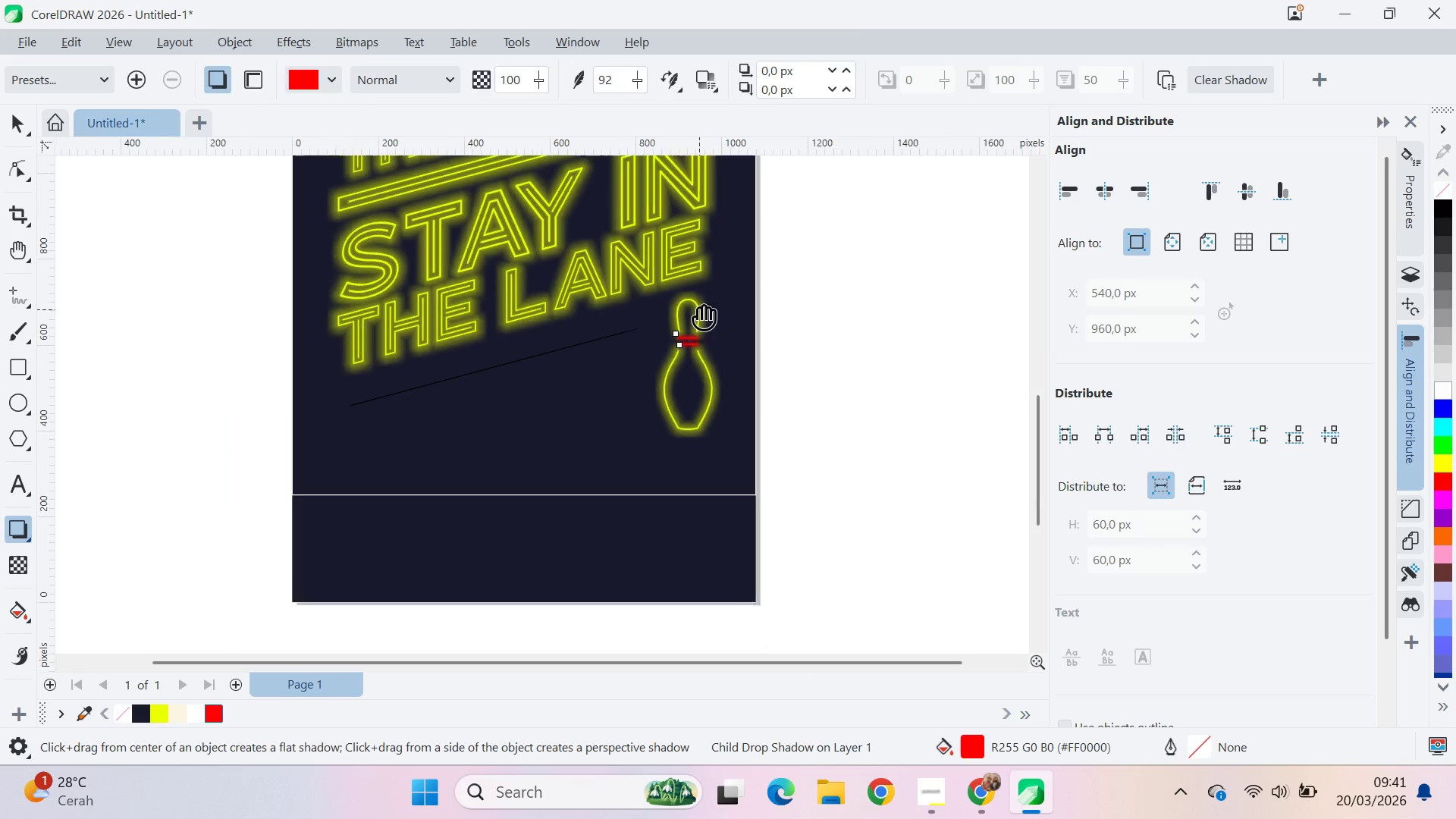 
key(V)
 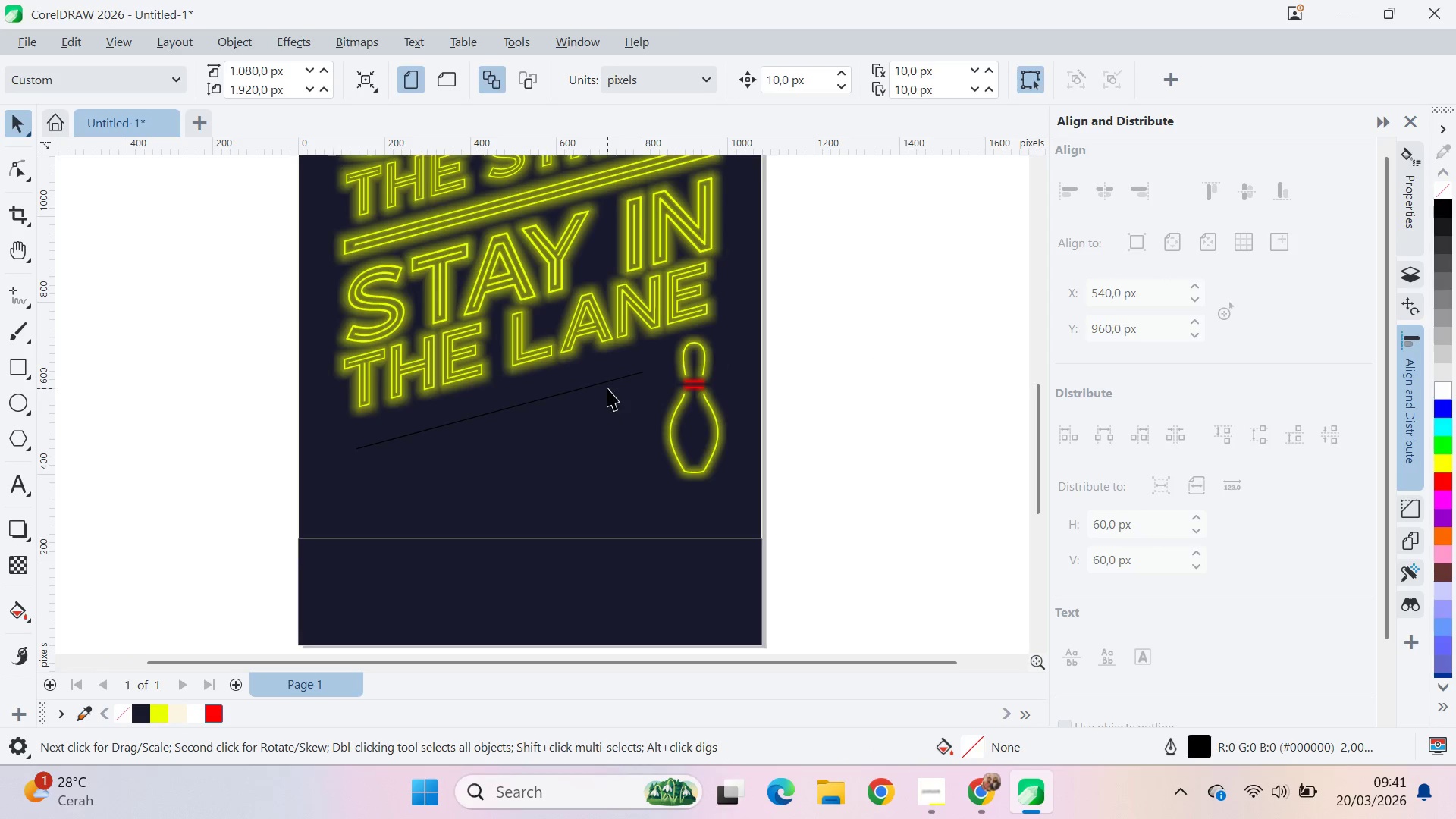 
left_click([608, 384])
 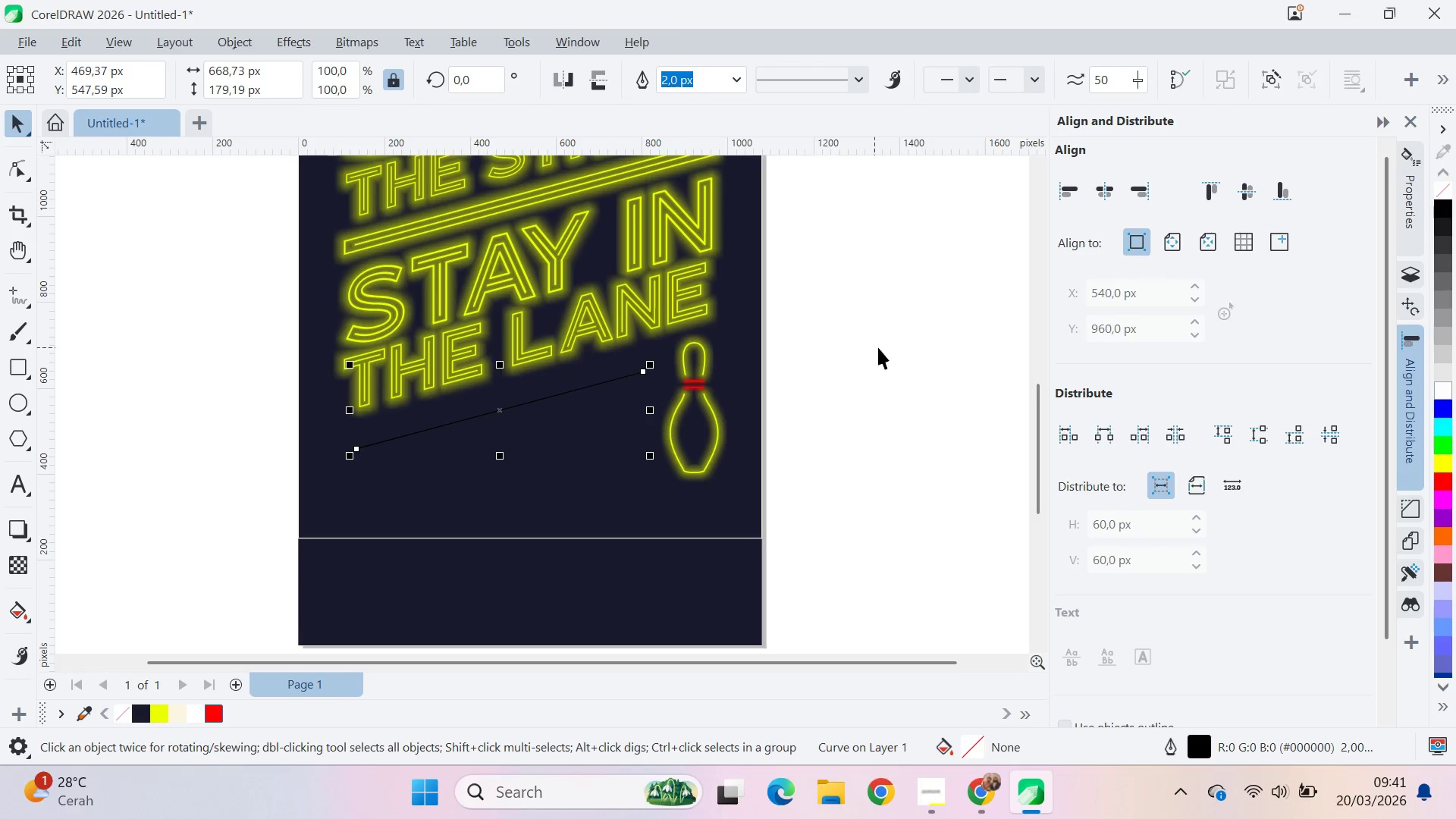 
hold_key(key=ShiftLeft, duration=0.69)
left_click([473, 367])
 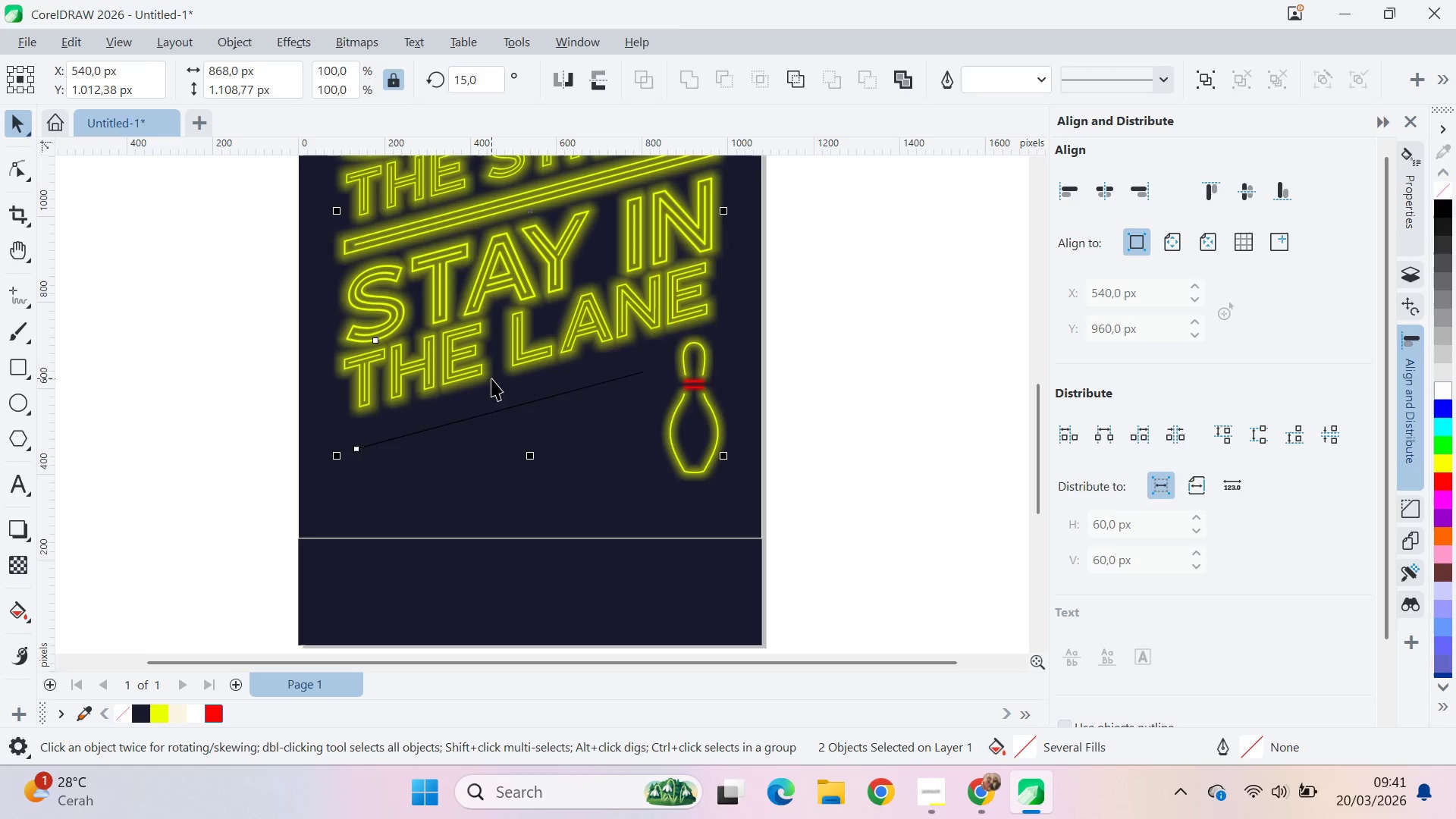 
type(rl)
 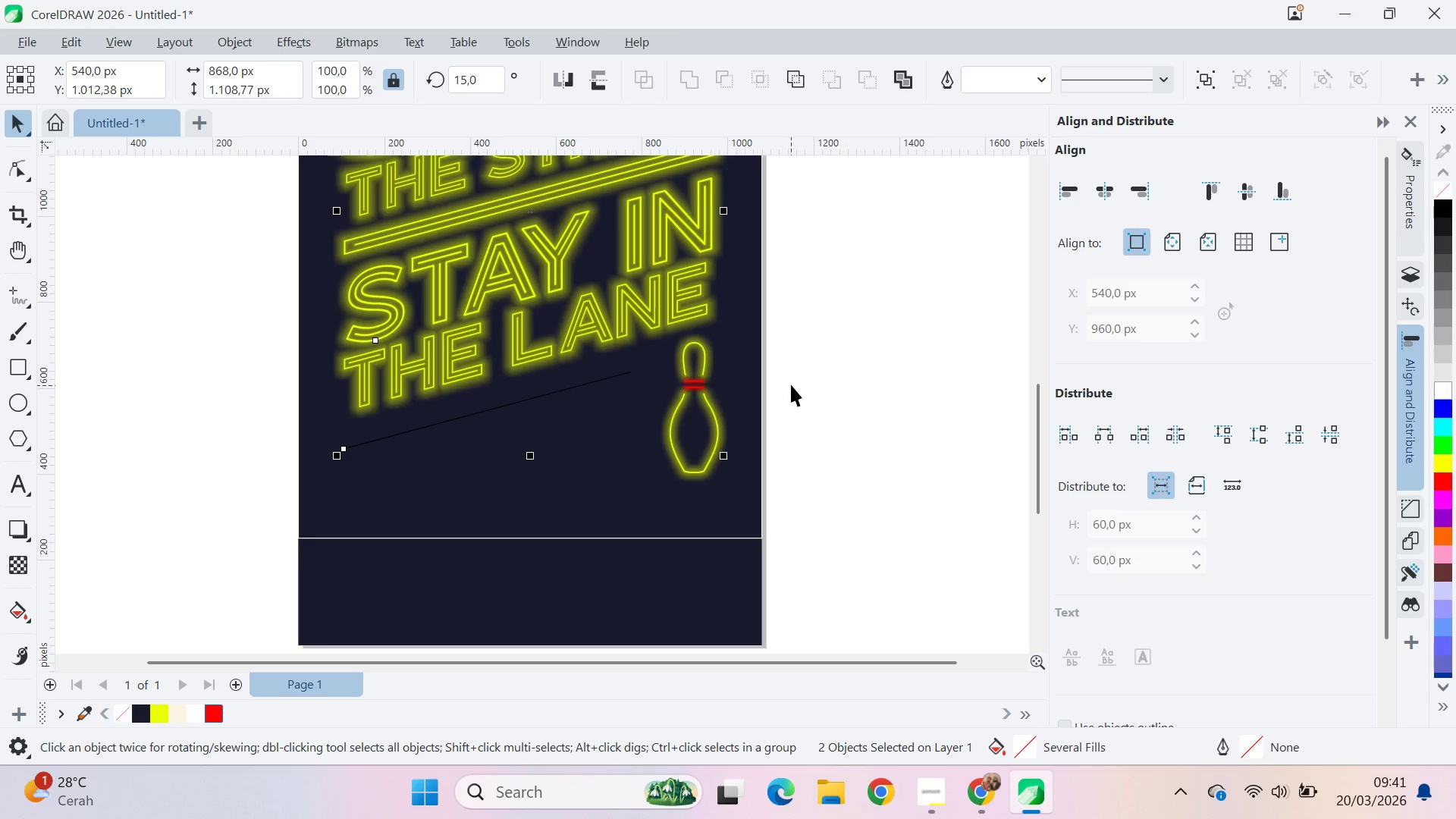 
type(ava)
 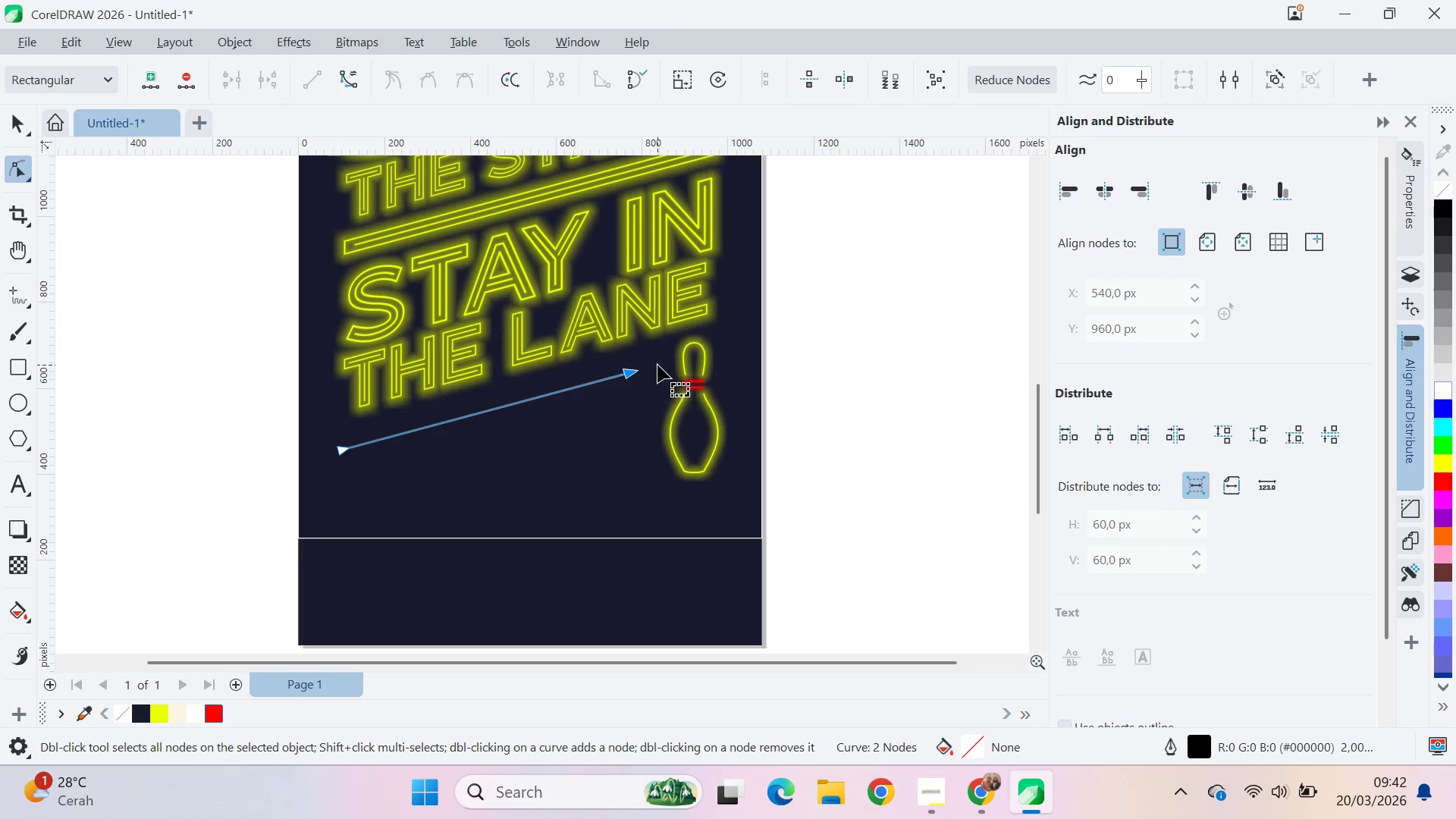 
left_click_drag(start_coordinate=[631, 374], to_coordinate=[658, 361])
 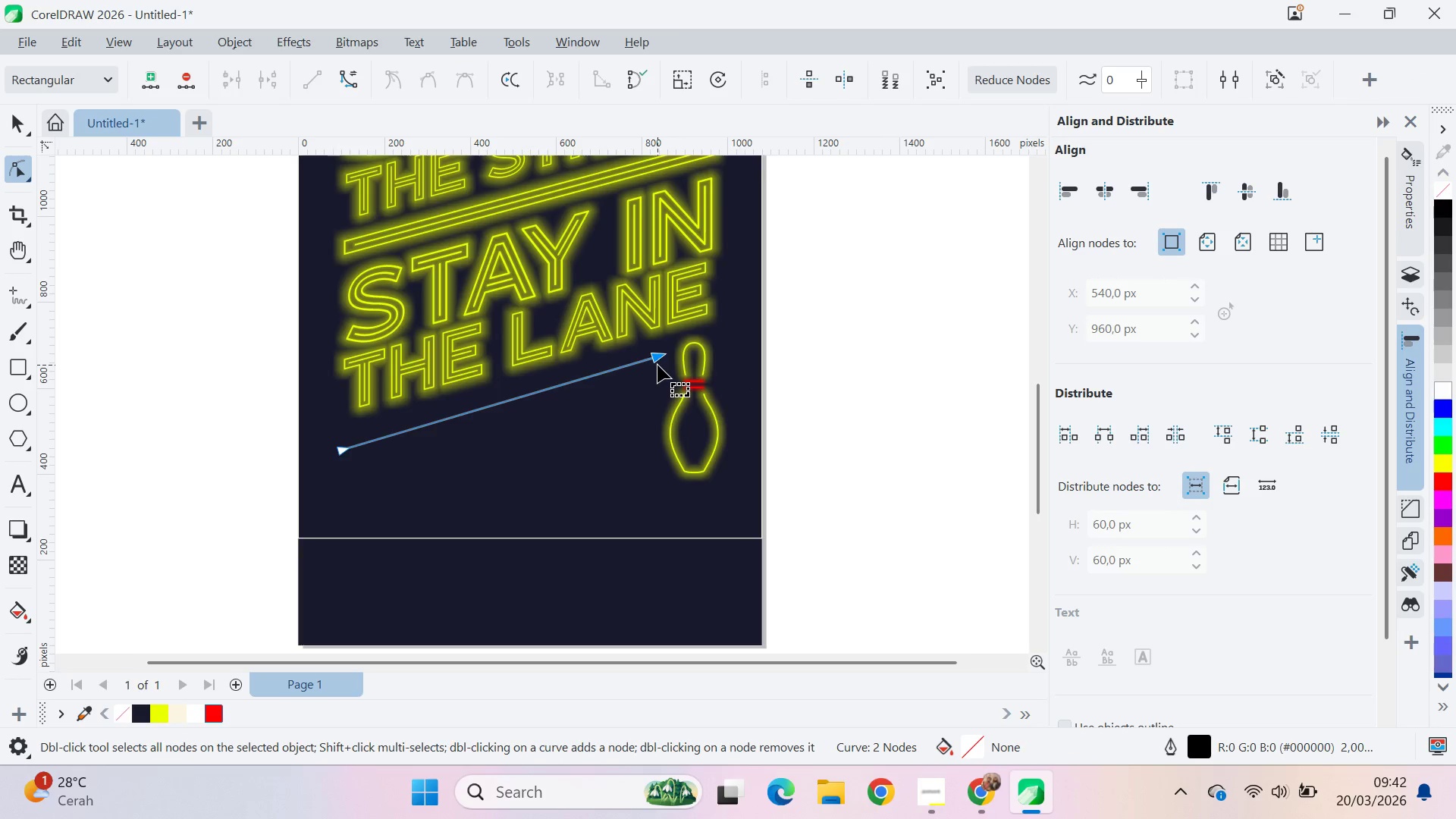 
hold_key(key=ShiftLeft, duration=1.61)
 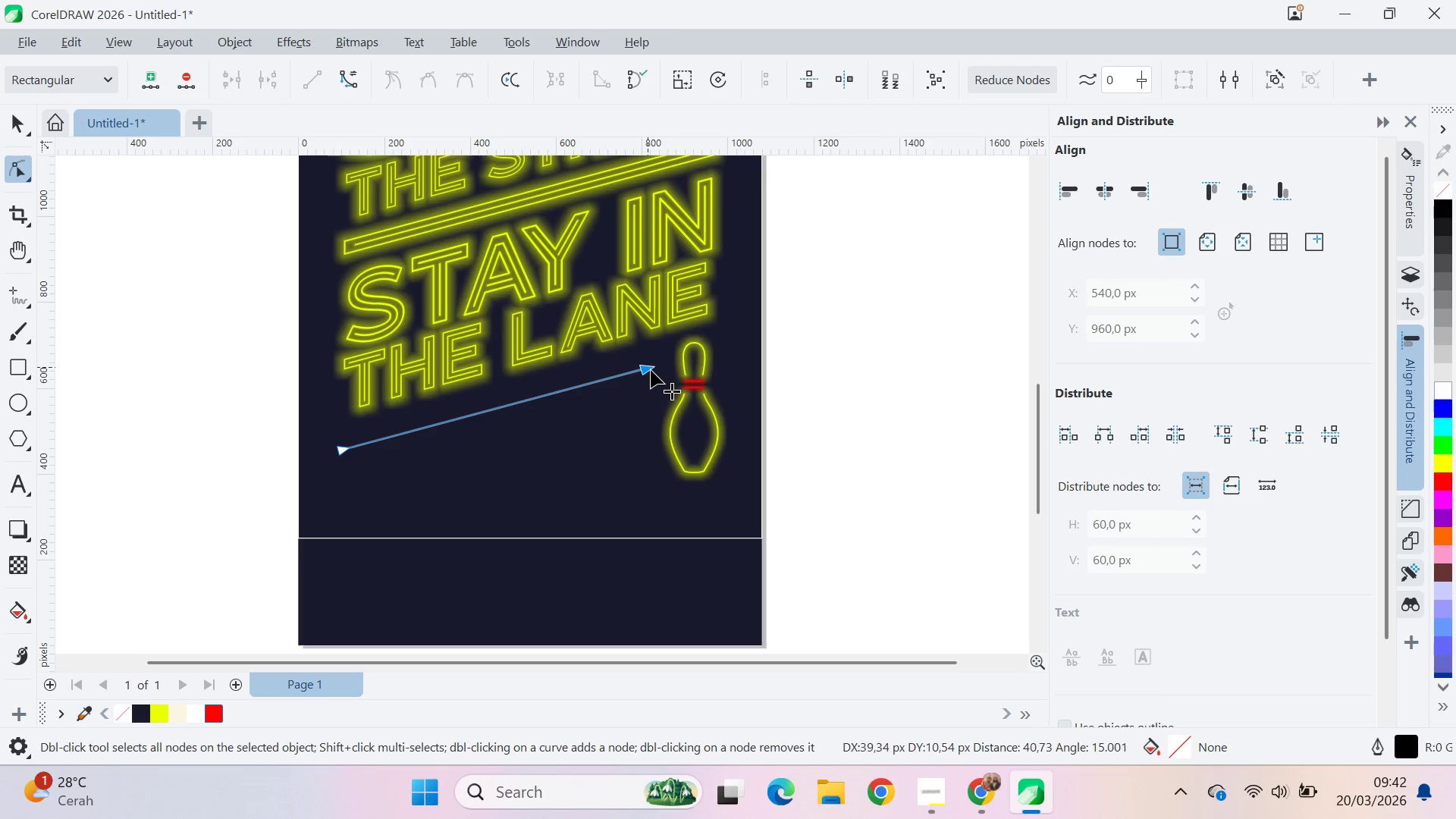 
key(Control+Z)
 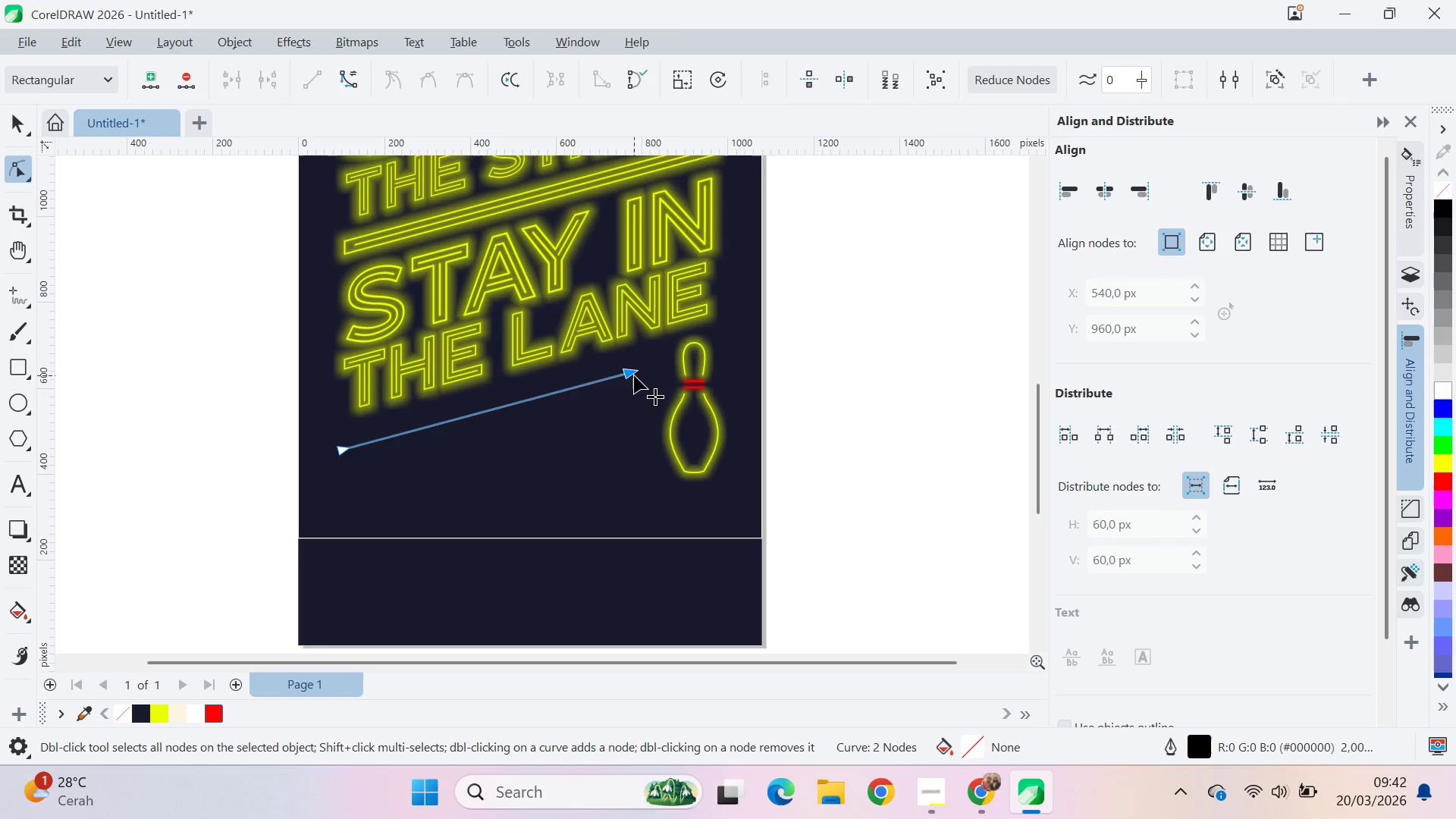 
left_click_drag(start_coordinate=[634, 375], to_coordinate=[656, 370])
 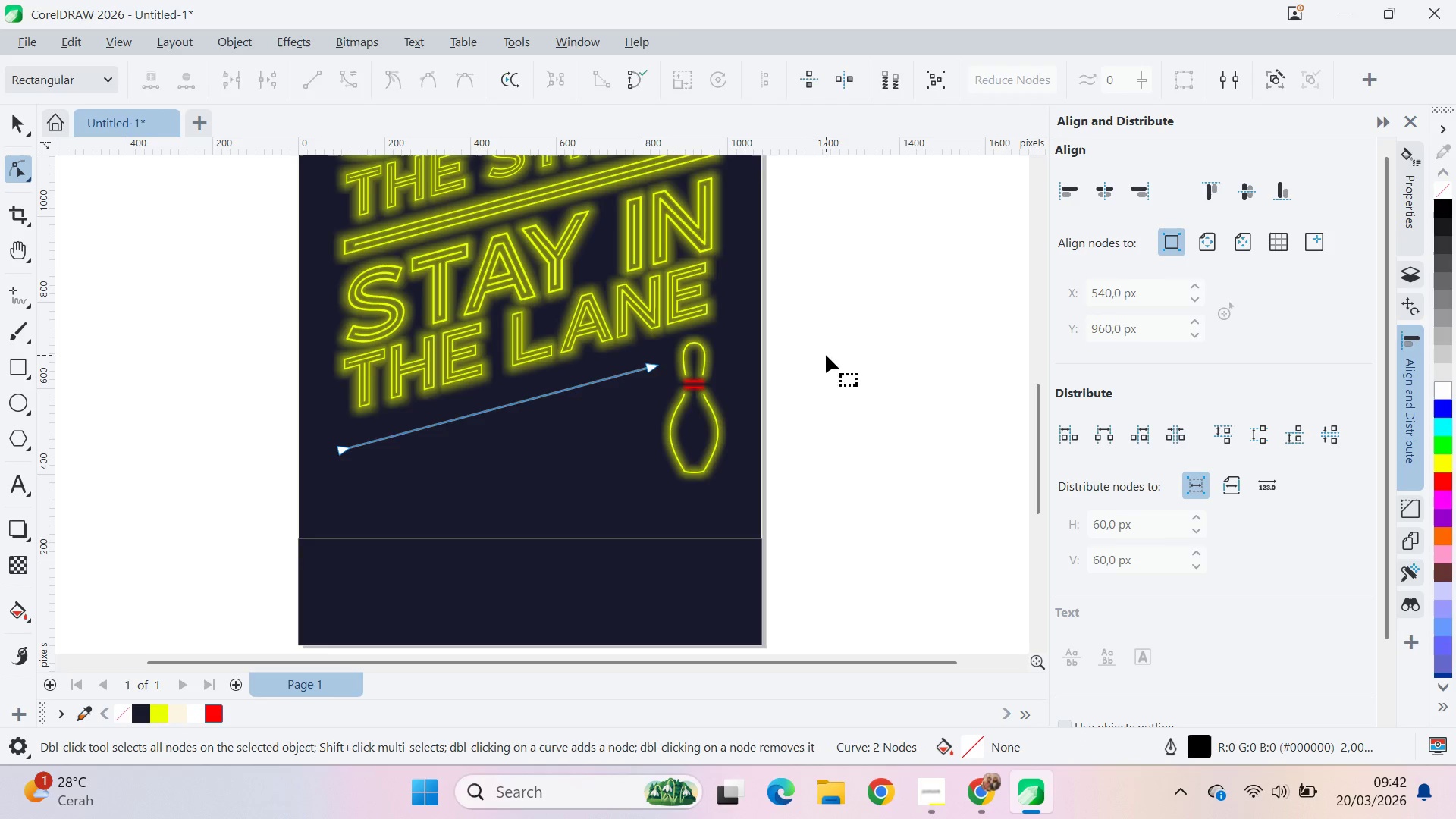 
hold_key(key=ShiftLeft, duration=1.19)
 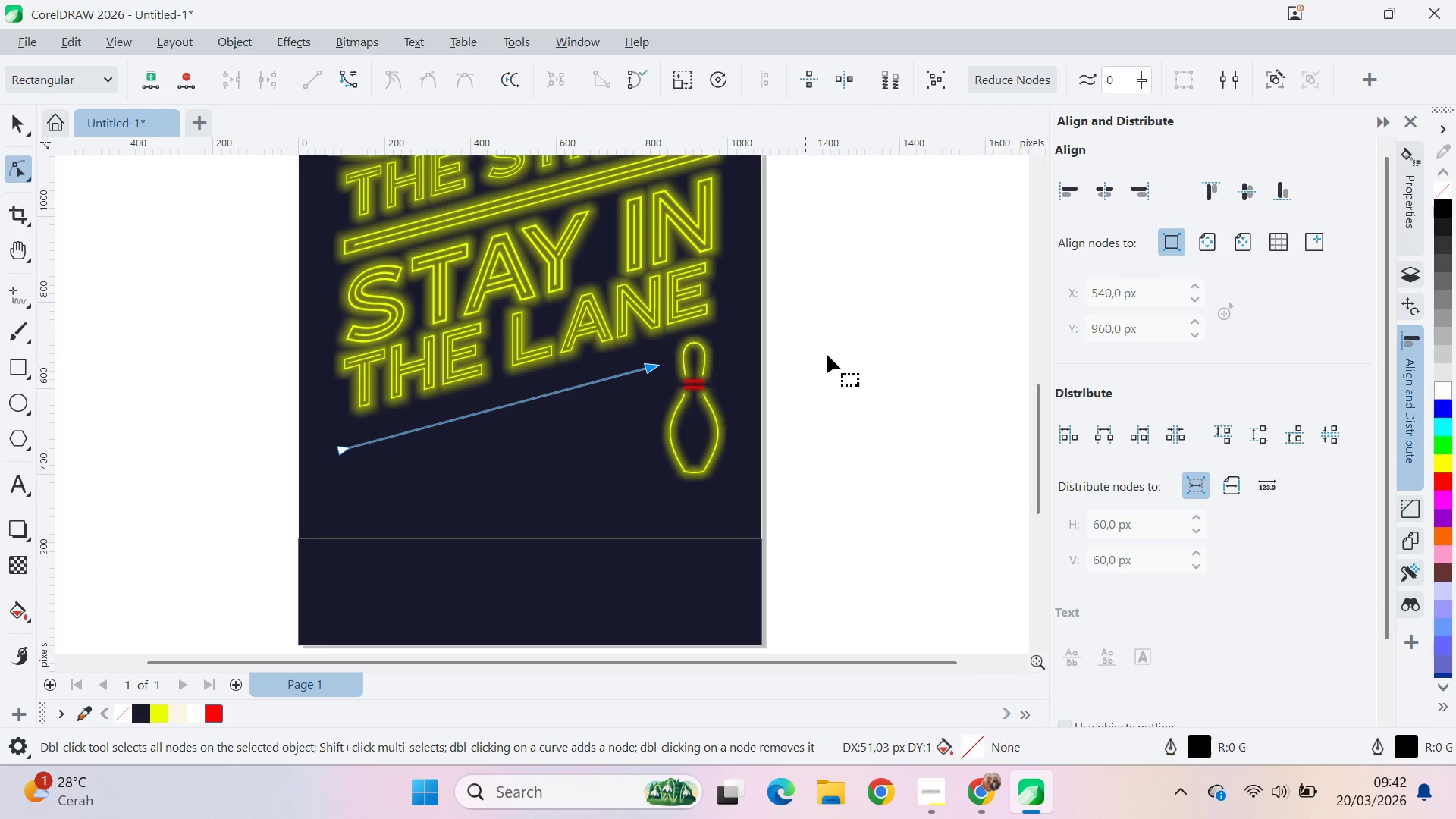 
left_click([827, 355])
 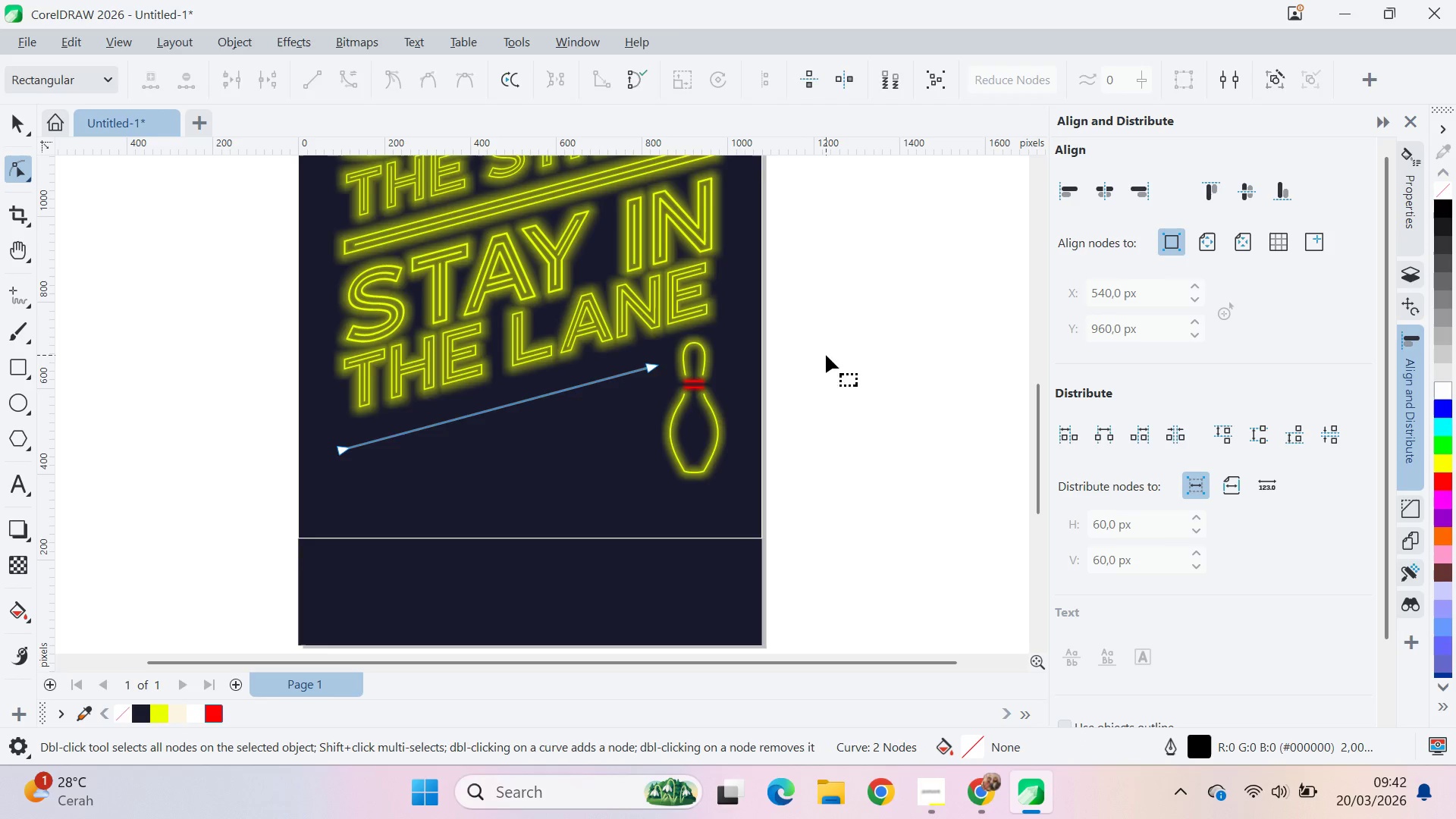 
key(Q)
 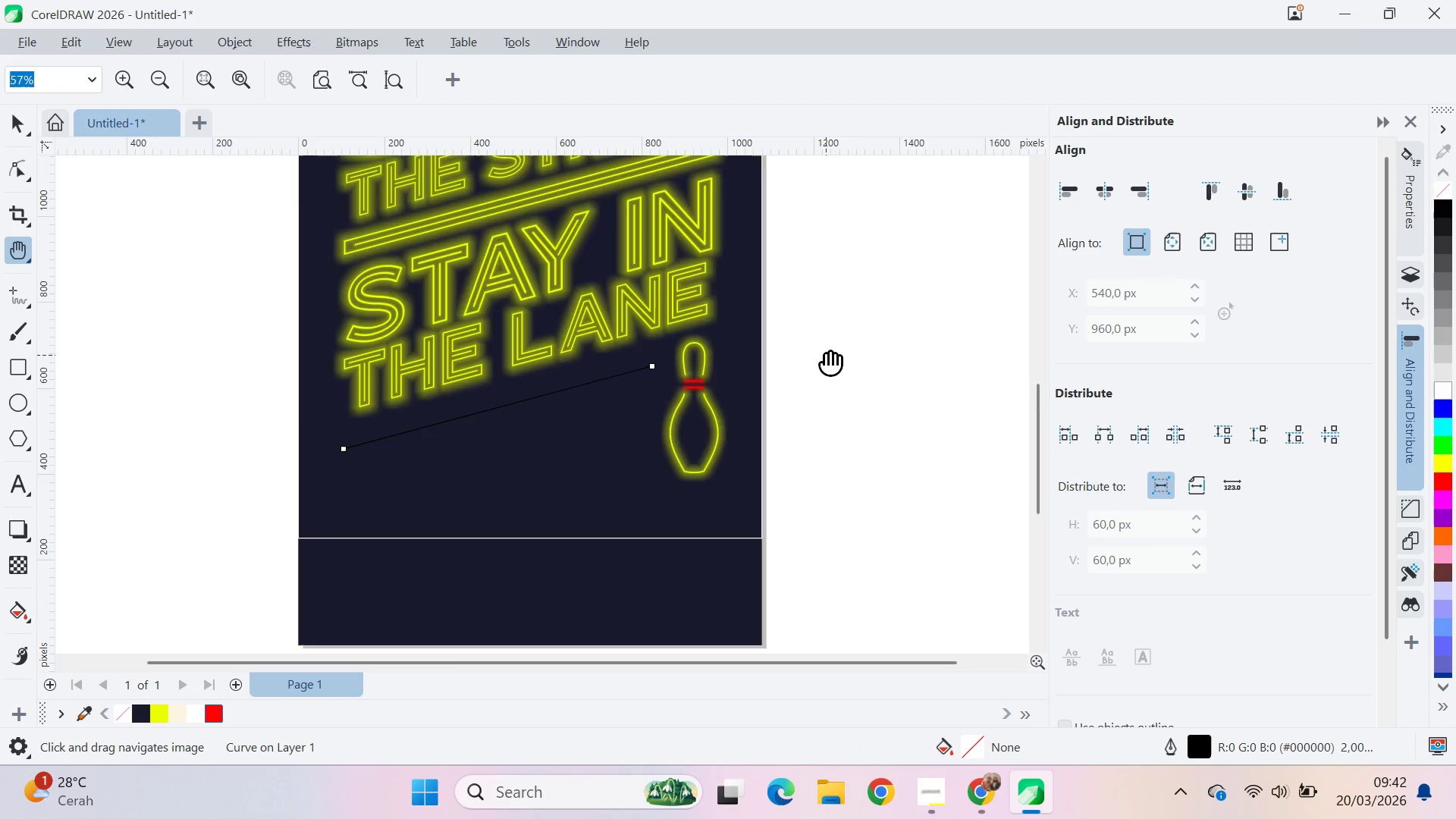 
left_click_drag(start_coordinate=[827, 355], to_coordinate=[870, 390])
 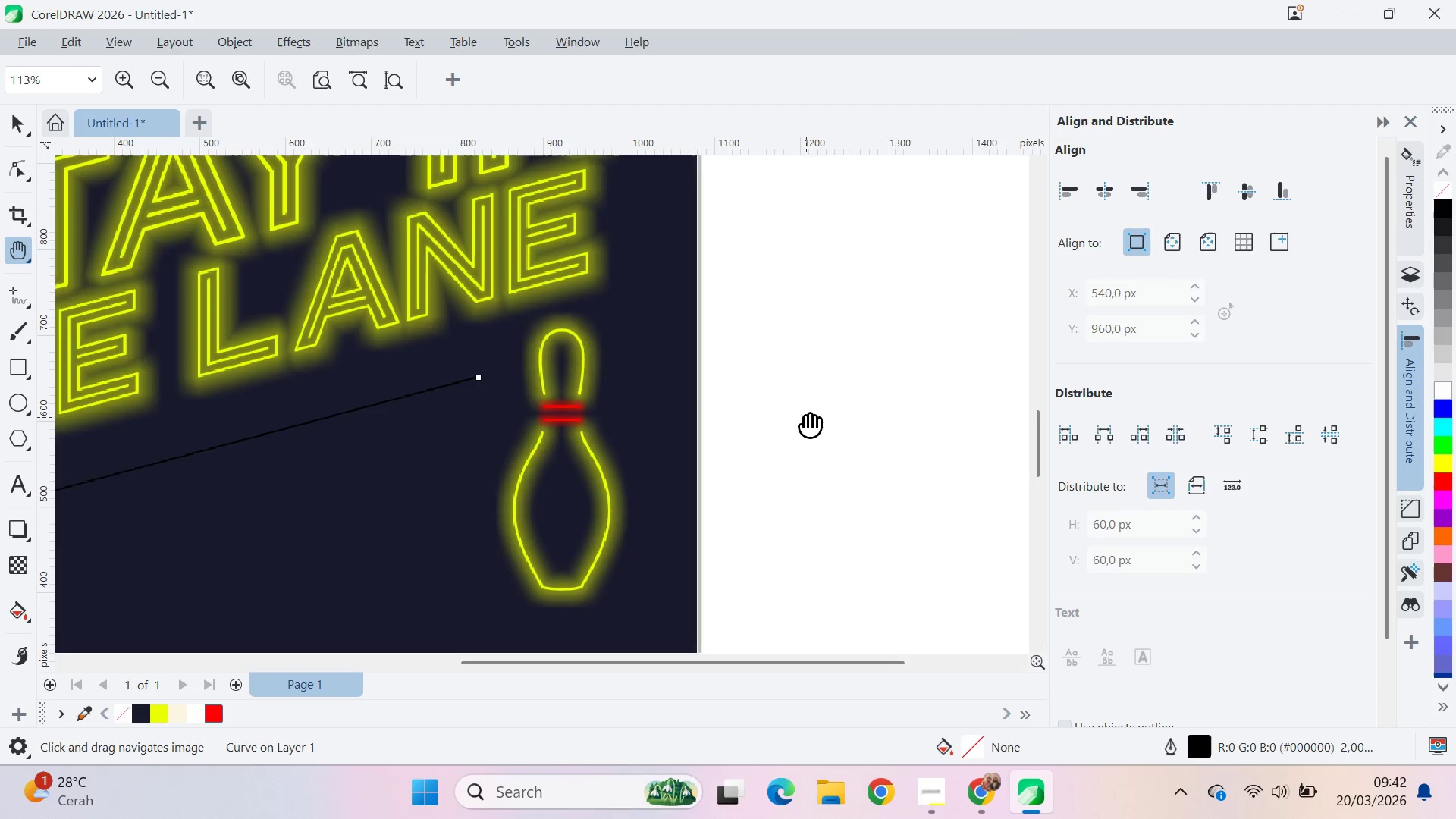 
left_click_drag(start_coordinate=[805, 417], to_coordinate=[1015, 293])
 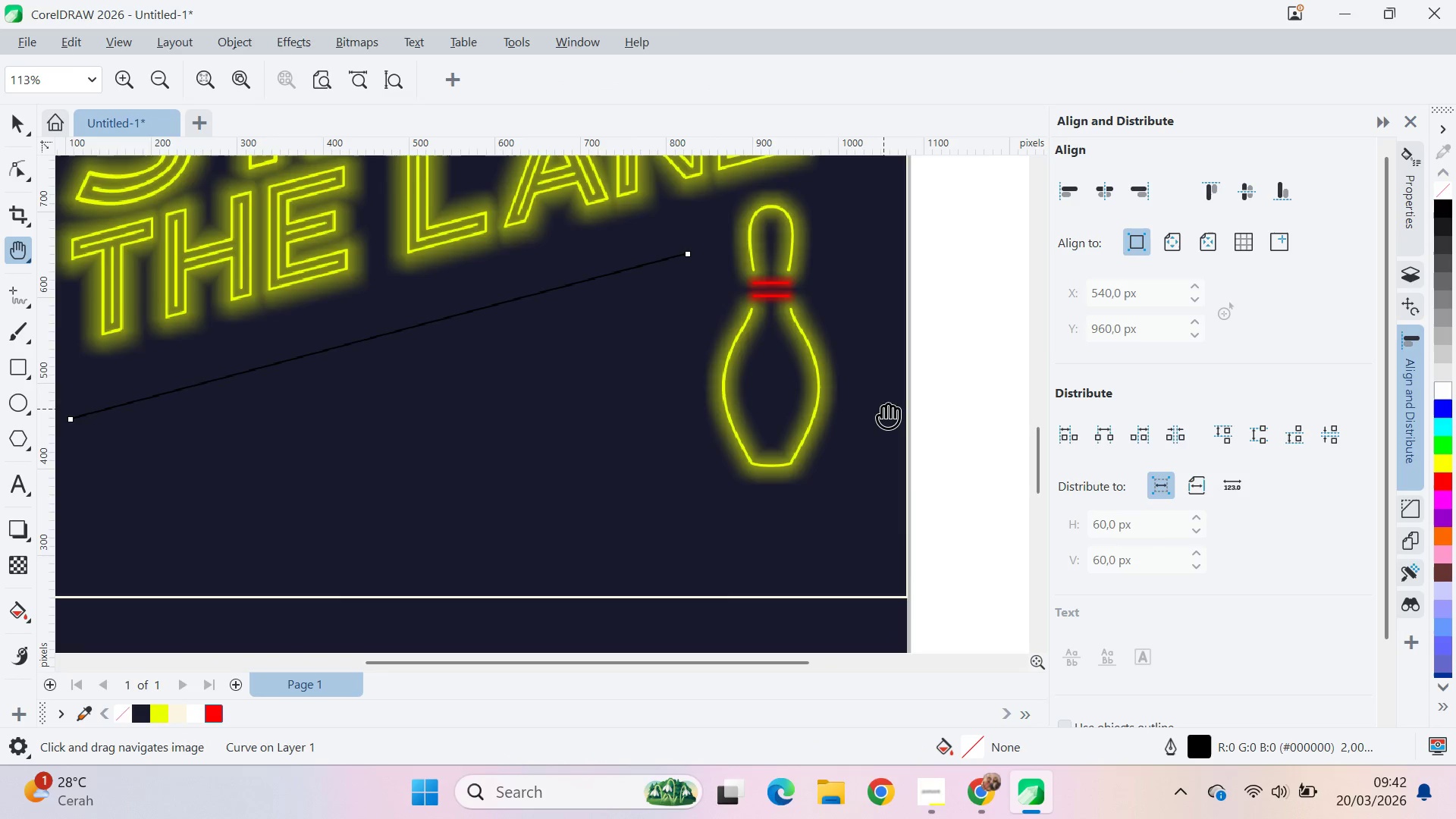 
scroll: coordinate [886, 397], scroll_direction: down, amount: 3.0
 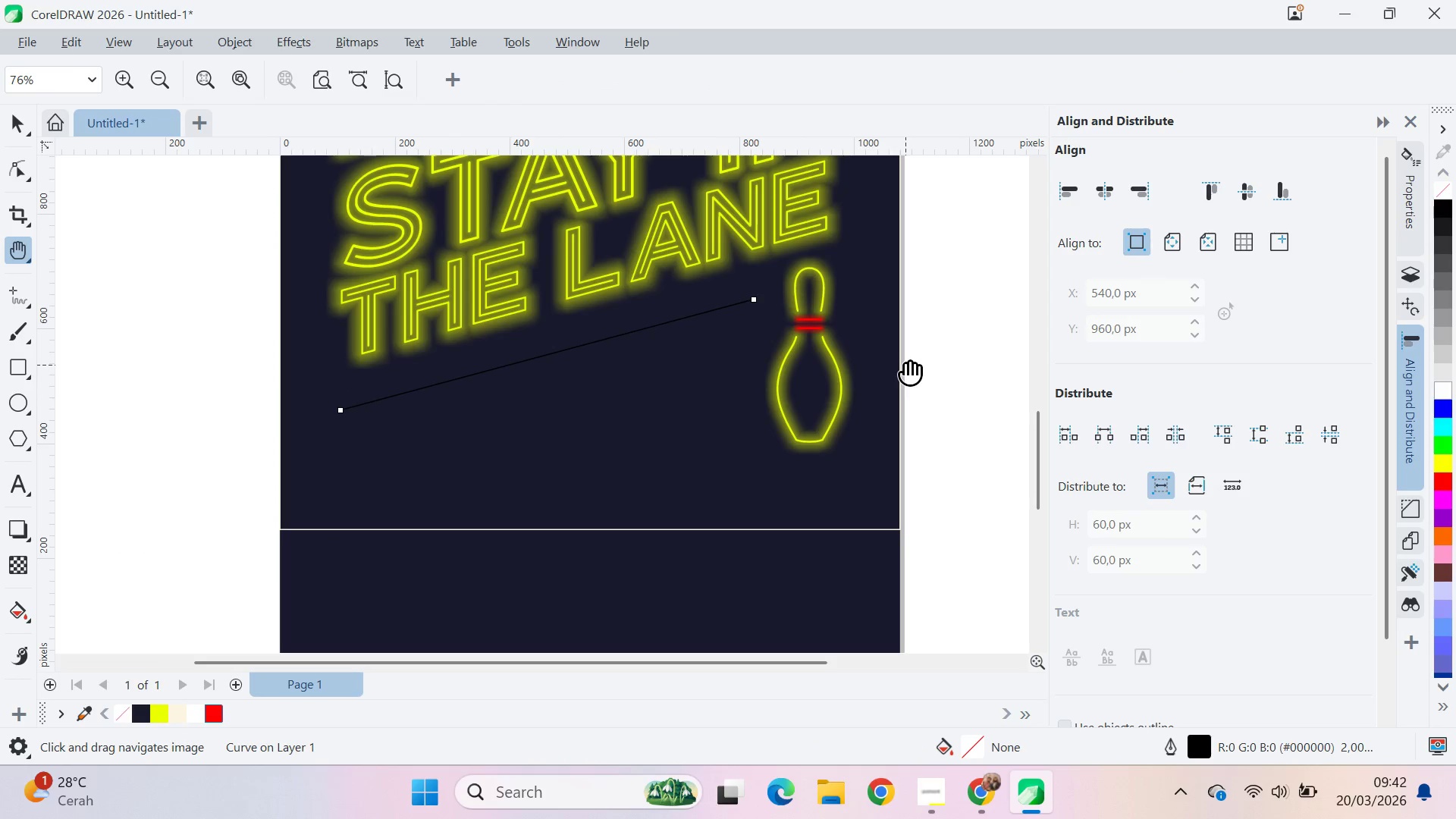 
type(qv)
 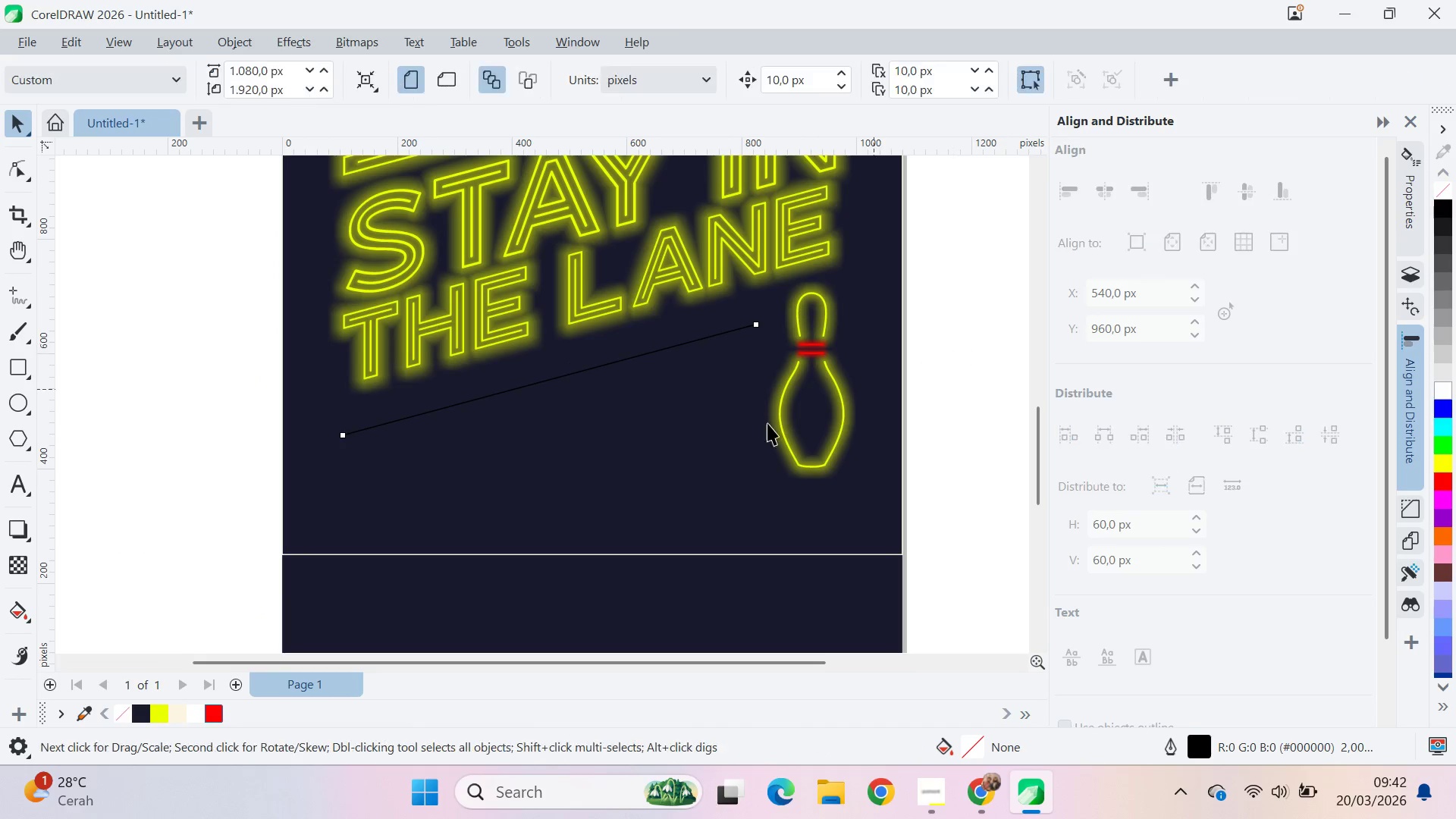 
left_click_drag(start_coordinate=[925, 331], to_coordinate=[927, 358])
 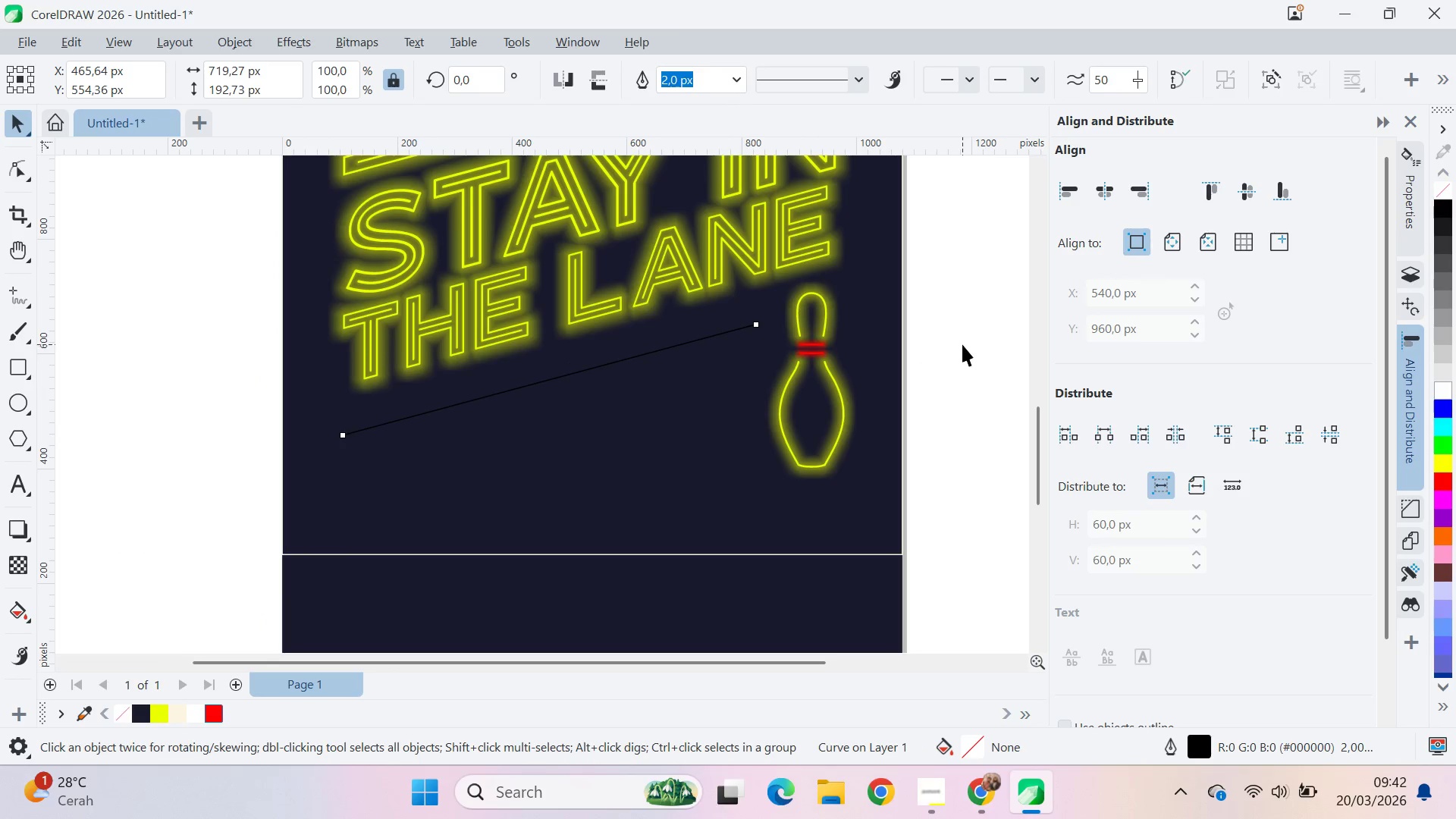 
double_click([962, 344])
 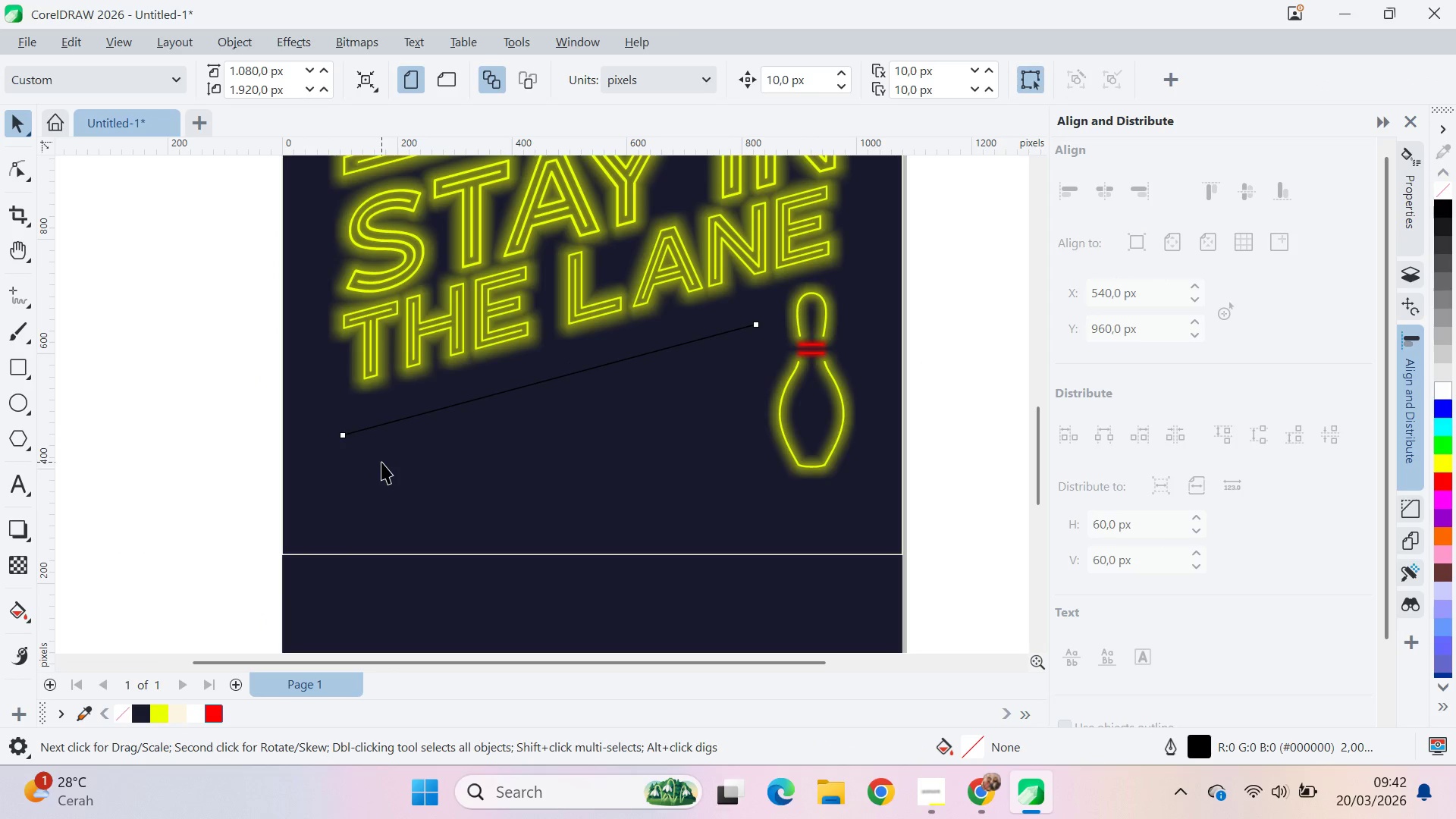 
left_click([354, 435])
 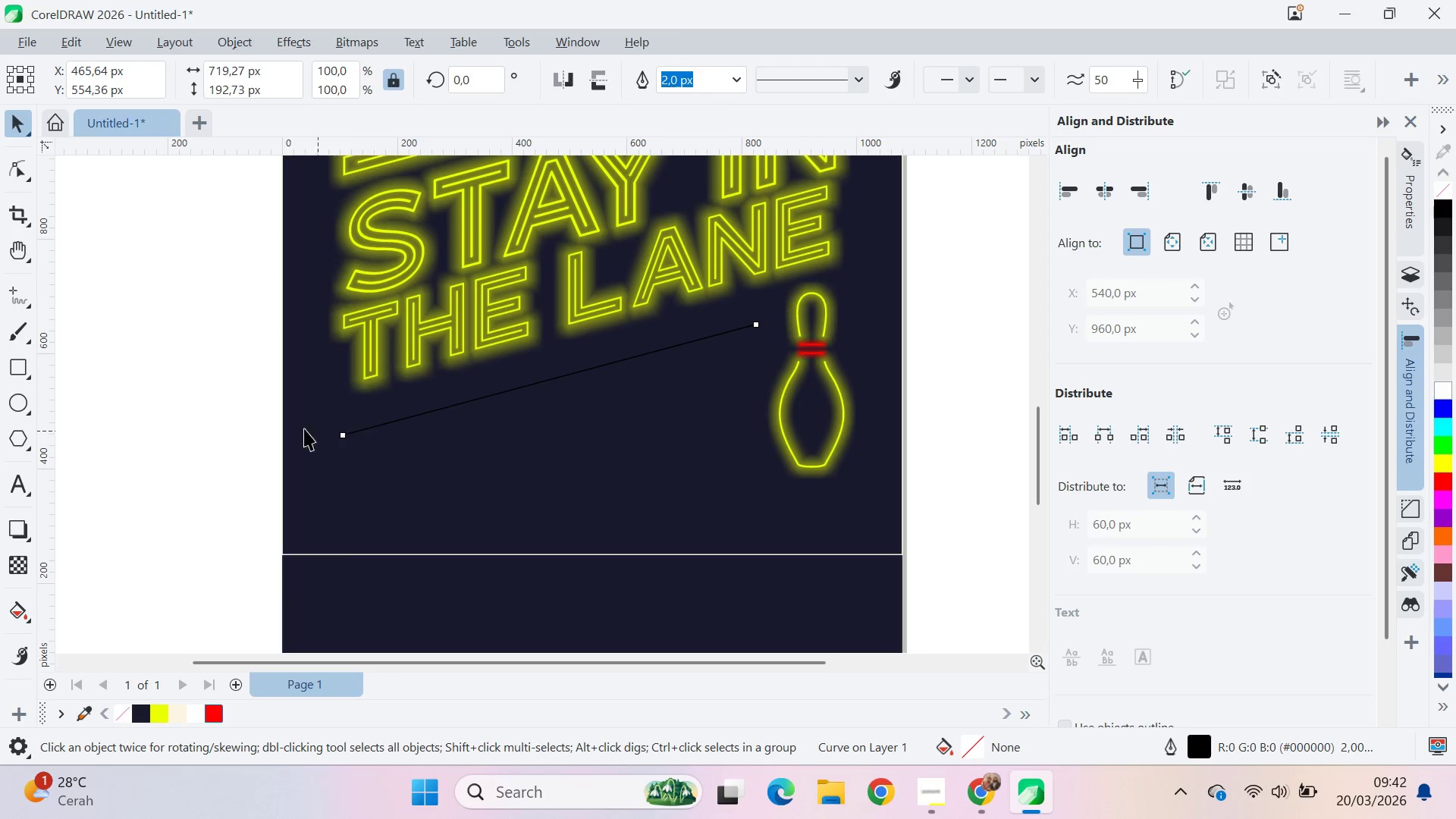 
type(aq)
 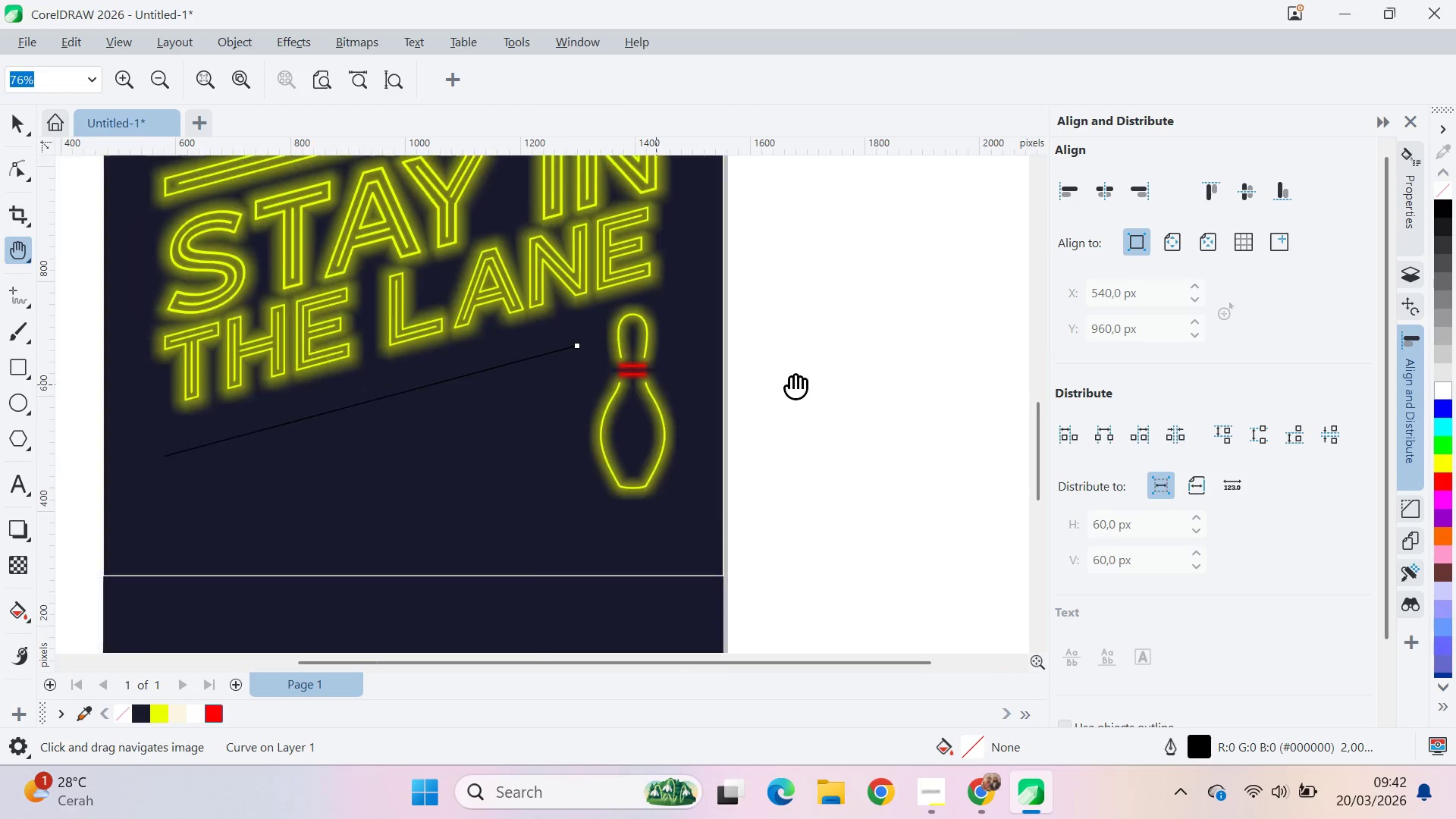 
left_click_drag(start_coordinate=[241, 416], to_coordinate=[252, 416])
 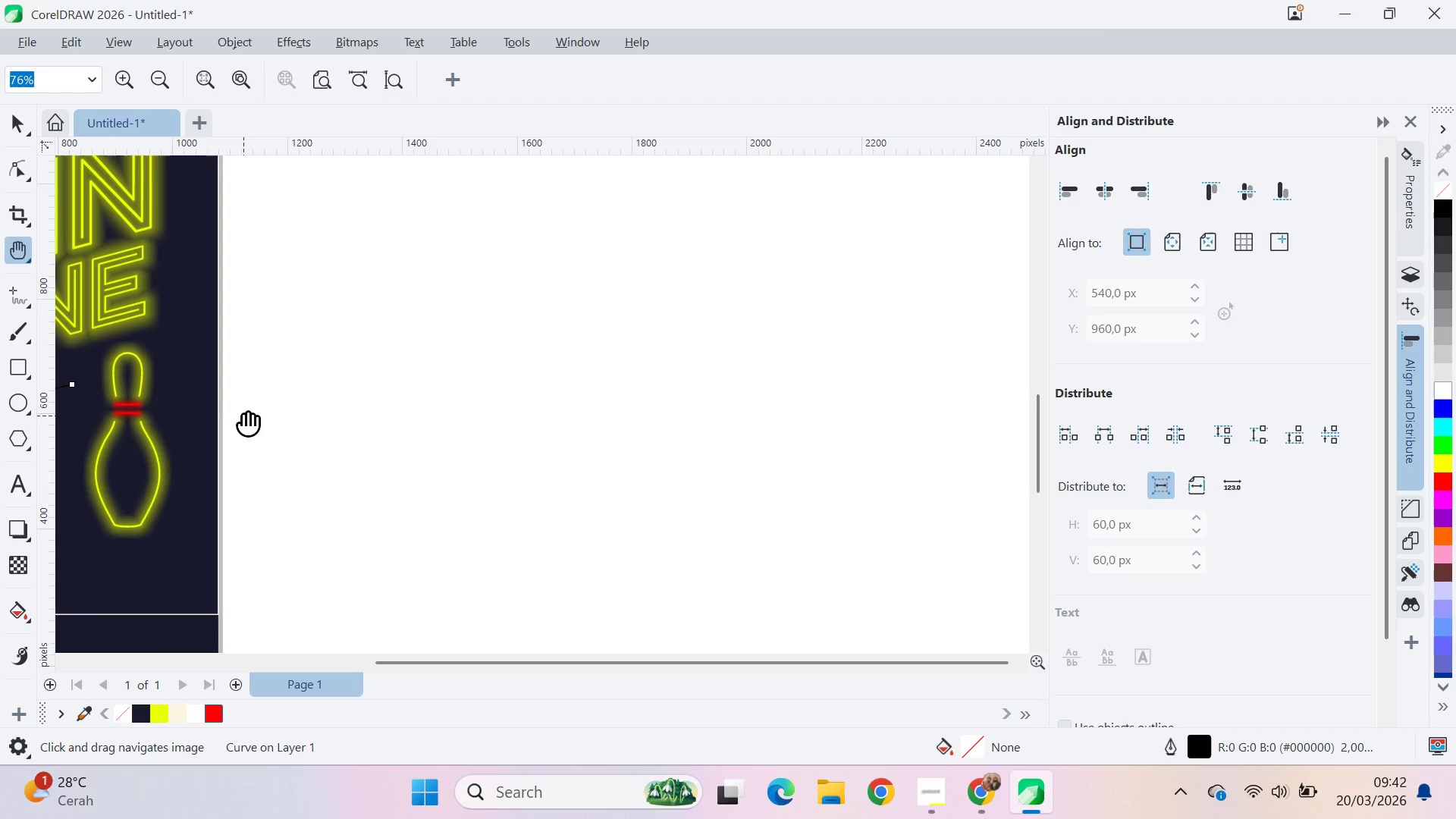 
left_click_drag(start_coordinate=[244, 416], to_coordinate=[792, 379])
 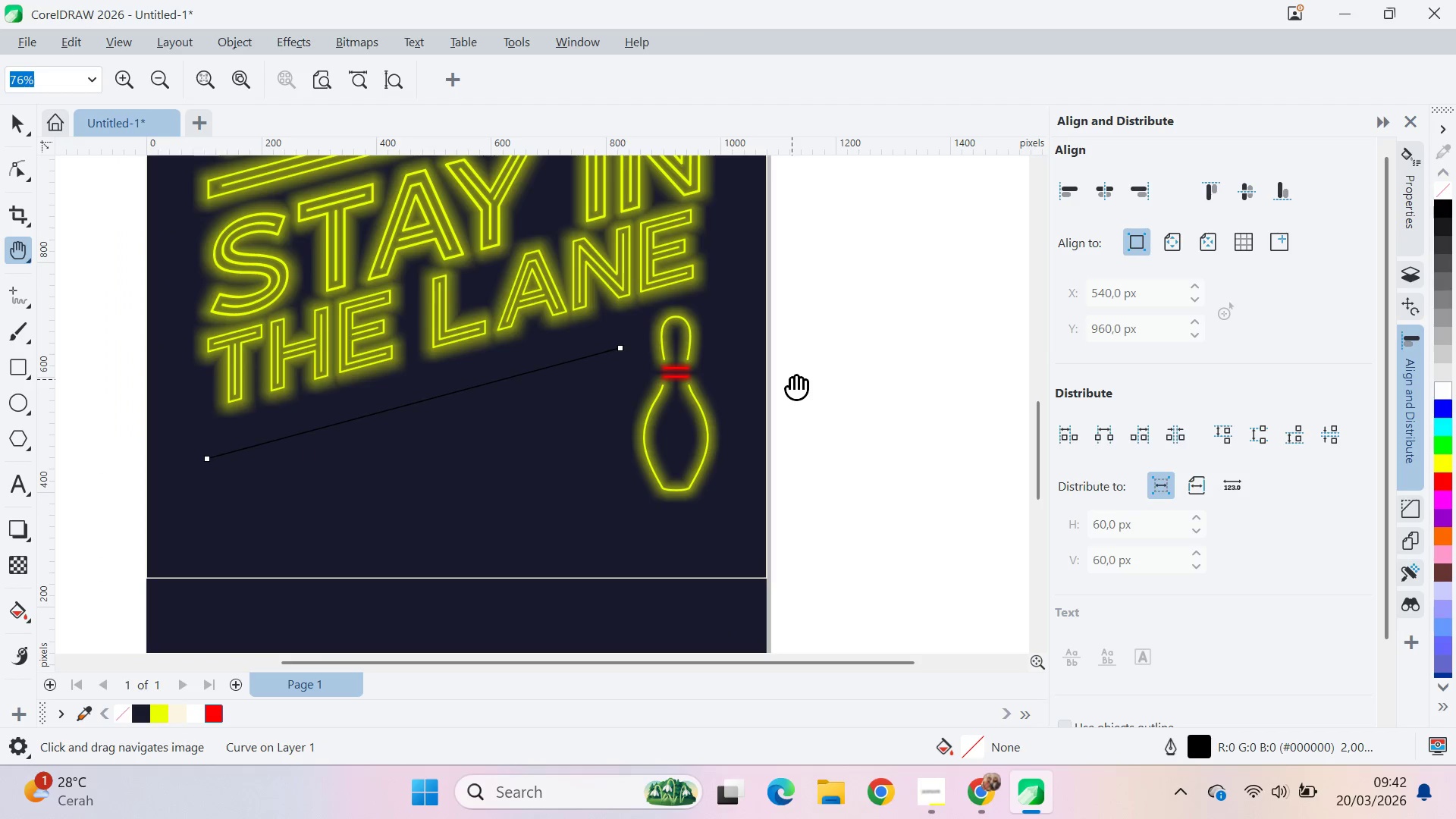 
key(V)
 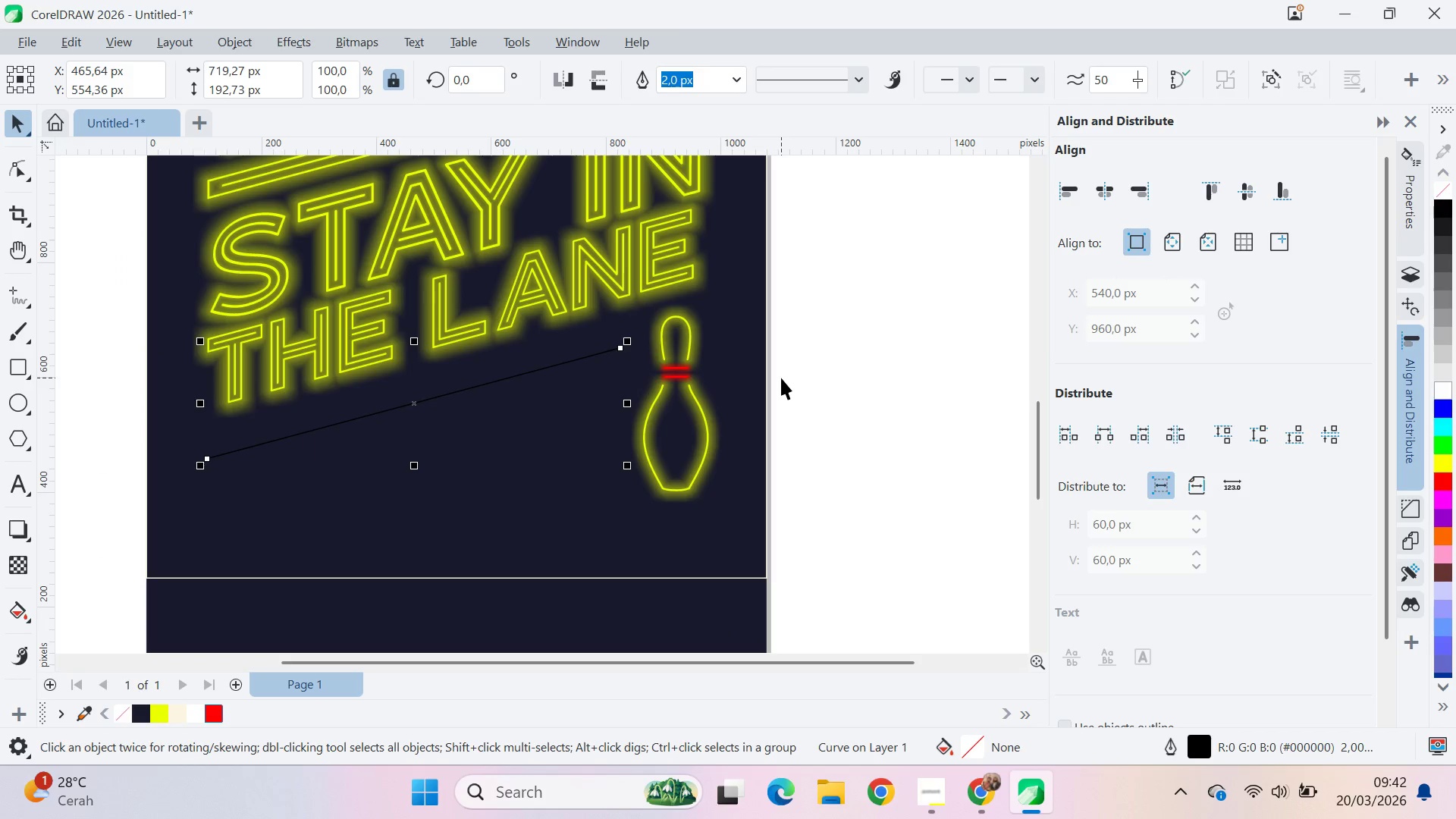 
left_click([696, 419])
 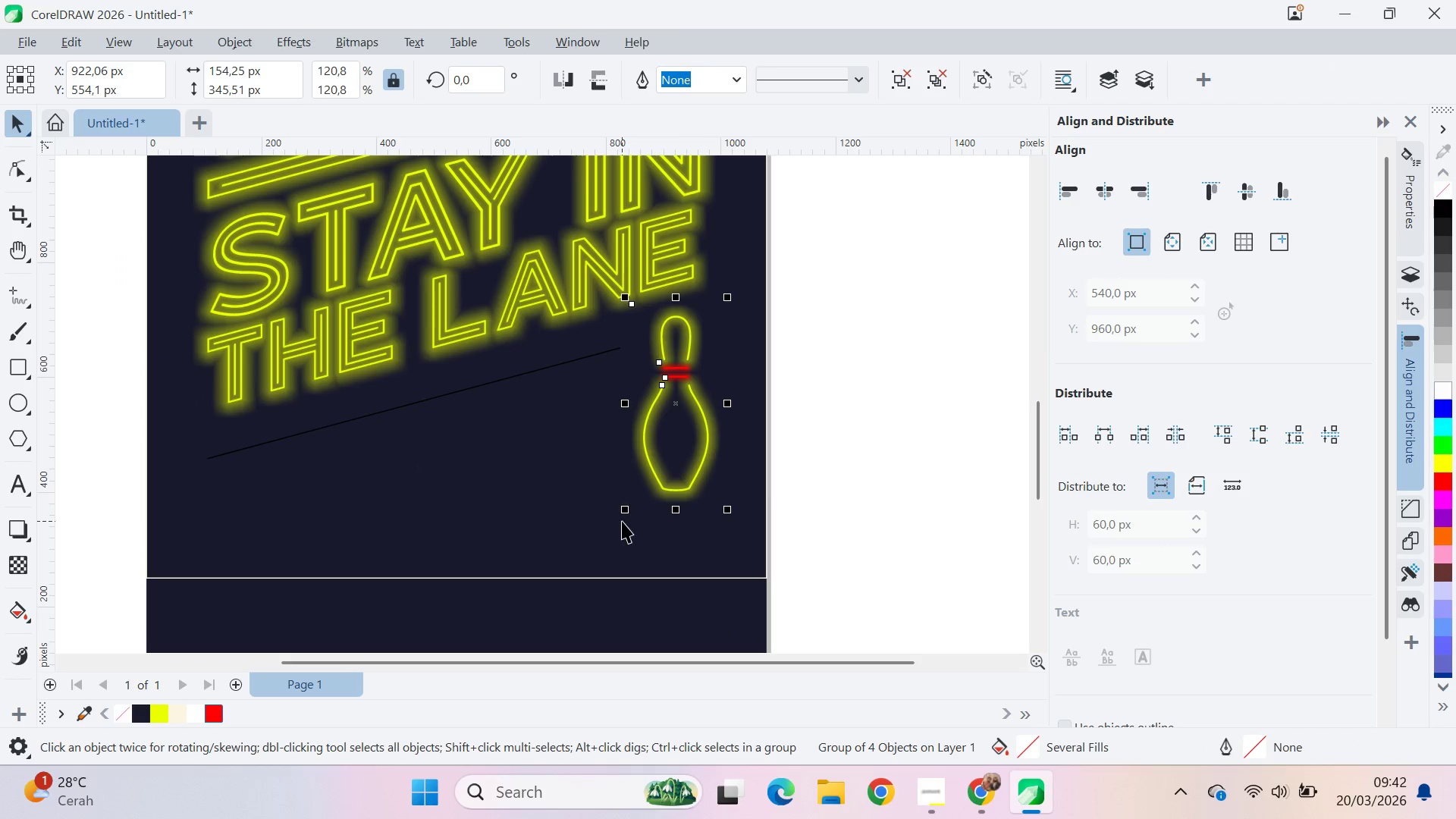 
left_click_drag(start_coordinate=[622, 510], to_coordinate=[635, 495])
 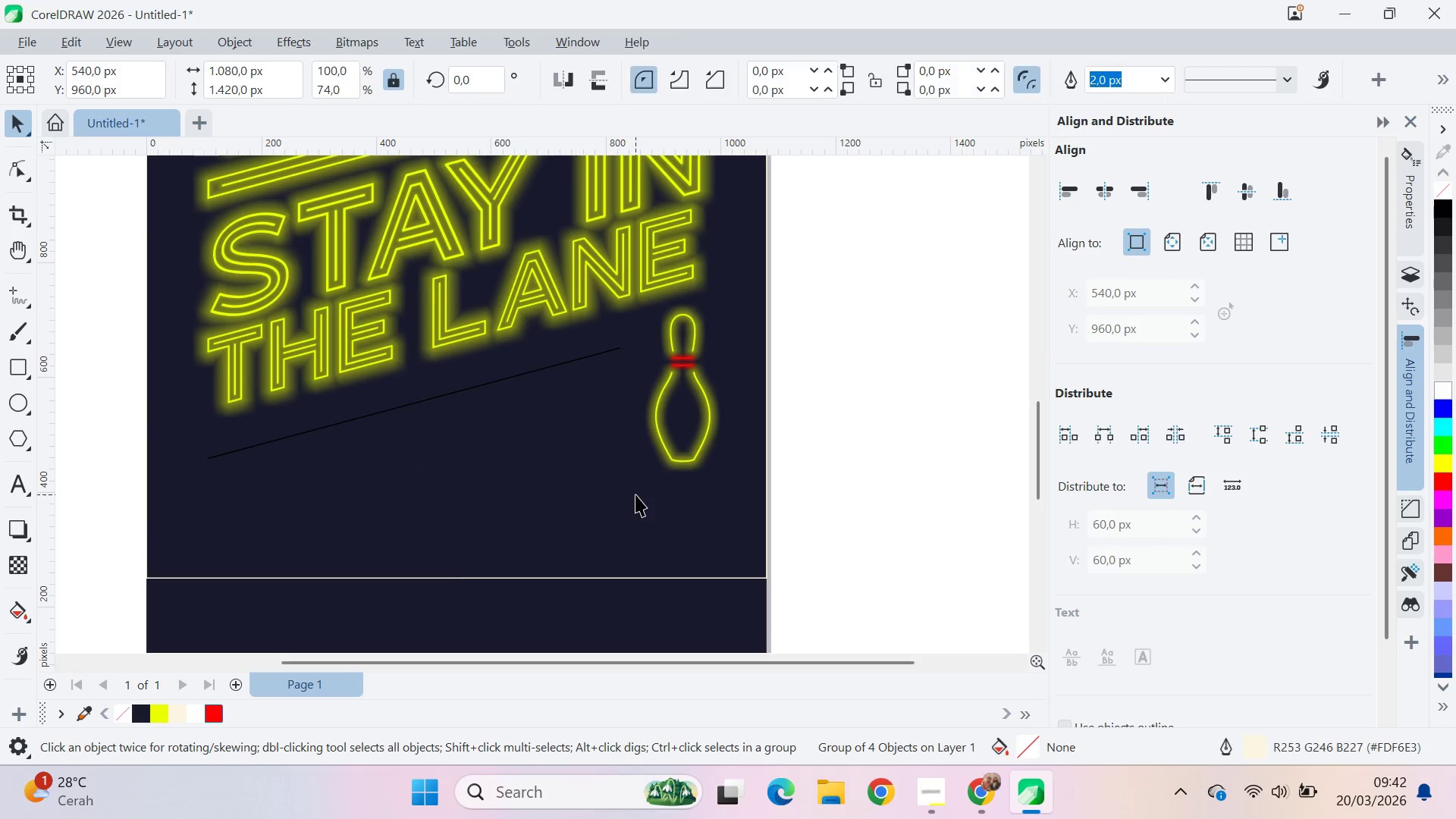 
left_click([635, 494])
 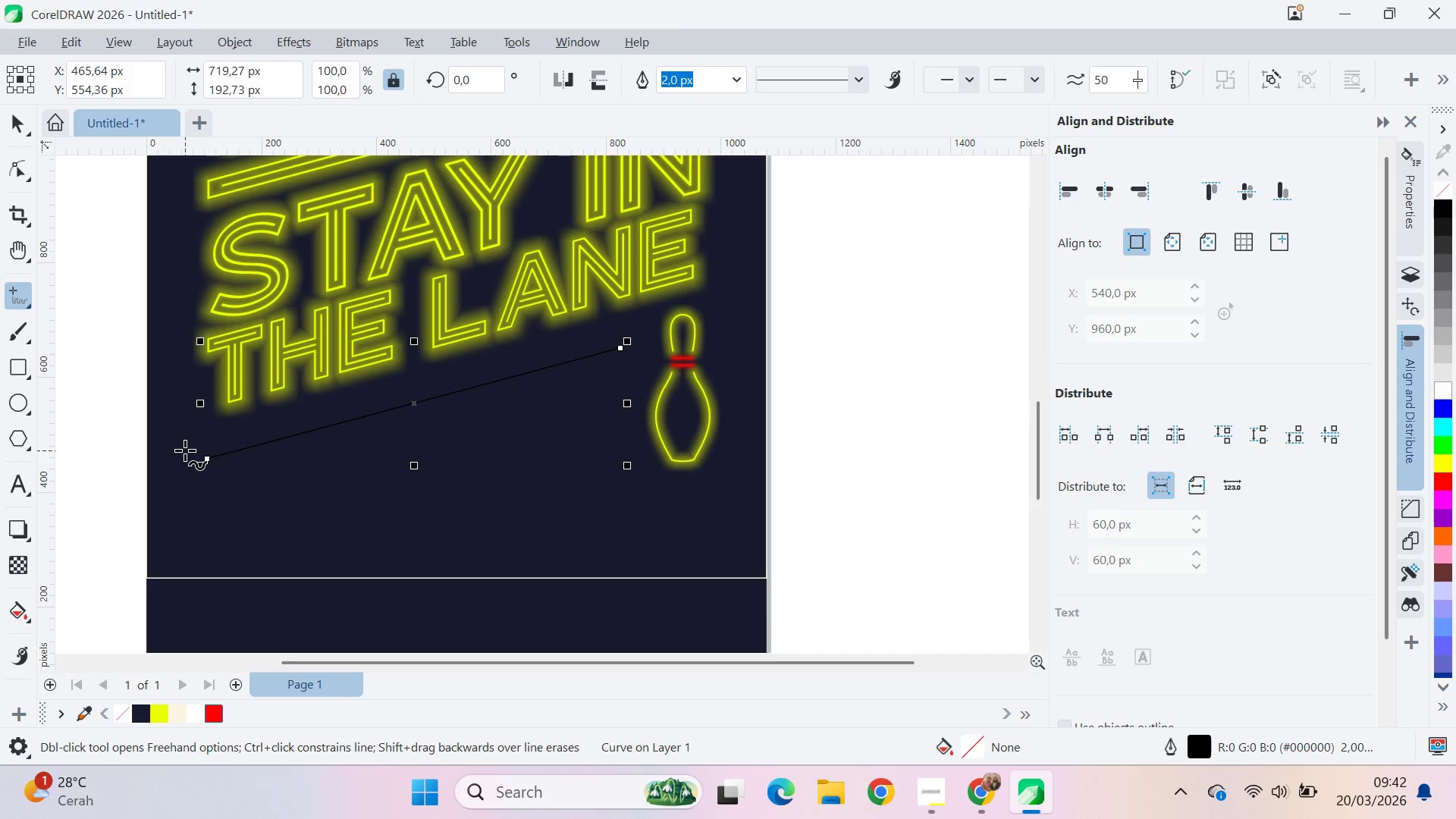 
hold_key(key=ShiftLeft, duration=1.5)
 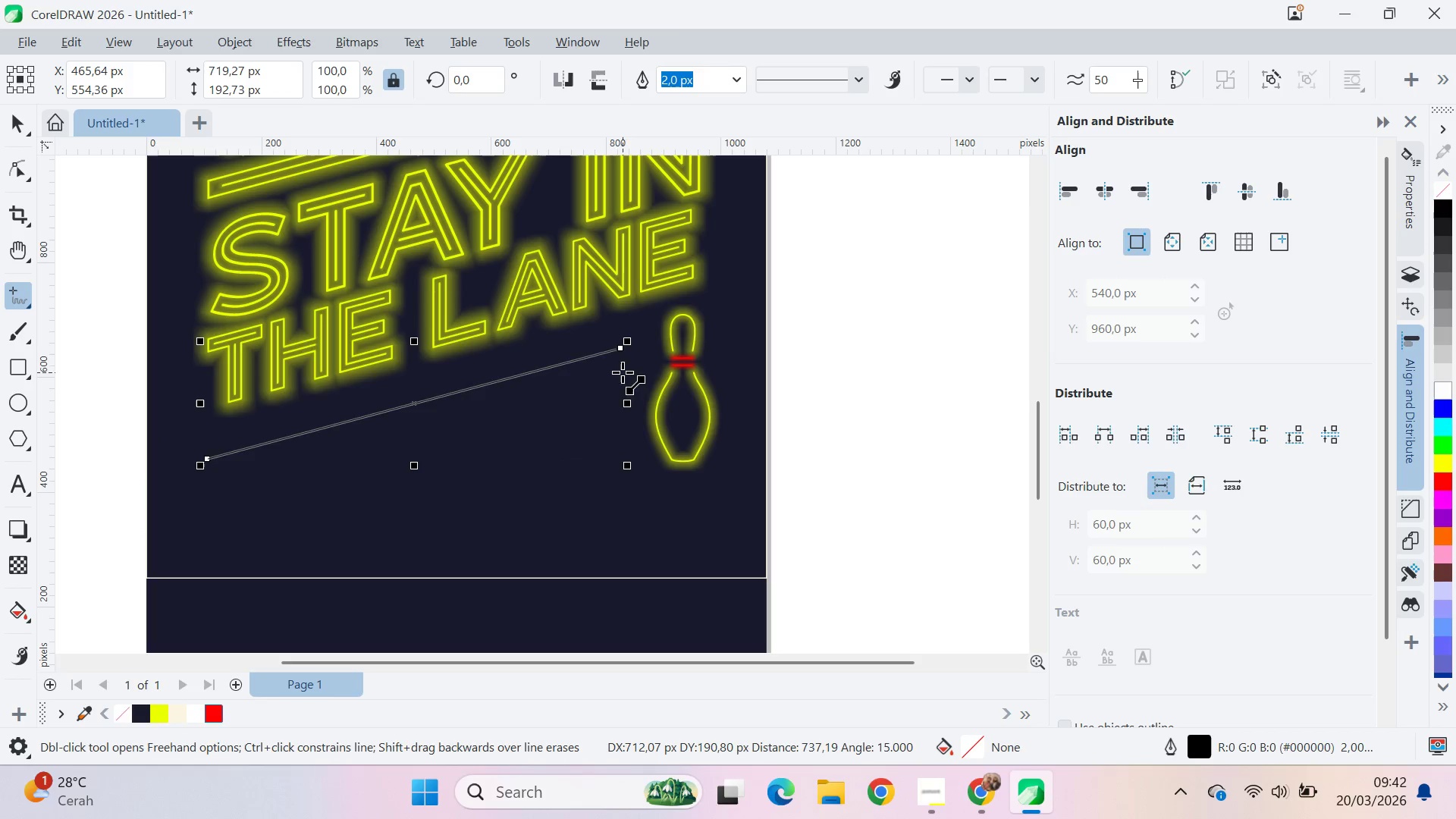 
hold_key(key=ShiftLeft, duration=1.51)
 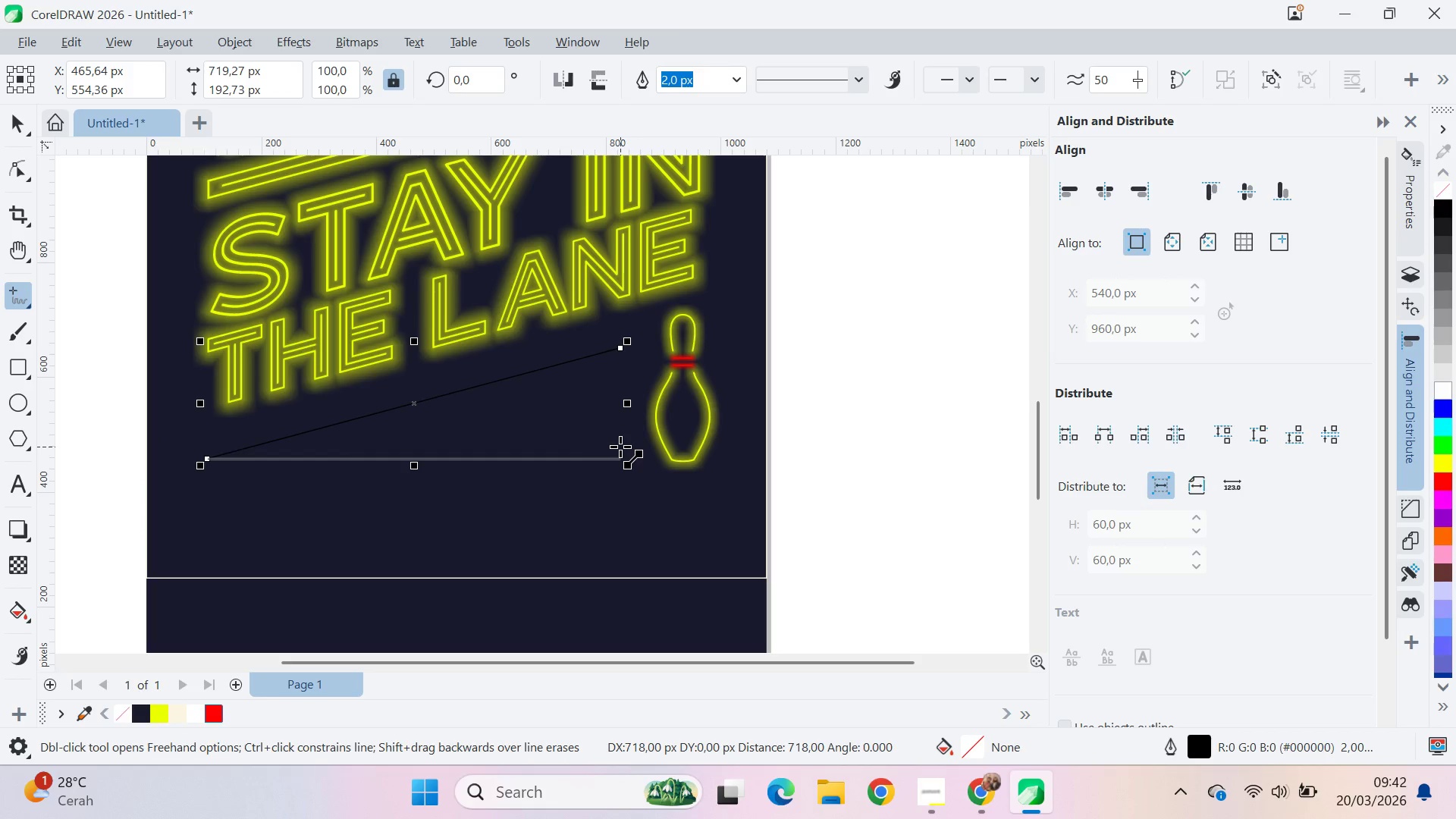 
hold_key(key=ShiftLeft, duration=0.89)
 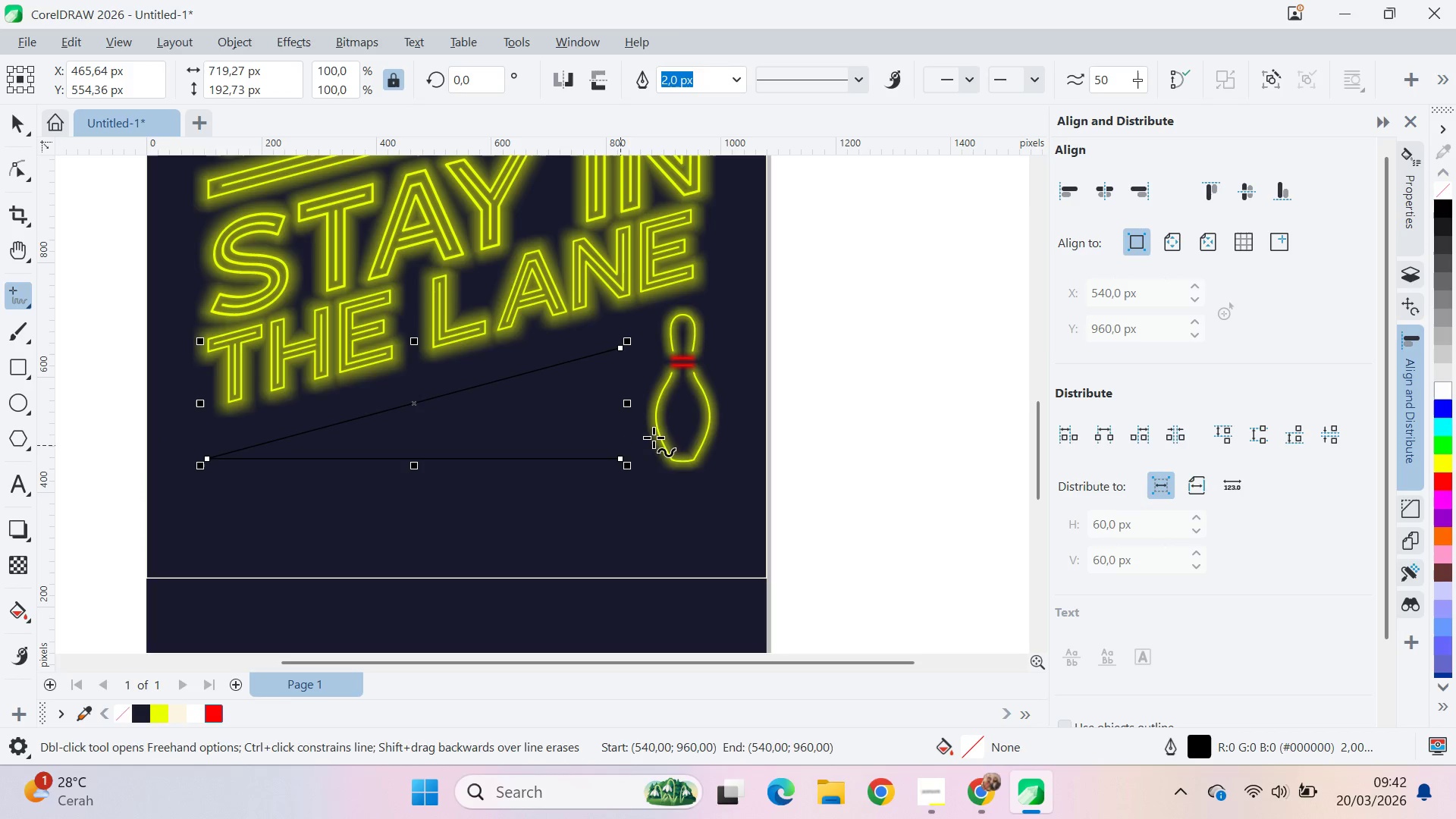 
key(V)
 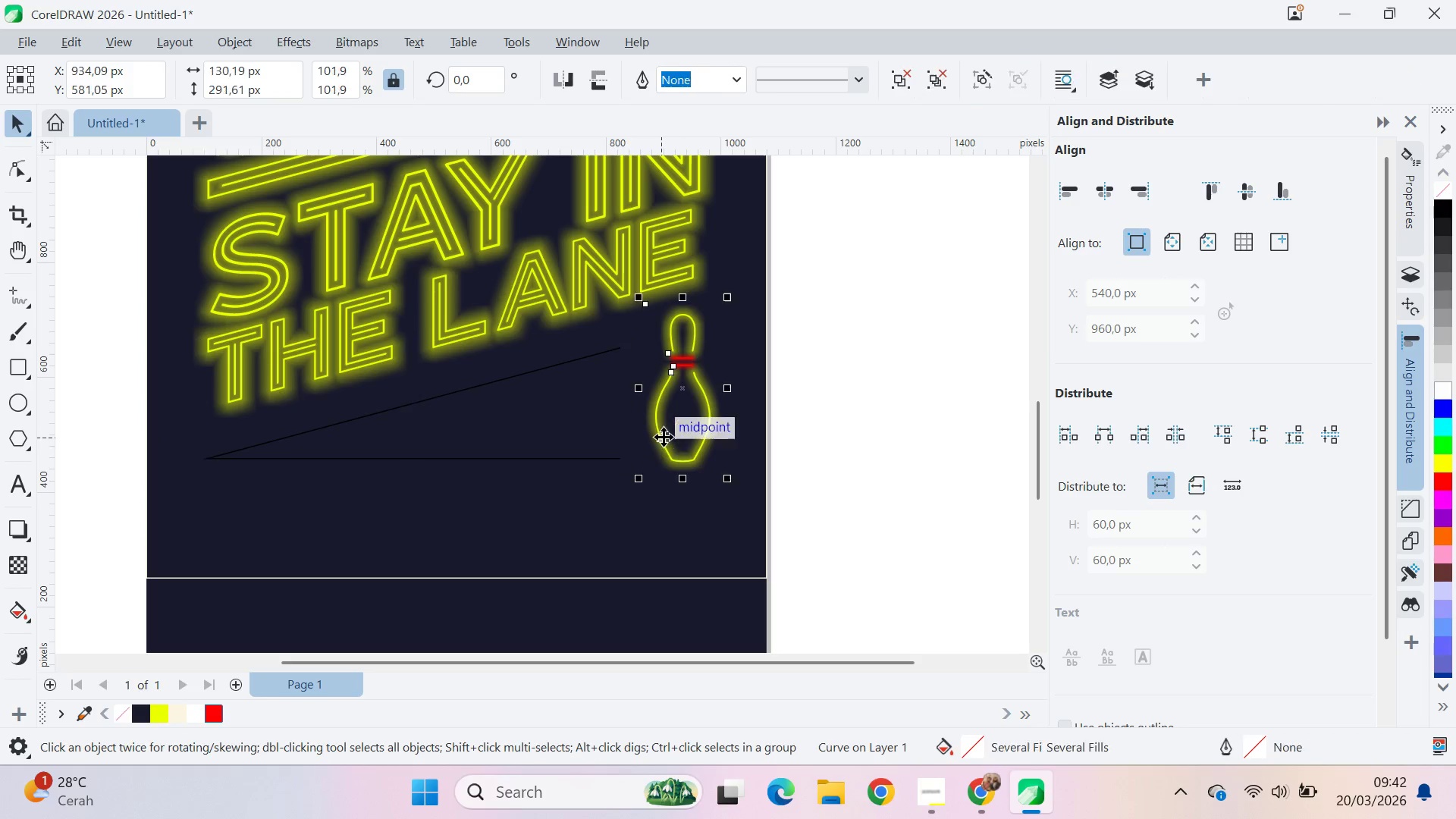 
hold_key(key=ShiftLeft, duration=0.56)
left_click([615, 462])
 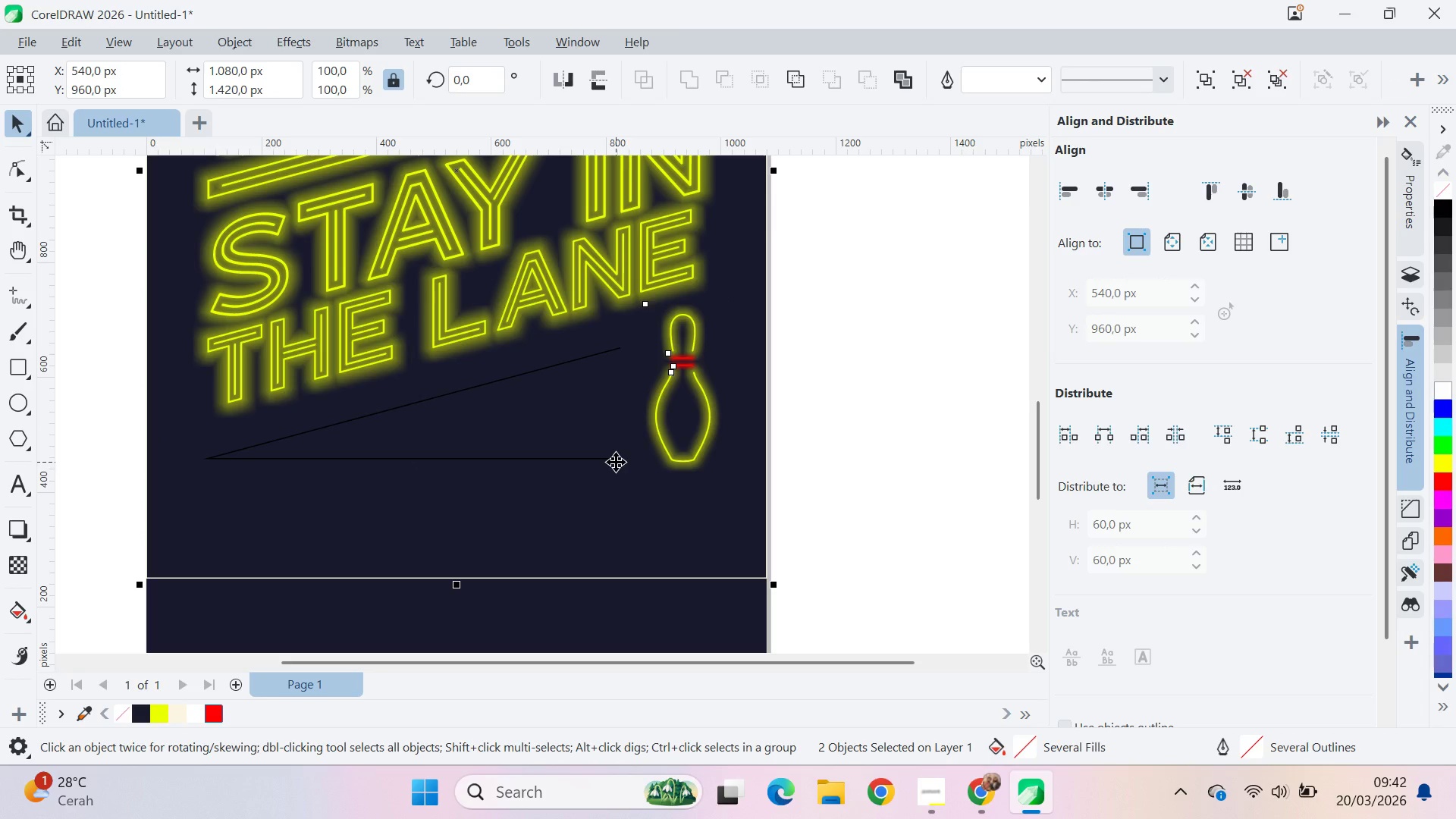 
hold_key(key=ShiftLeft, duration=0.67)
left_click([622, 472])
 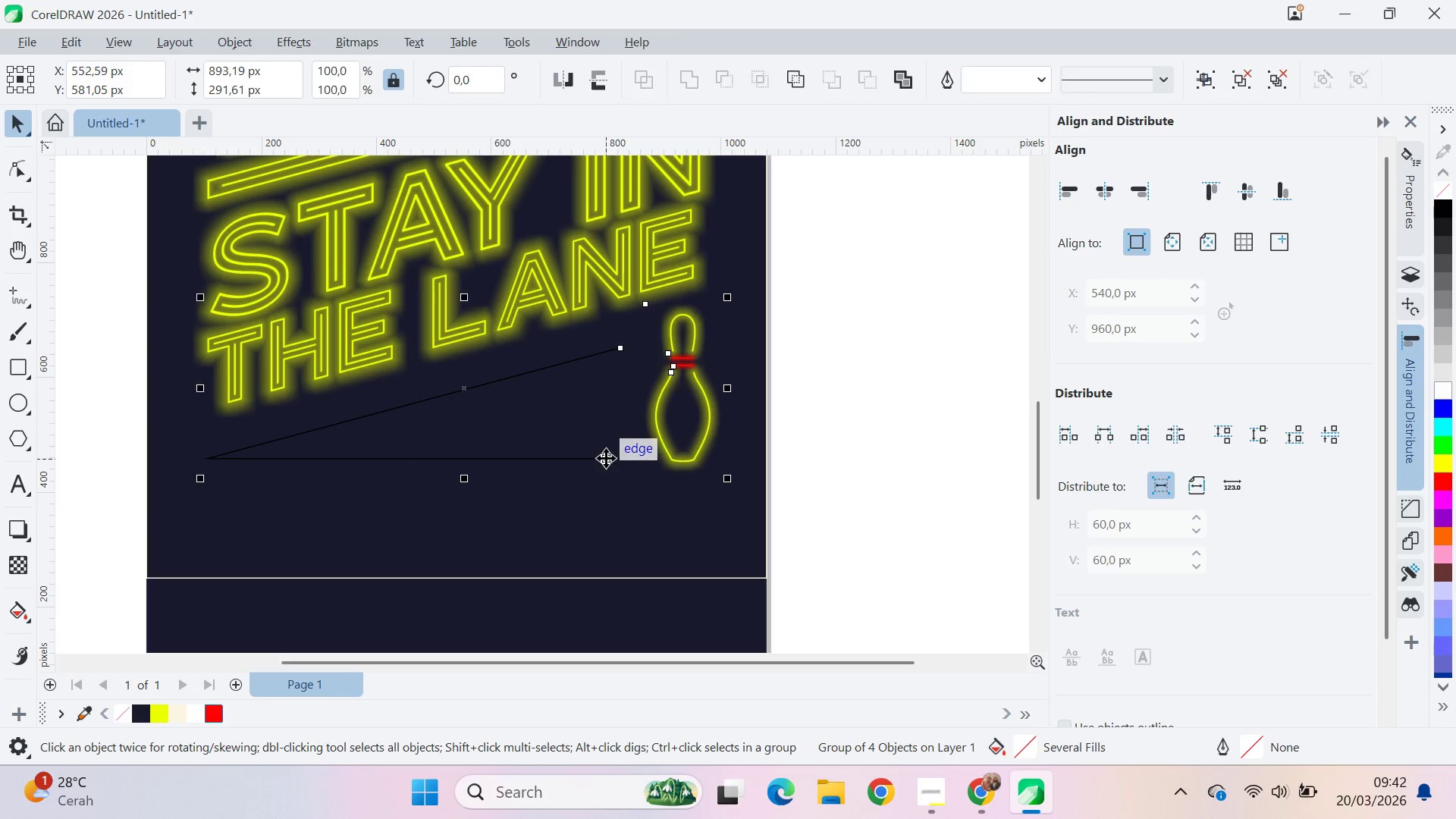 
key(B)
 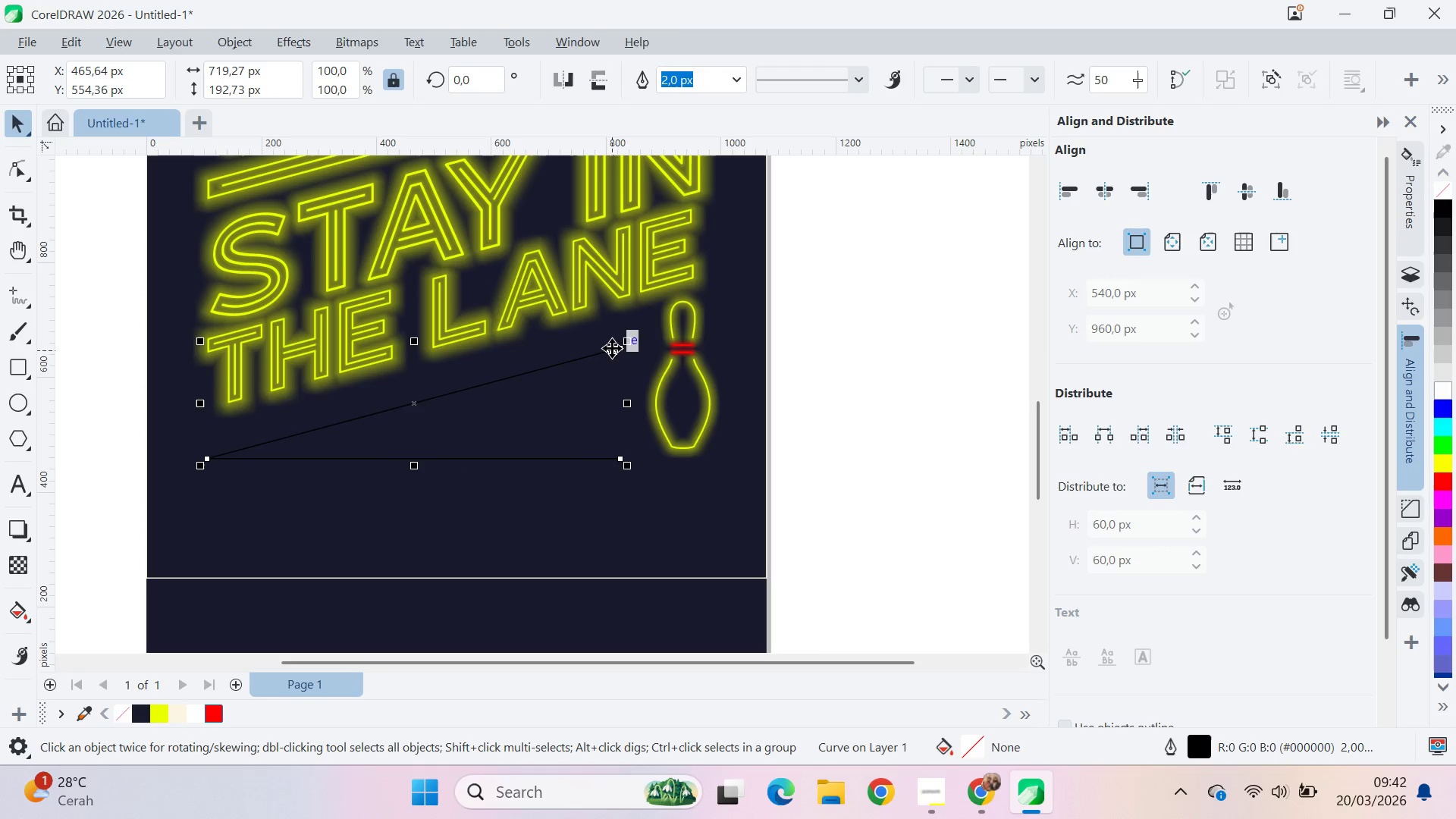 
type(qv)
 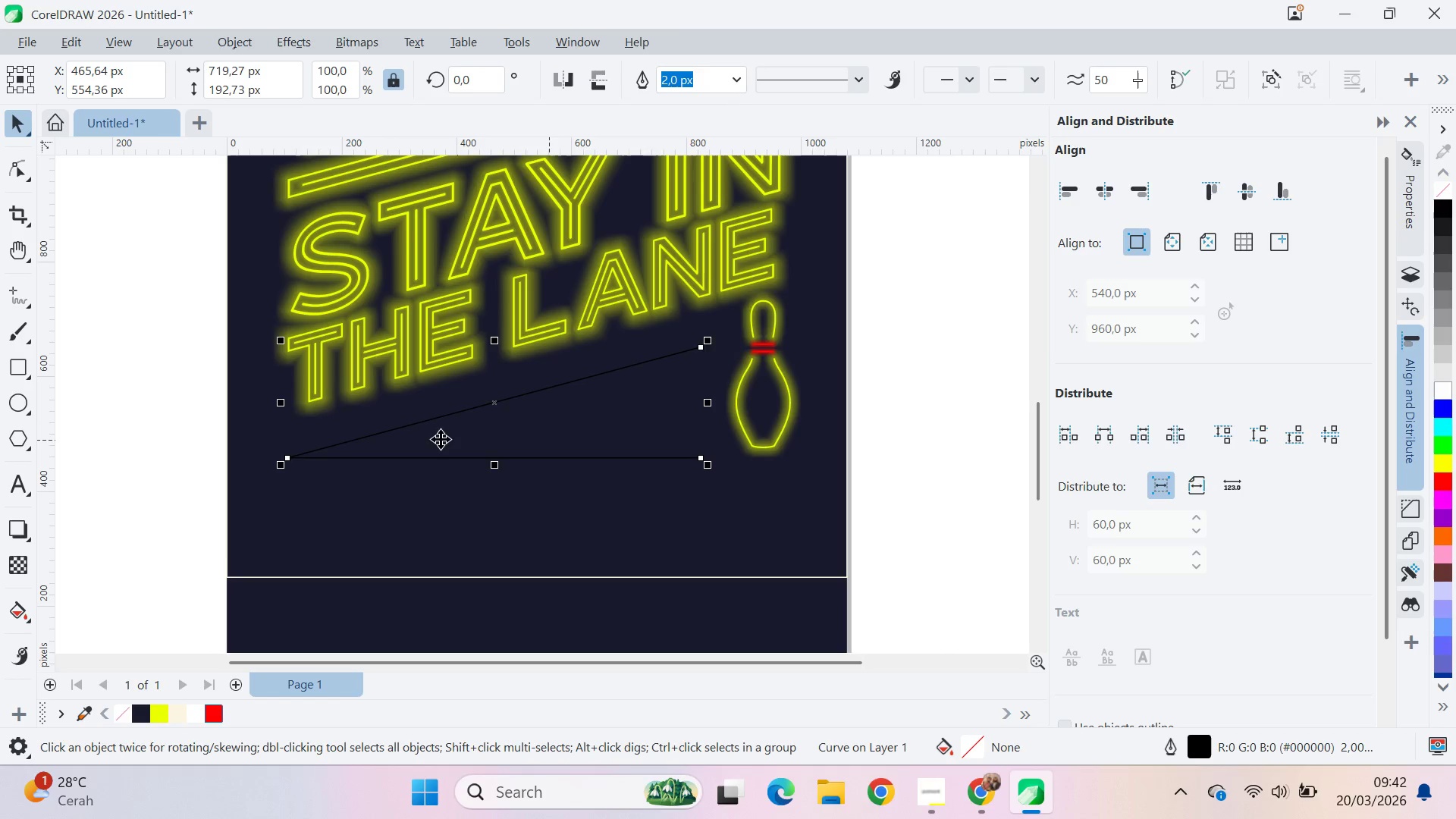 
left_click_drag(start_coordinate=[604, 419], to_coordinate=[684, 419])
 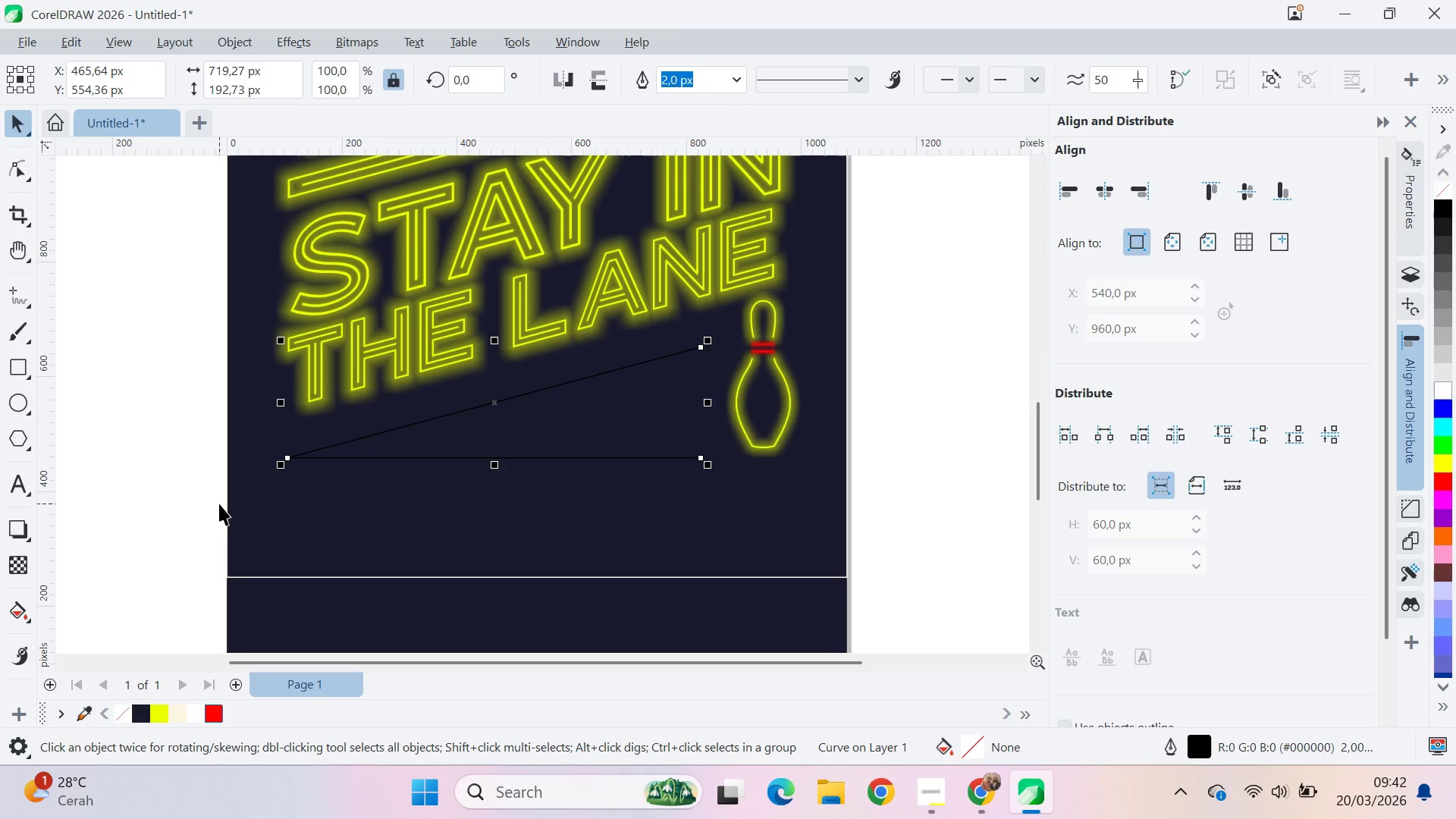 
left_click([12, 293])
 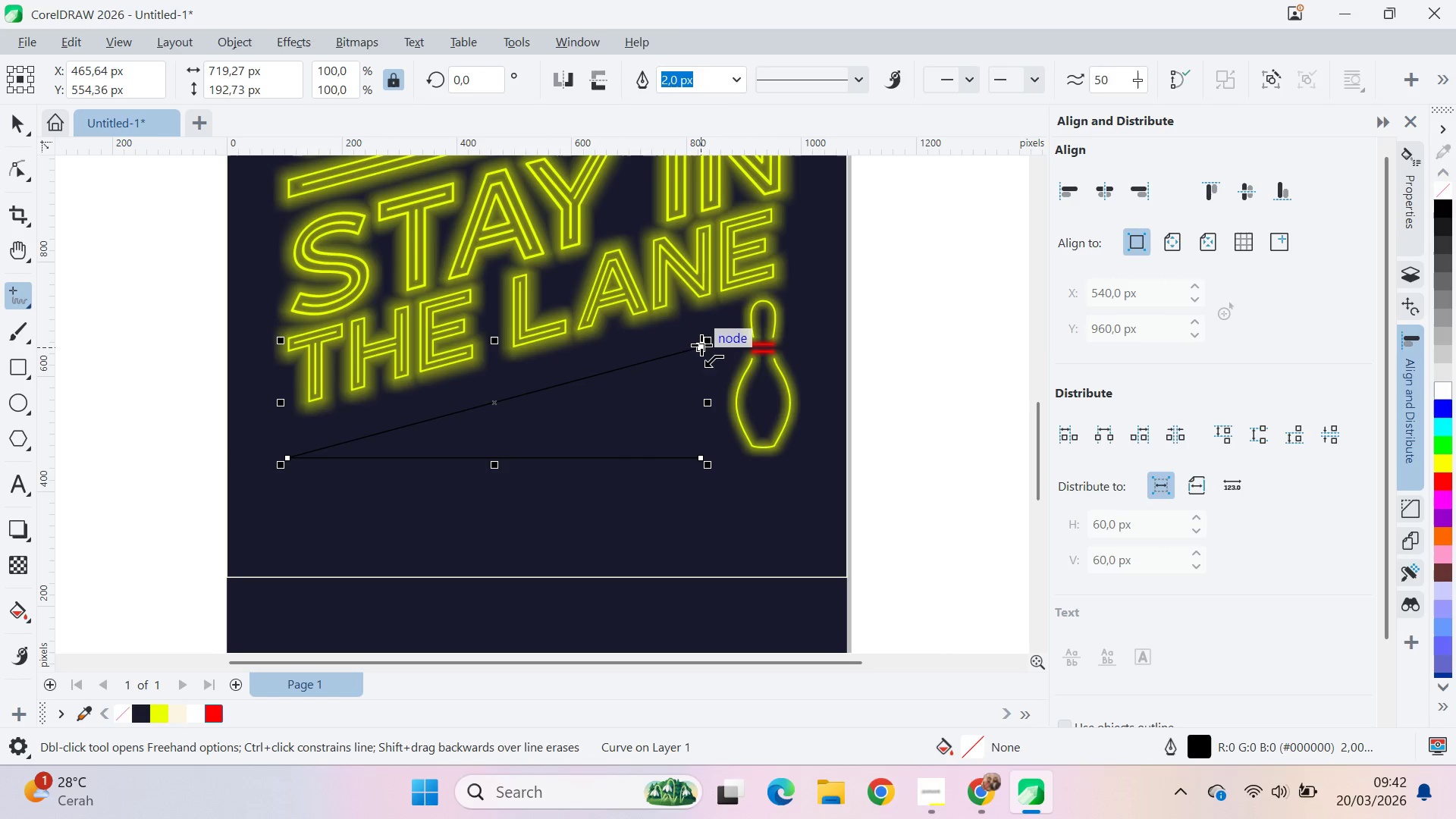 
left_click([701, 344])
 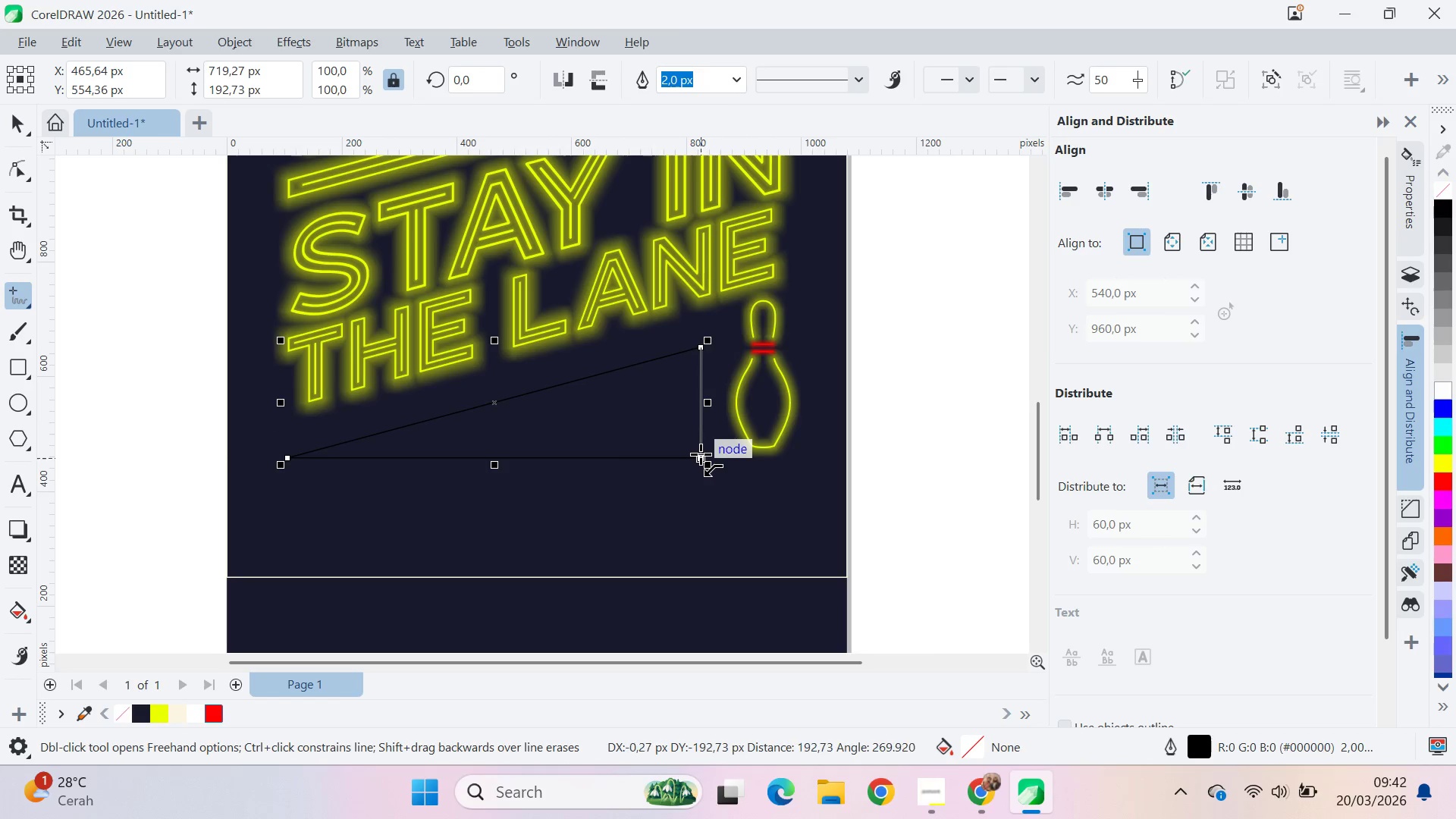 
left_click([701, 454])
 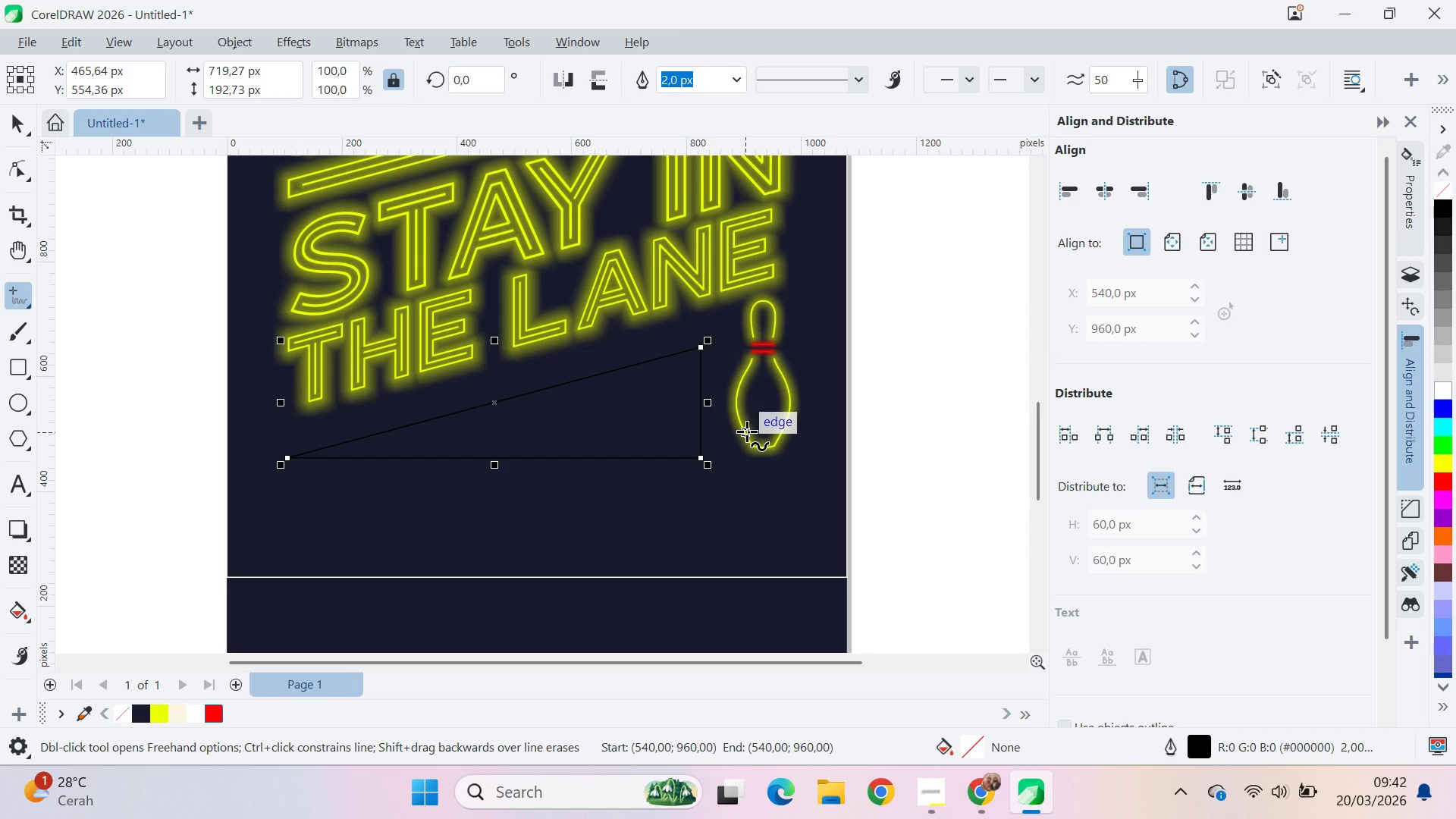 
wait(13.05)
 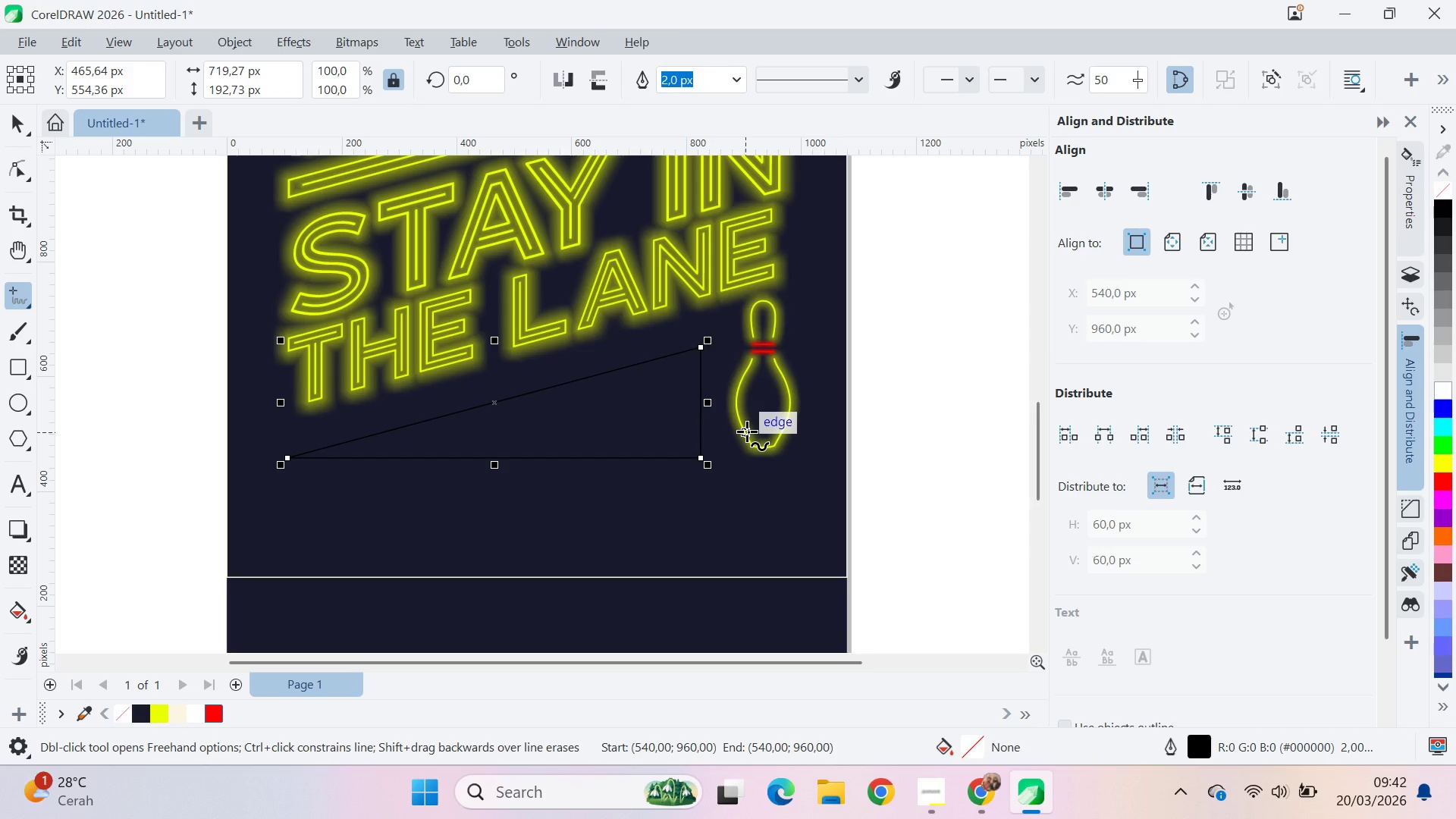 
key(A)
 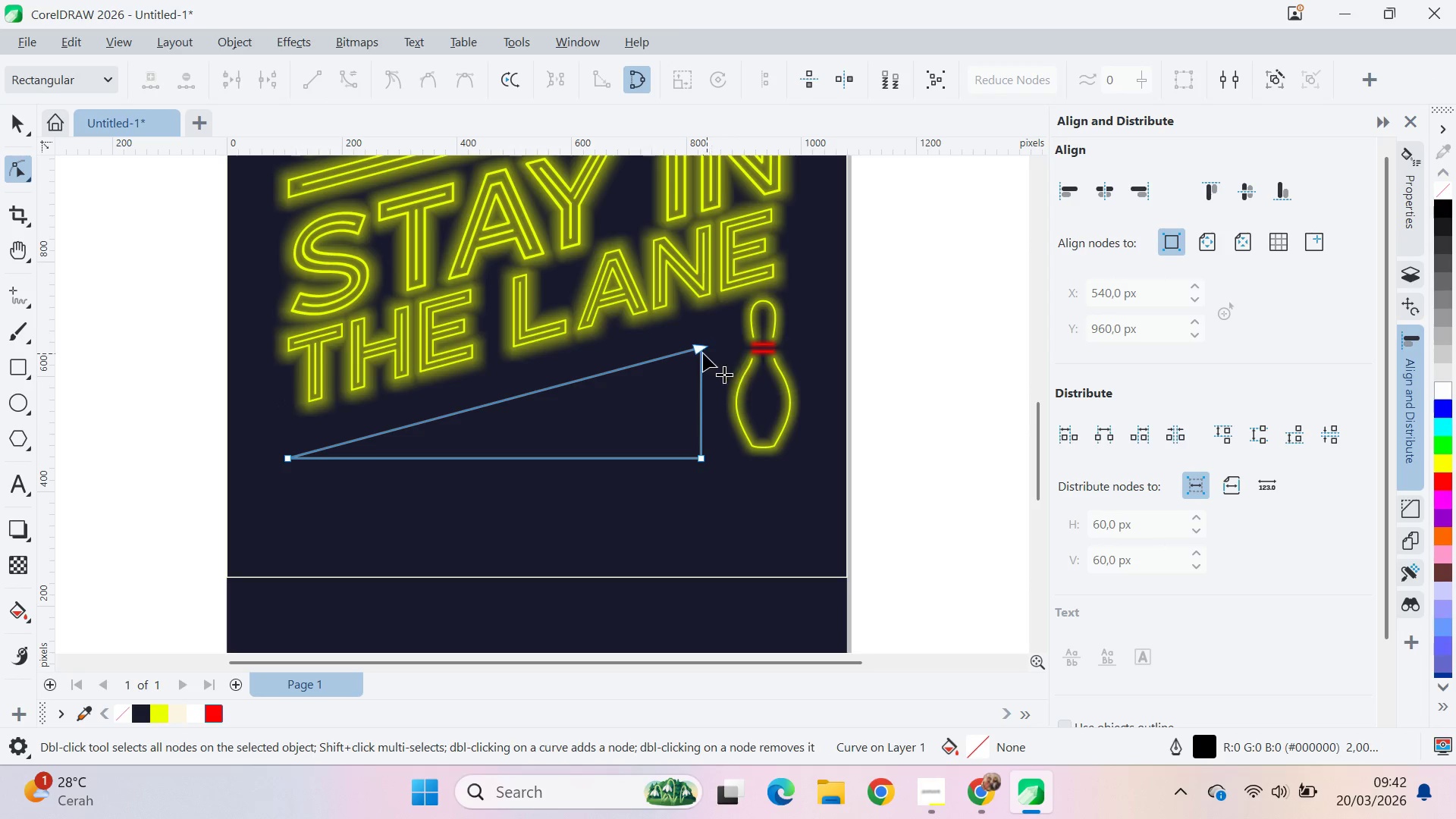 
left_click_drag(start_coordinate=[701, 353], to_coordinate=[724, 348])
 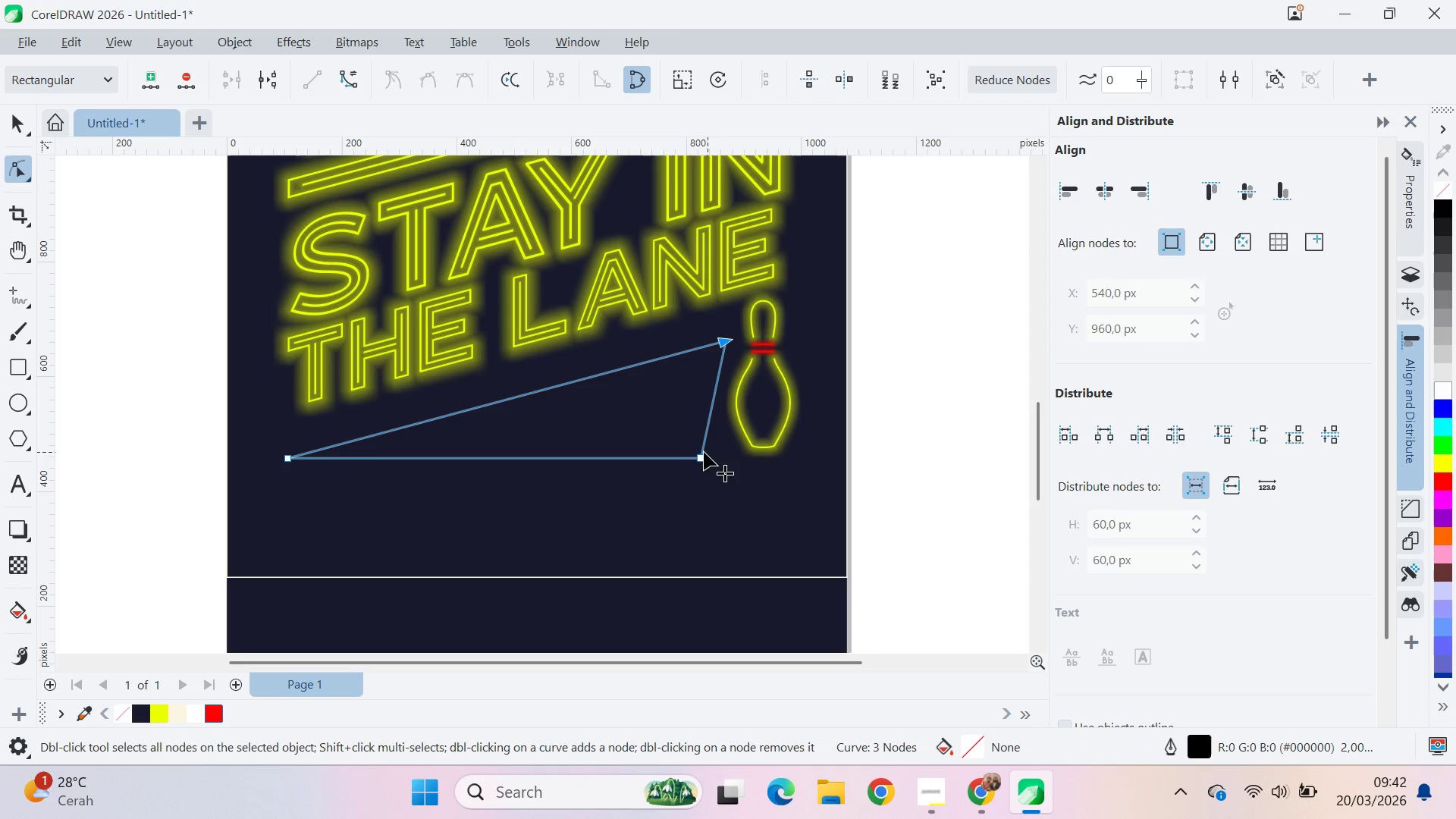 
hold_key(key=ShiftLeft, duration=1.14)
 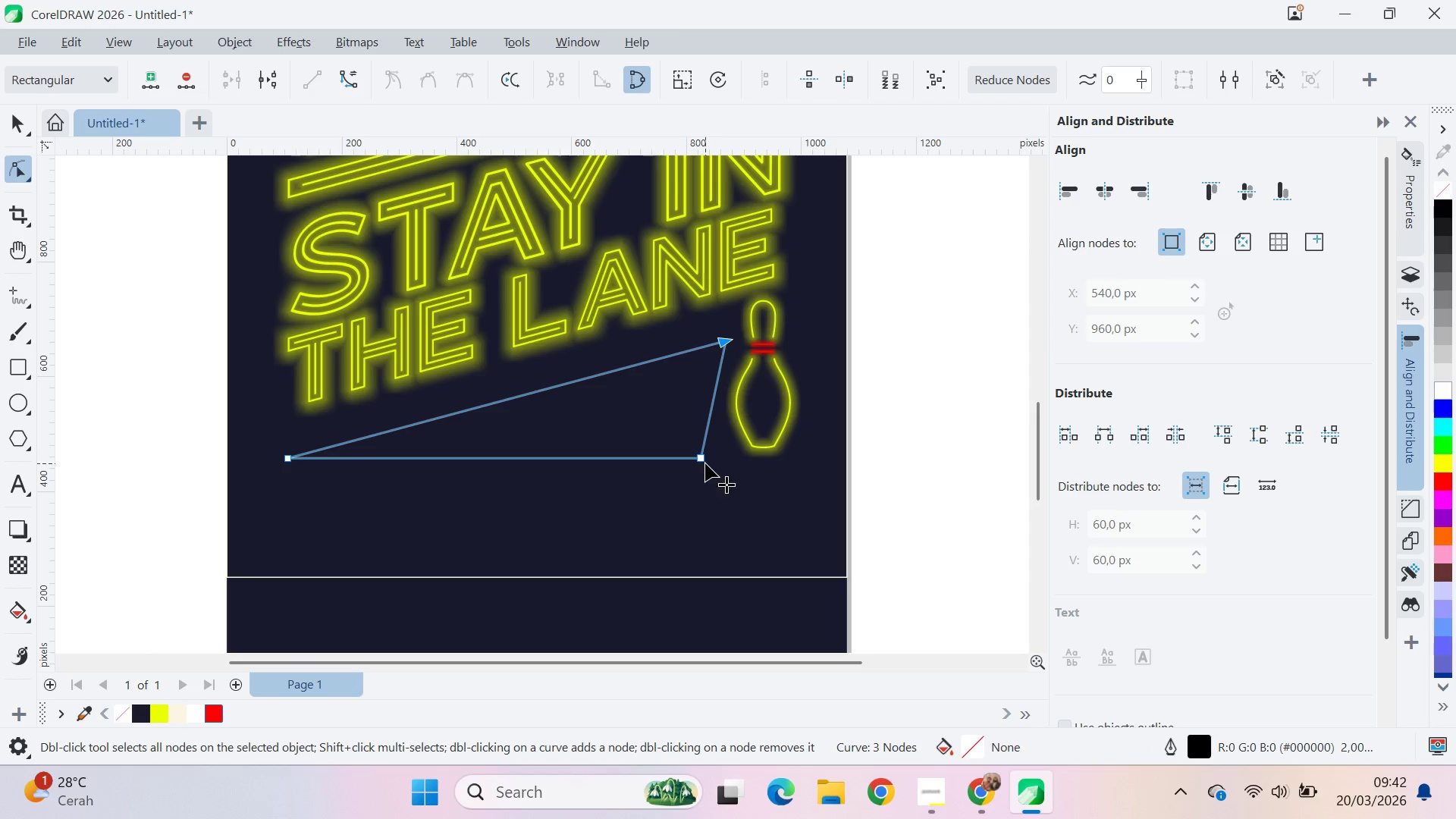 
left_click_drag(start_coordinate=[705, 462], to_coordinate=[725, 462])
 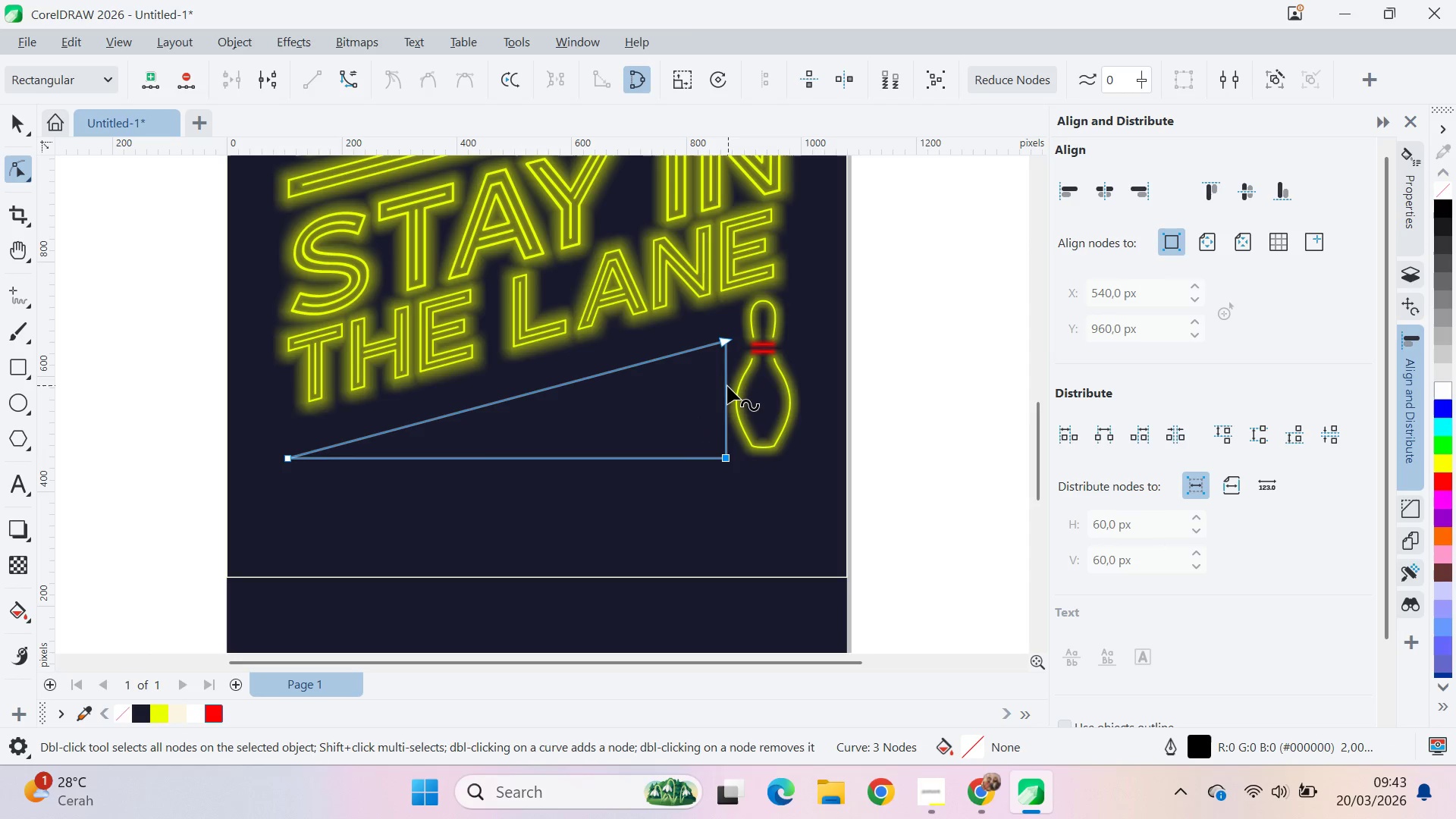 
hold_key(key=ShiftLeft, duration=1.17)
 